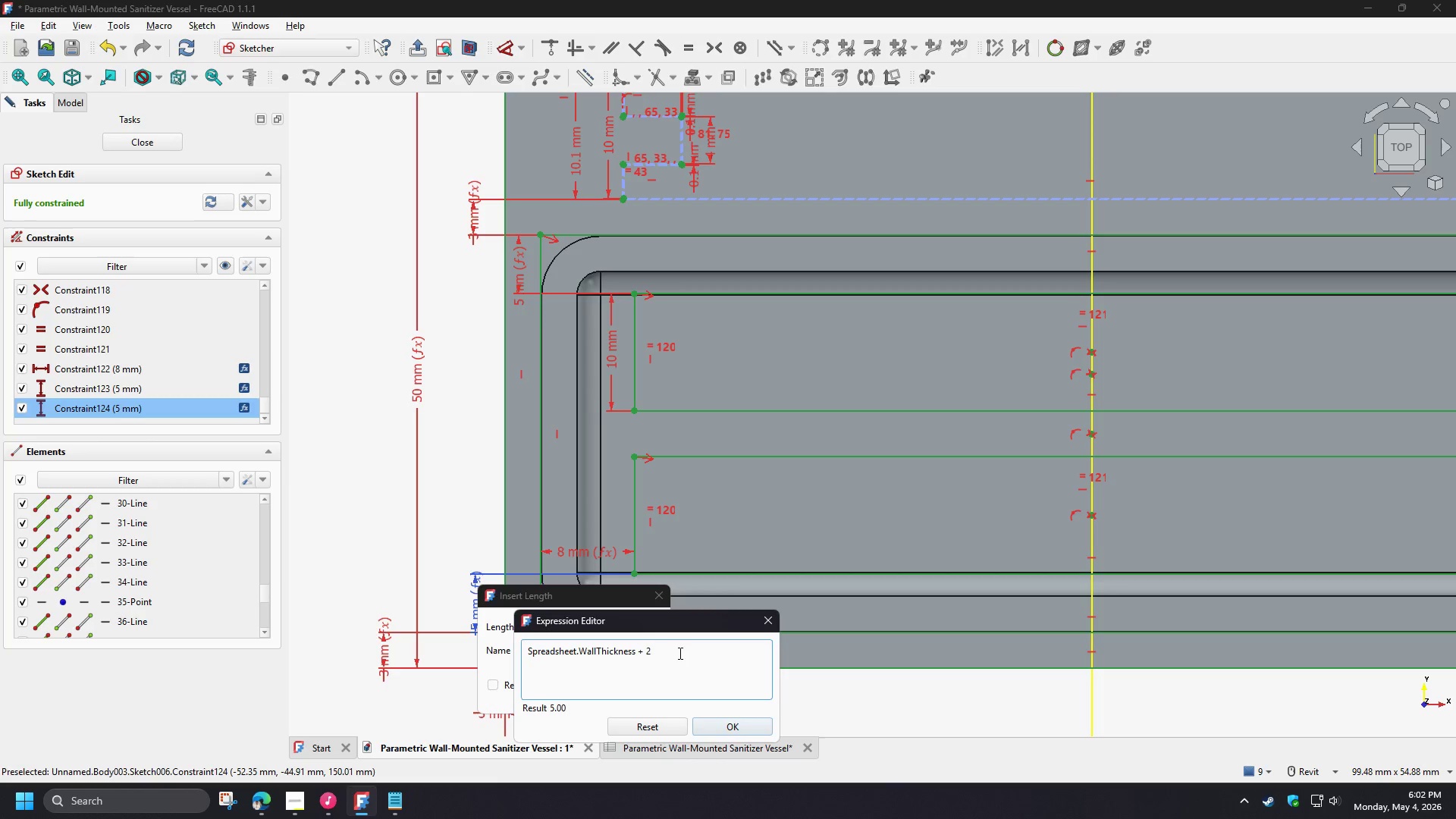 
key(Backspace)
 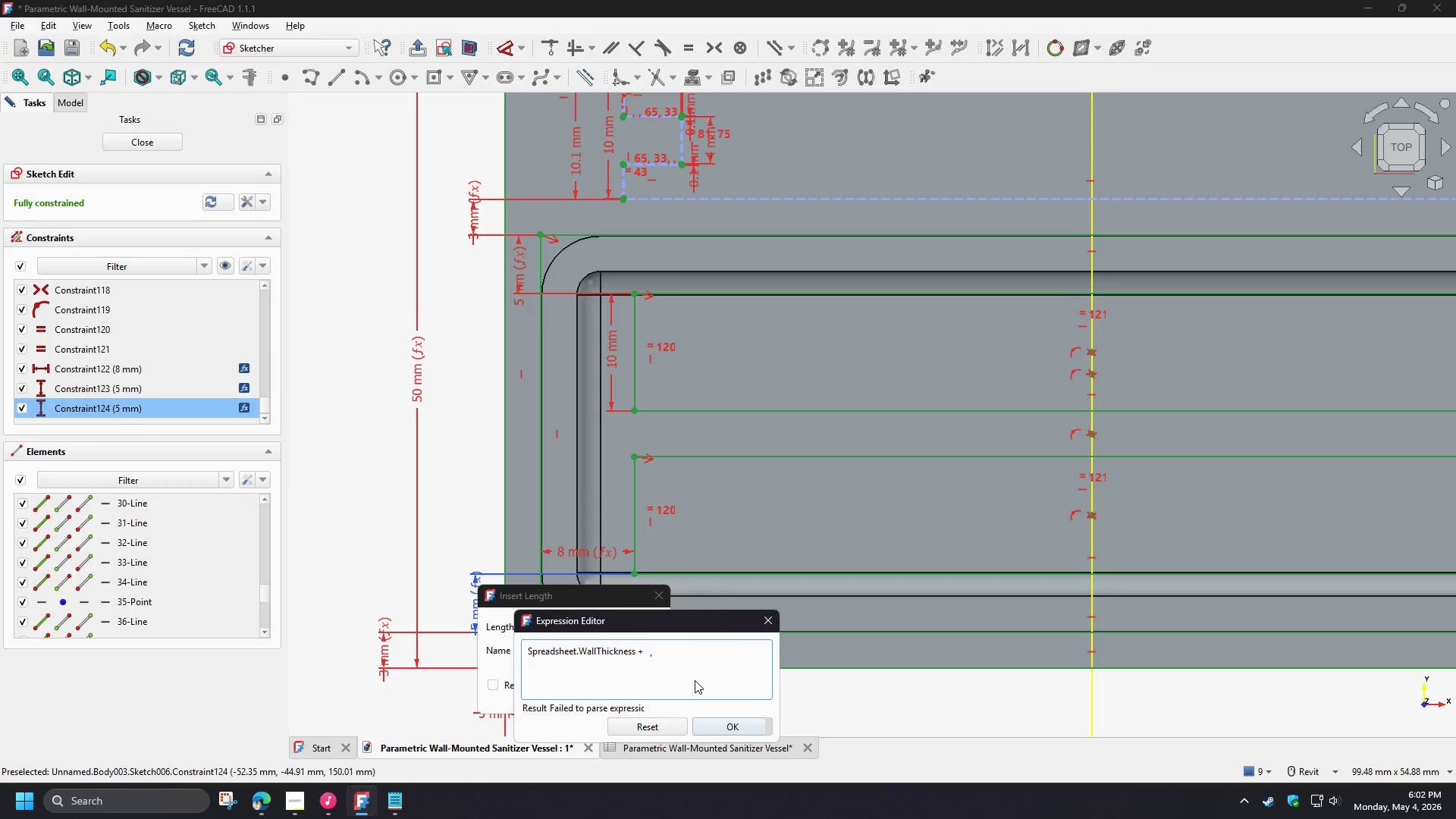 
key(Numpad1)
 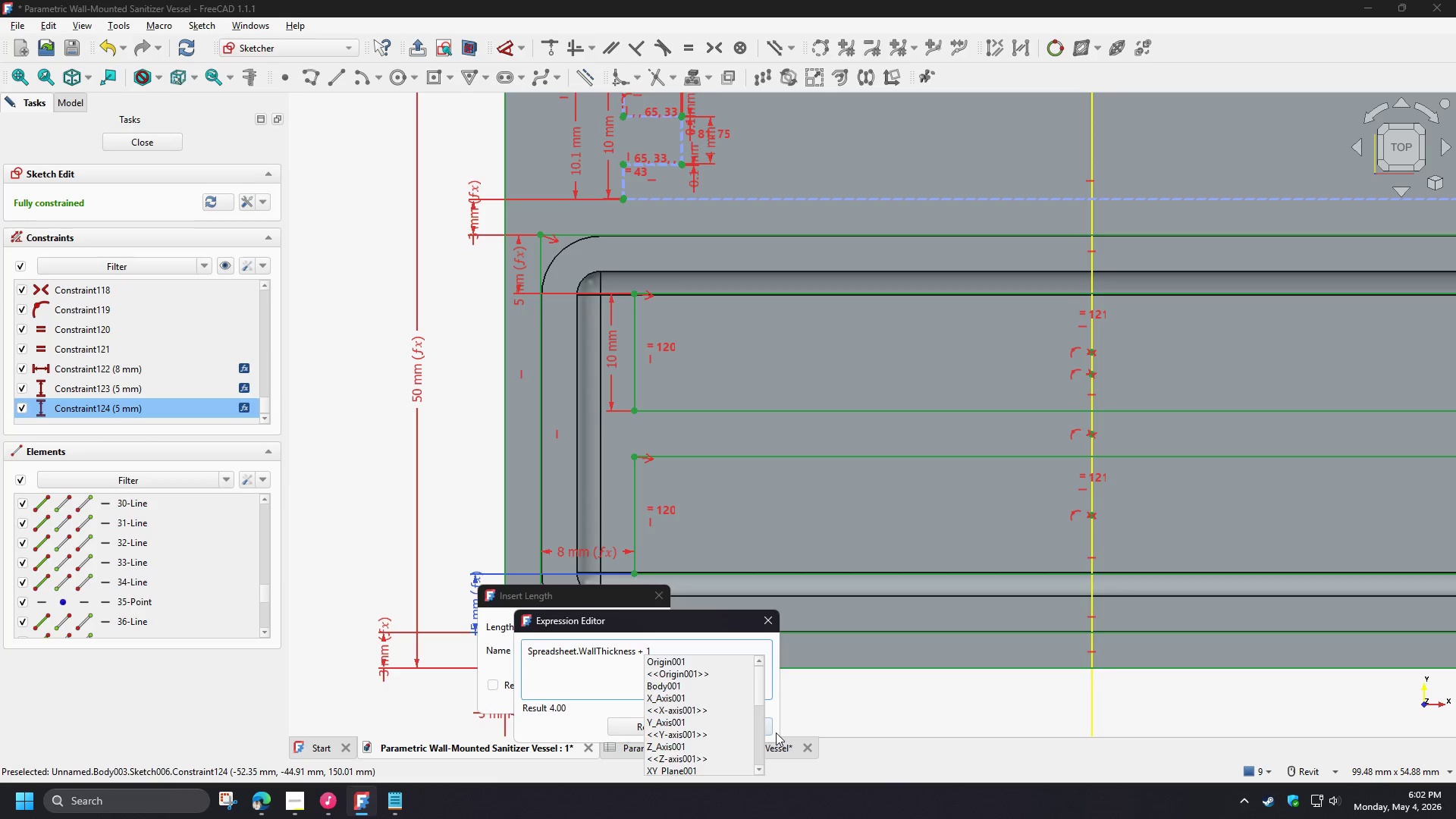 
left_click([776, 733])
 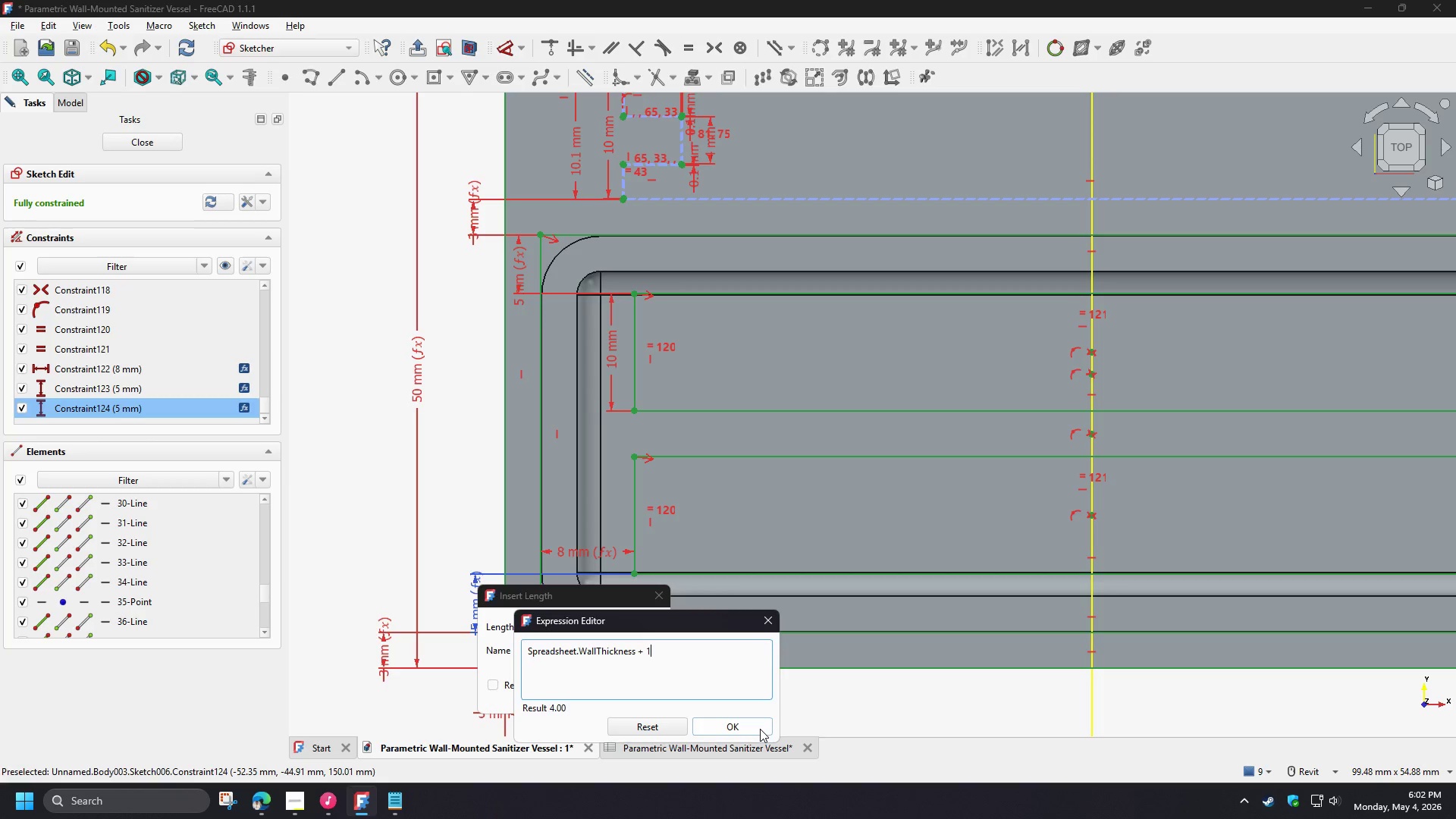 
left_click([760, 729])
 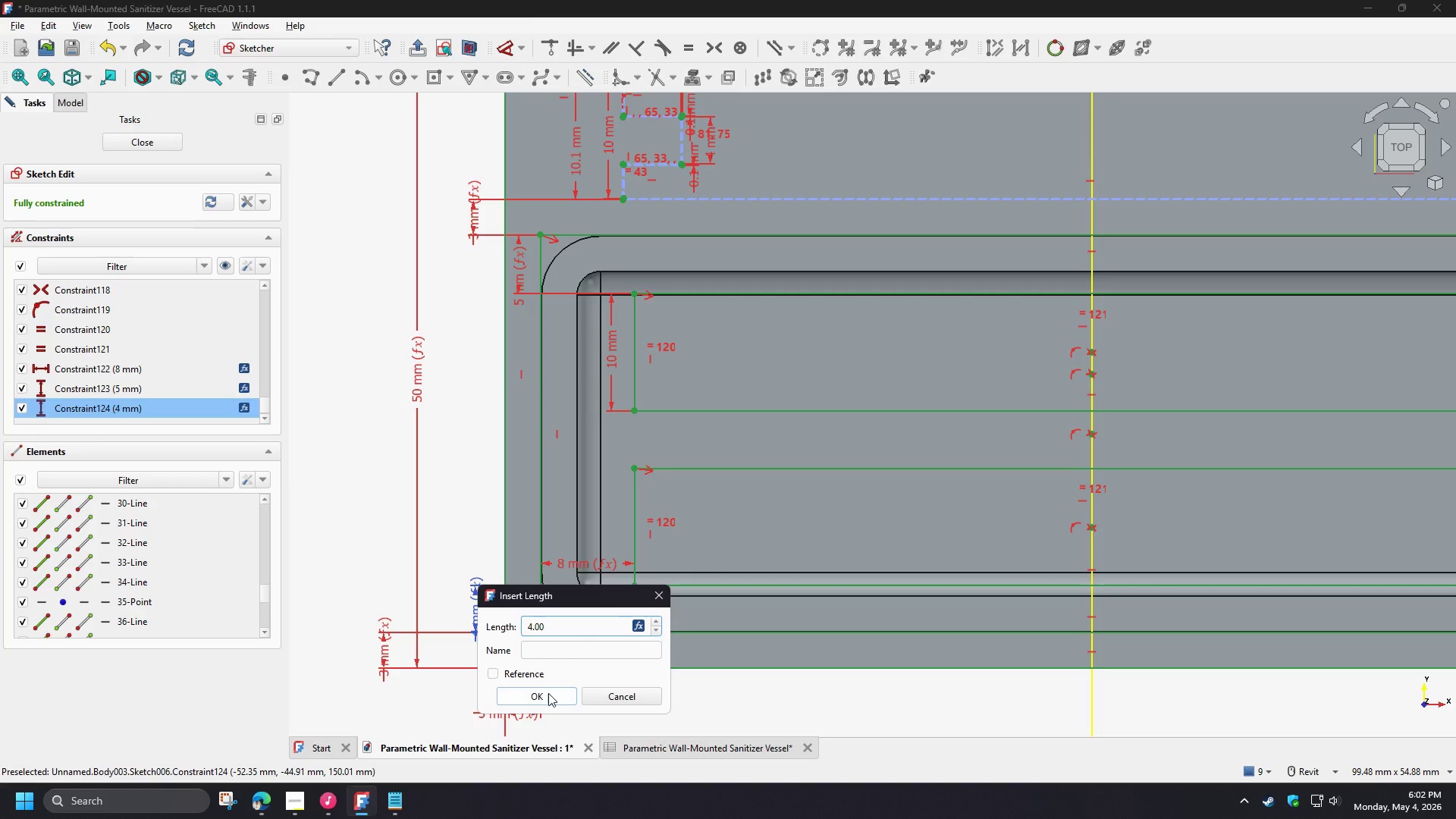 
left_click([548, 695])
 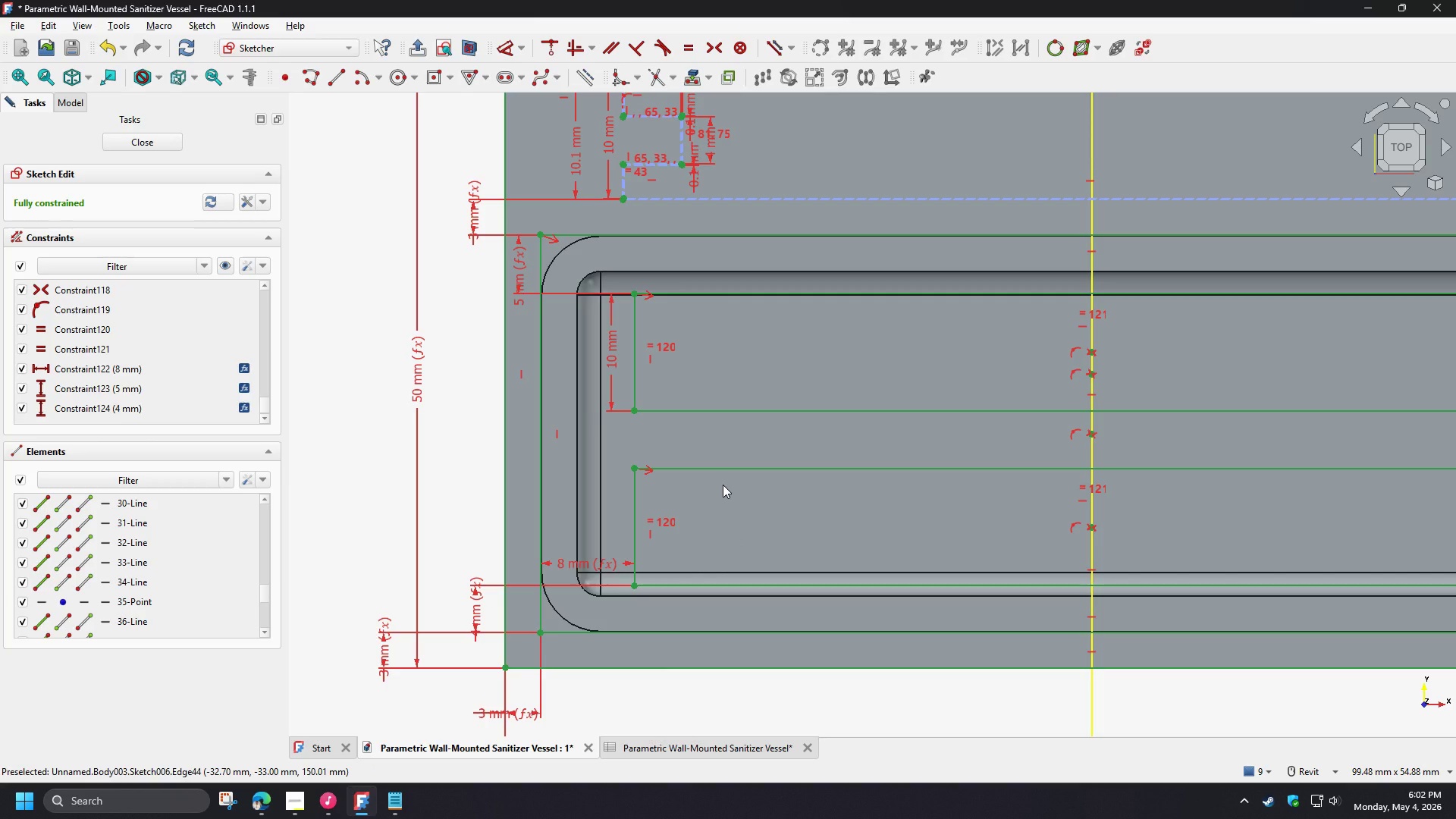 
key(Control+Z)
 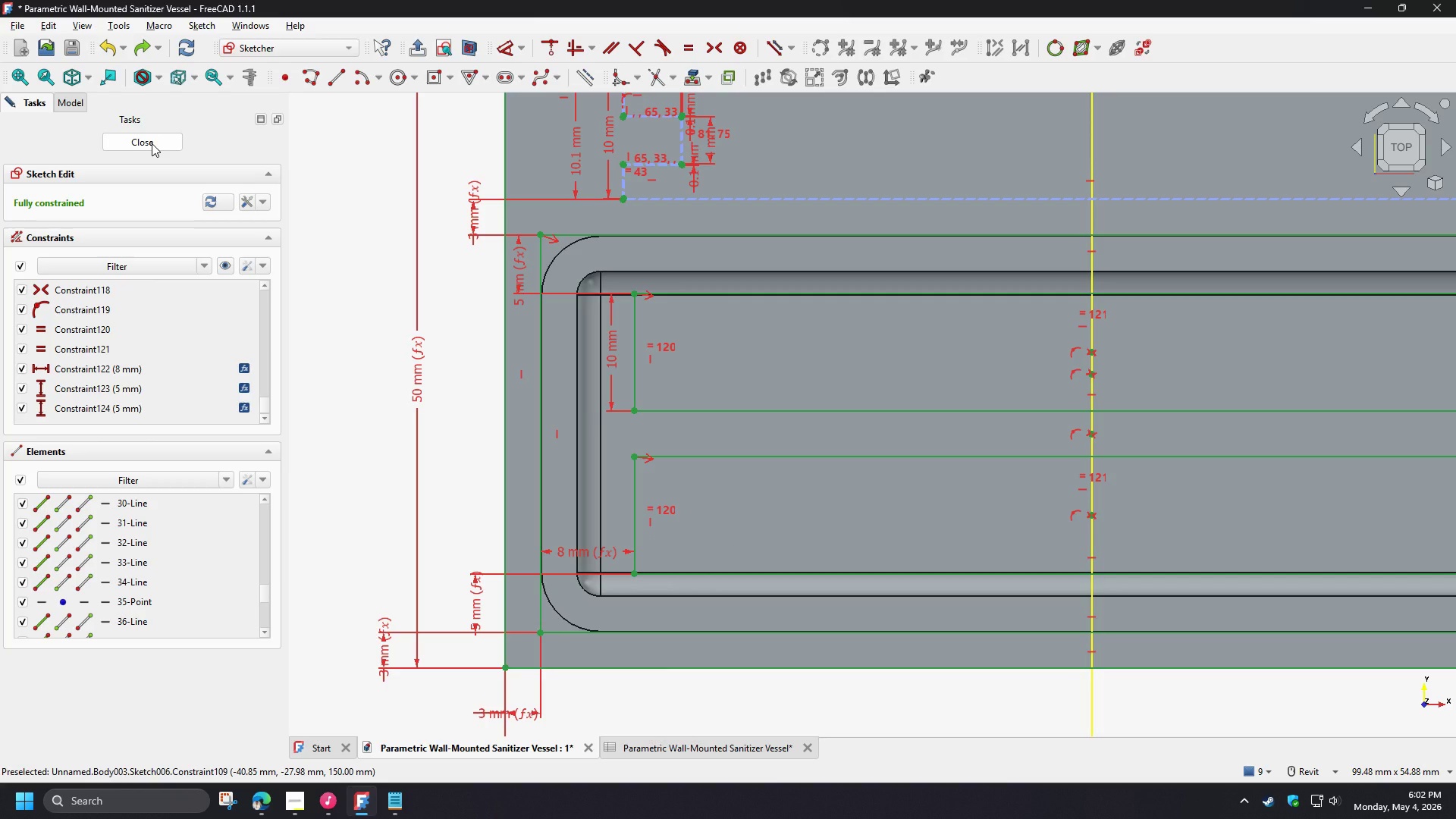 
scroll: coordinate [459, 378], scroll_direction: down, amount: 1.0
 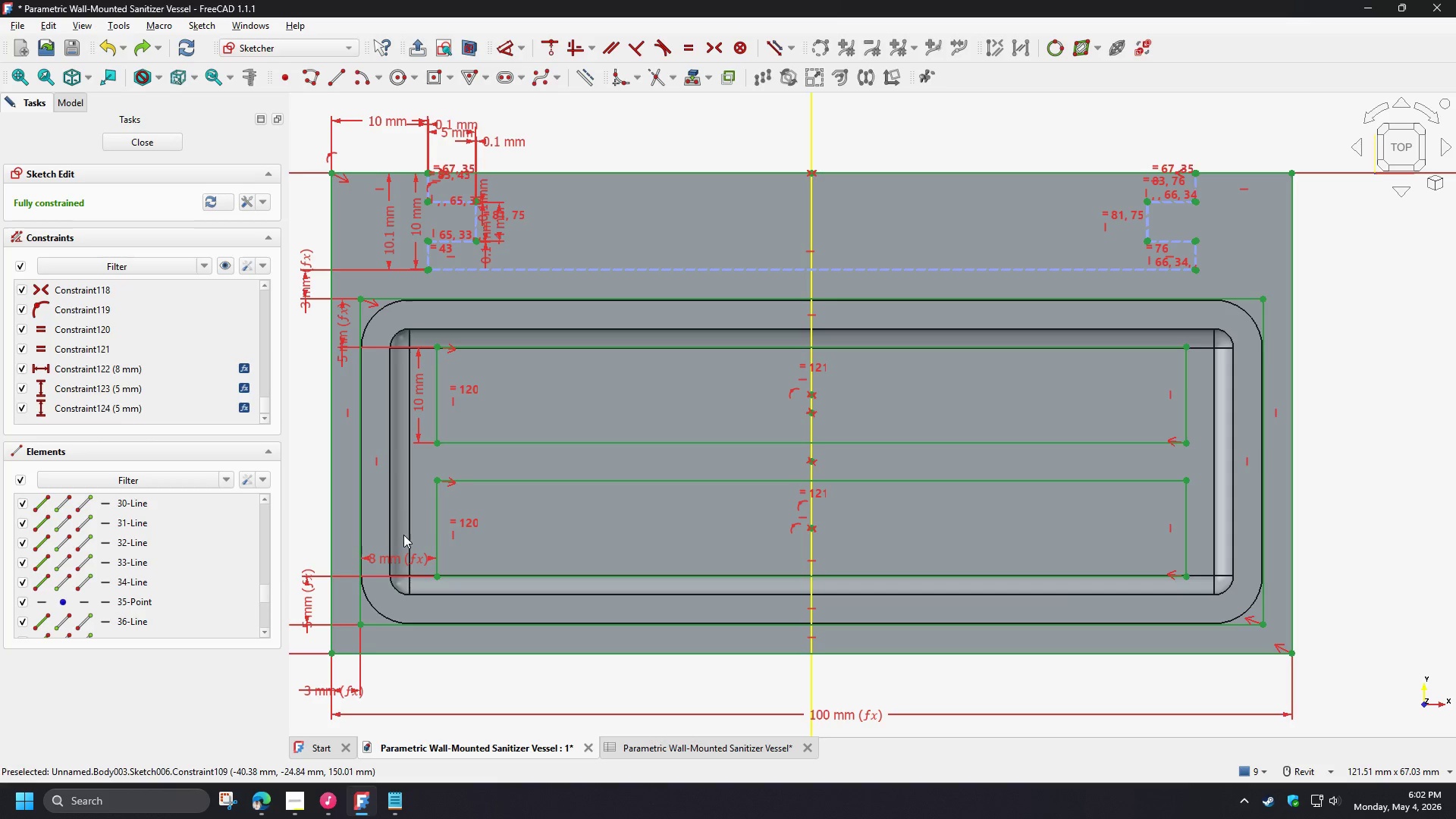 
wait(5.1)
 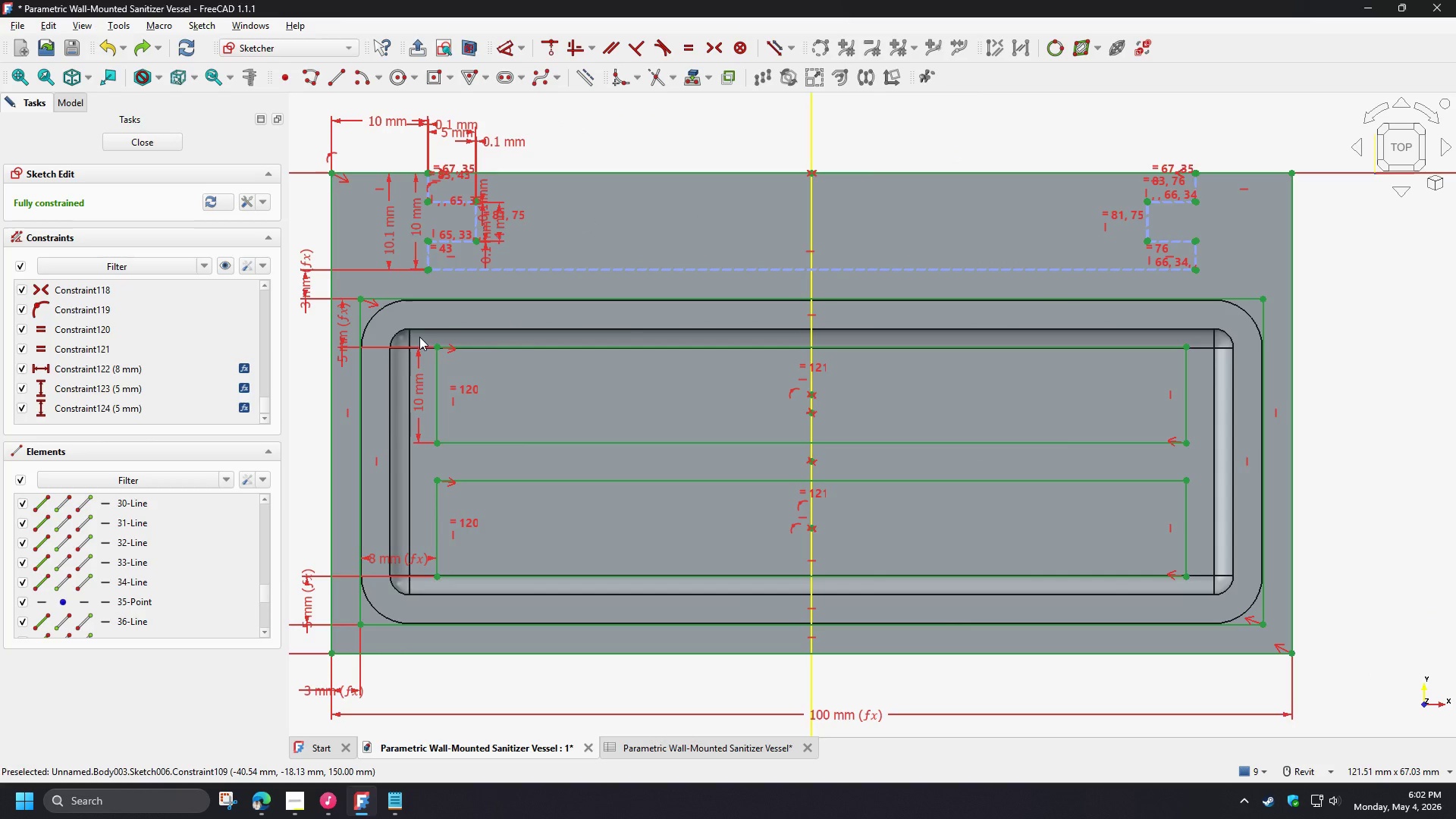 
double_click([397, 557])
 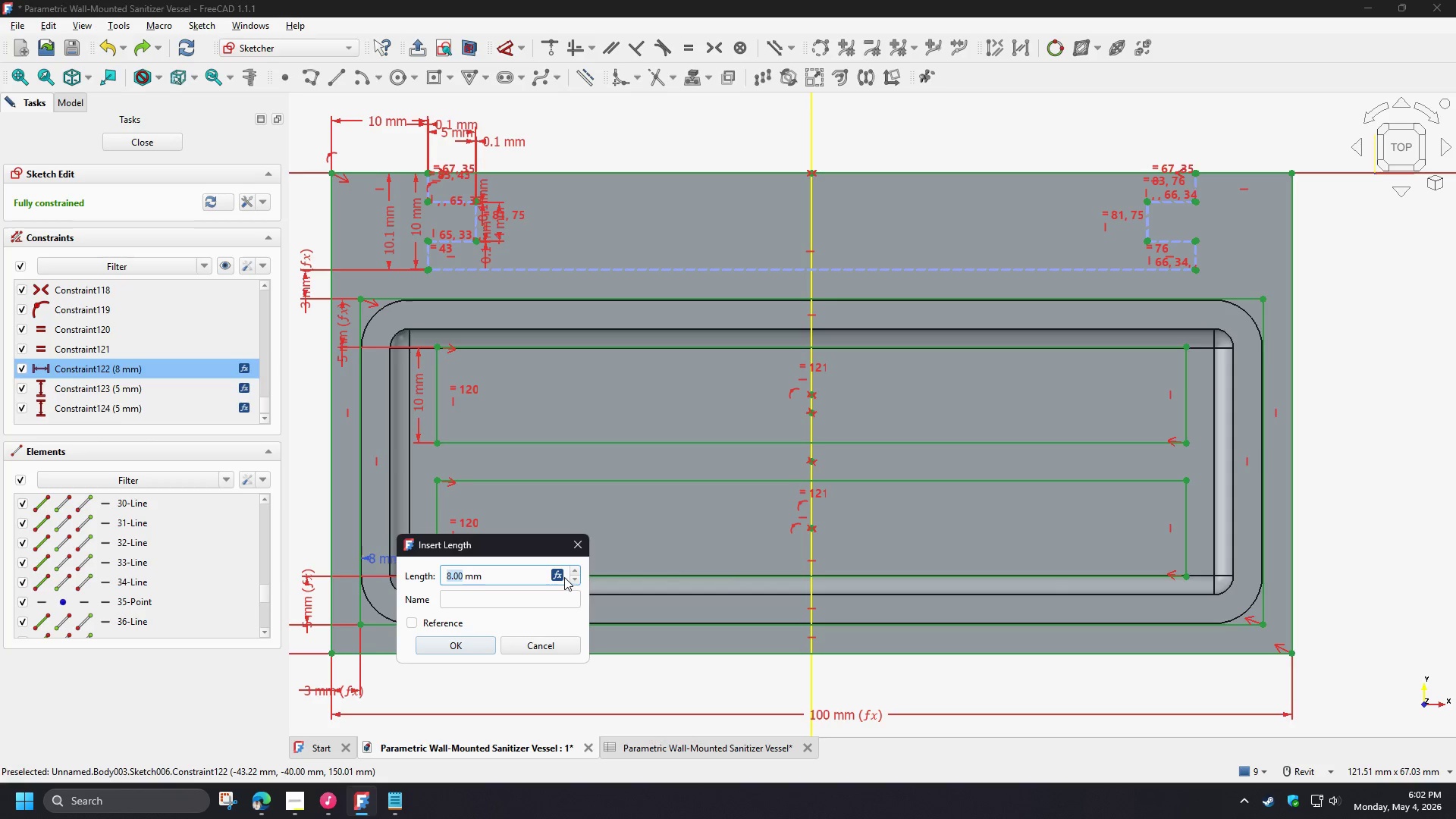 
left_click([557, 574])
 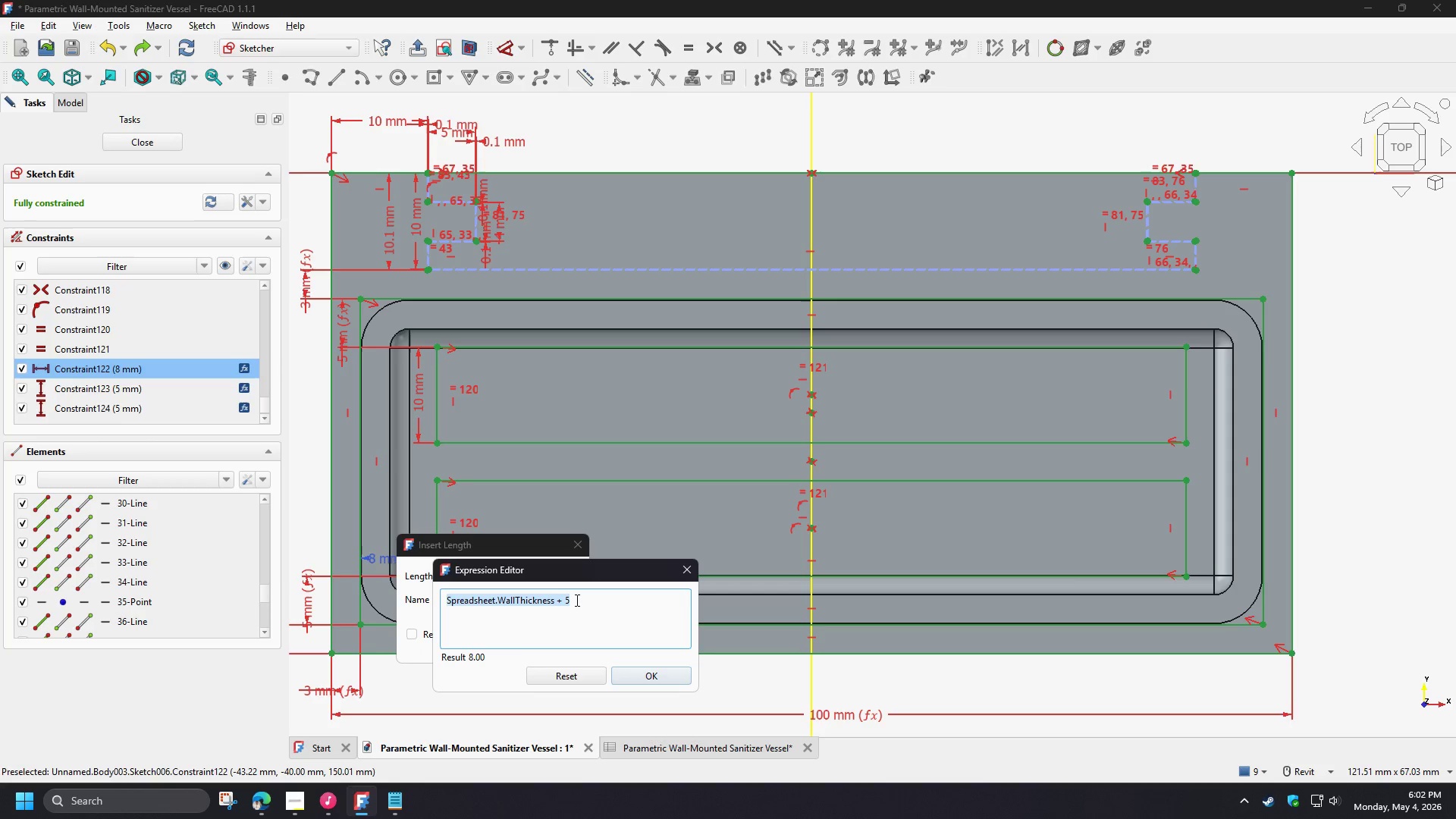 
left_click([576, 600])
 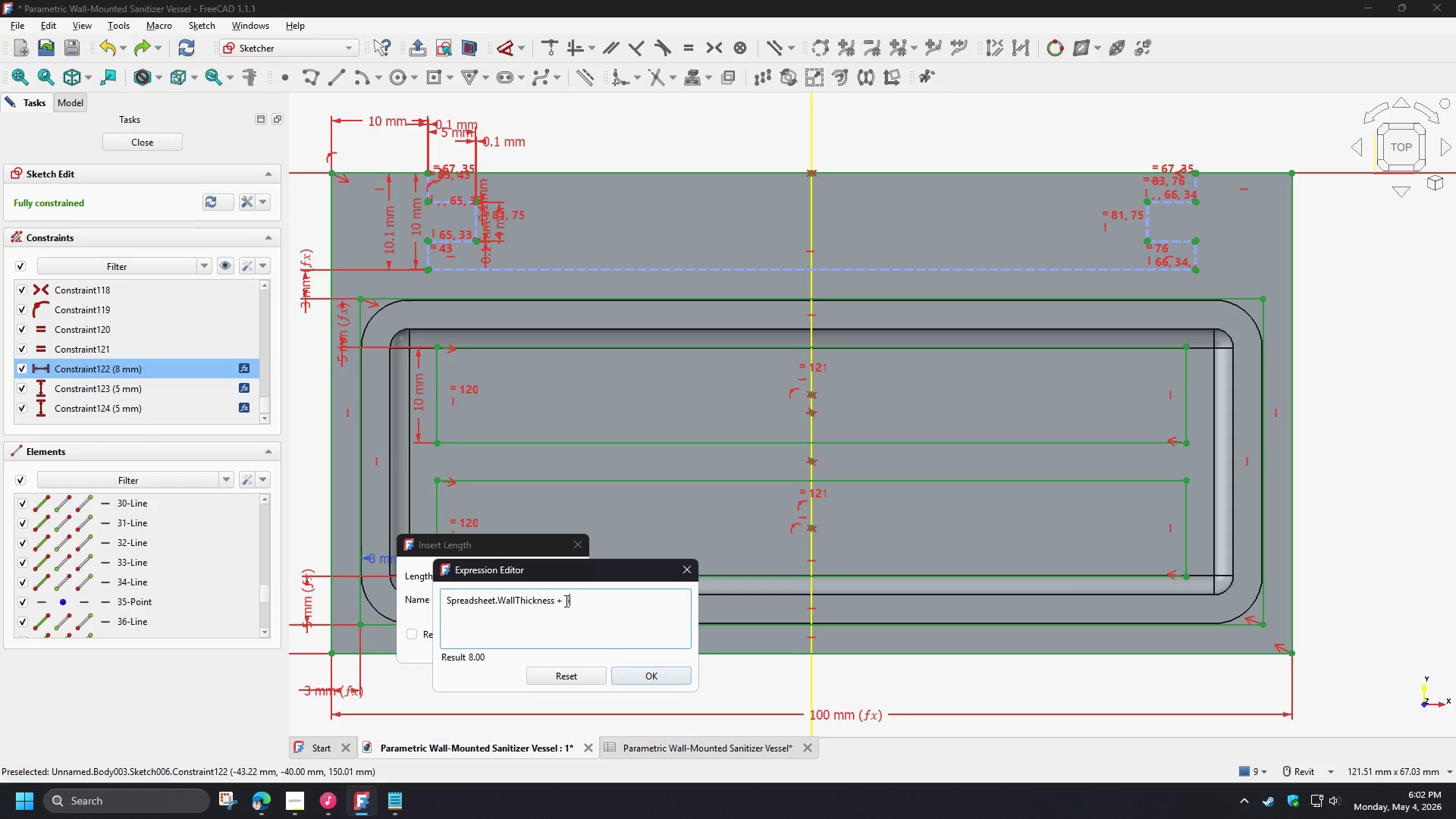 
left_click_drag(start_coordinate=[565, 601], to_coordinate=[582, 605])
 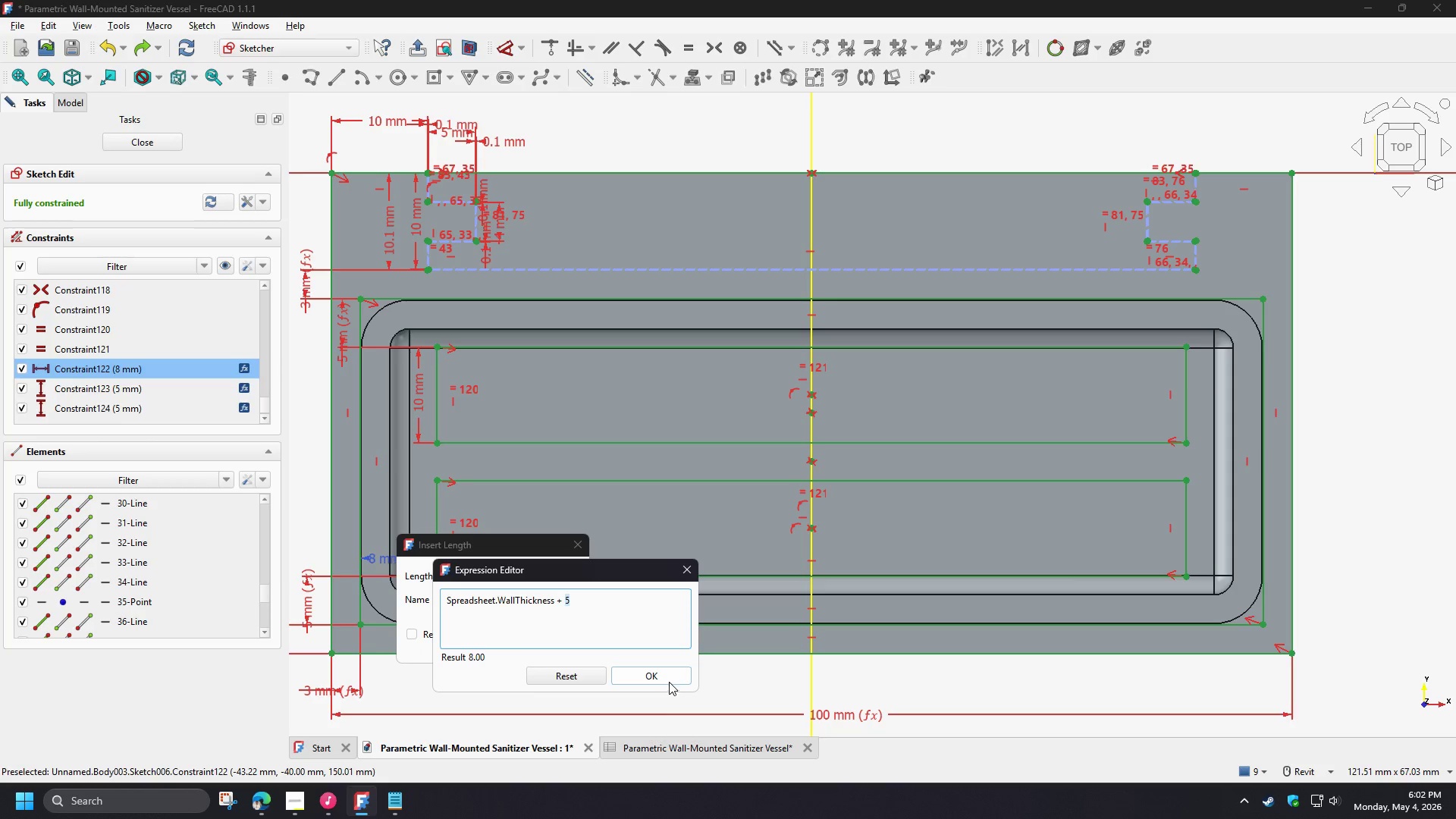 
key(2)
 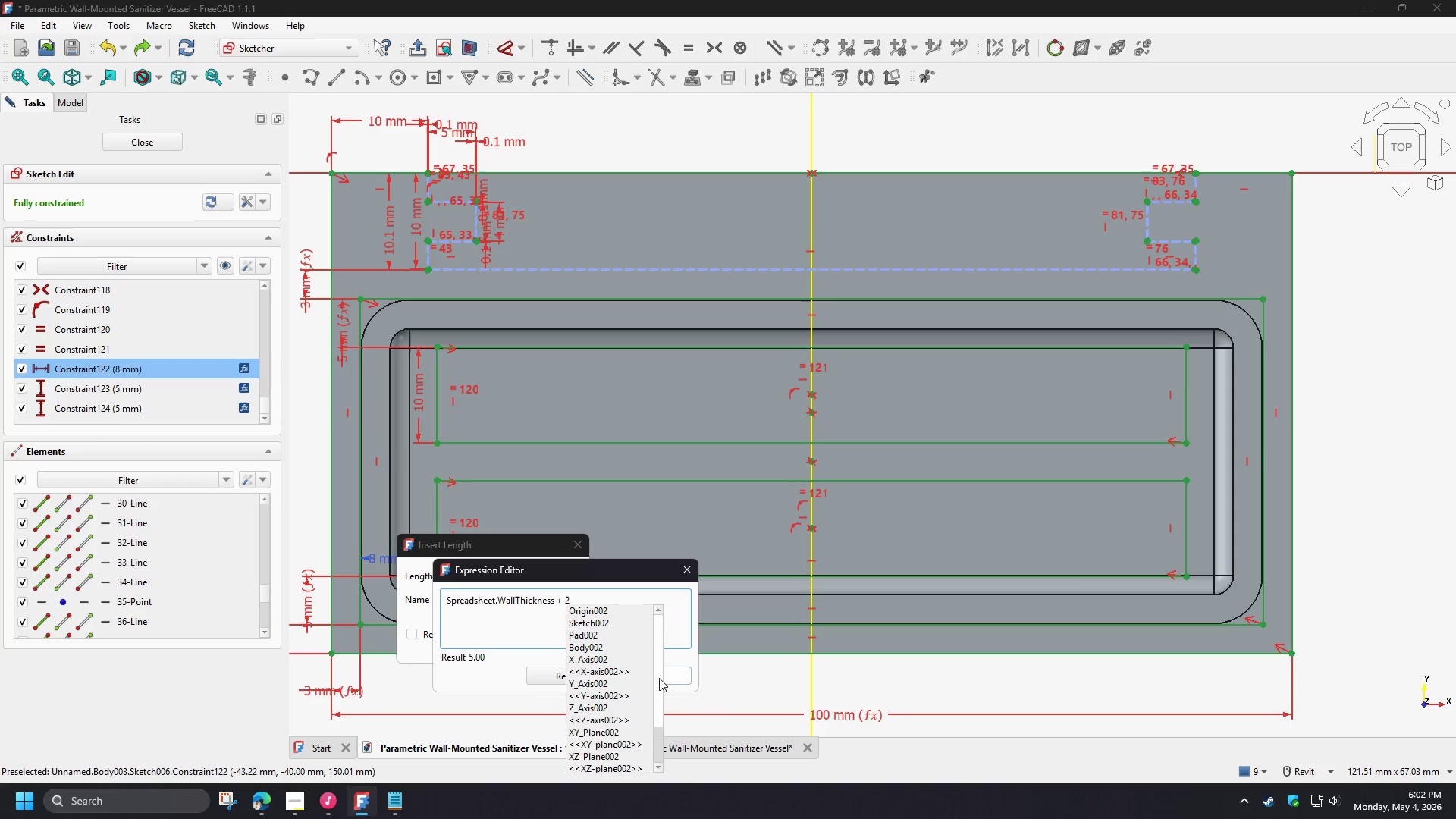 
left_click([659, 678])
 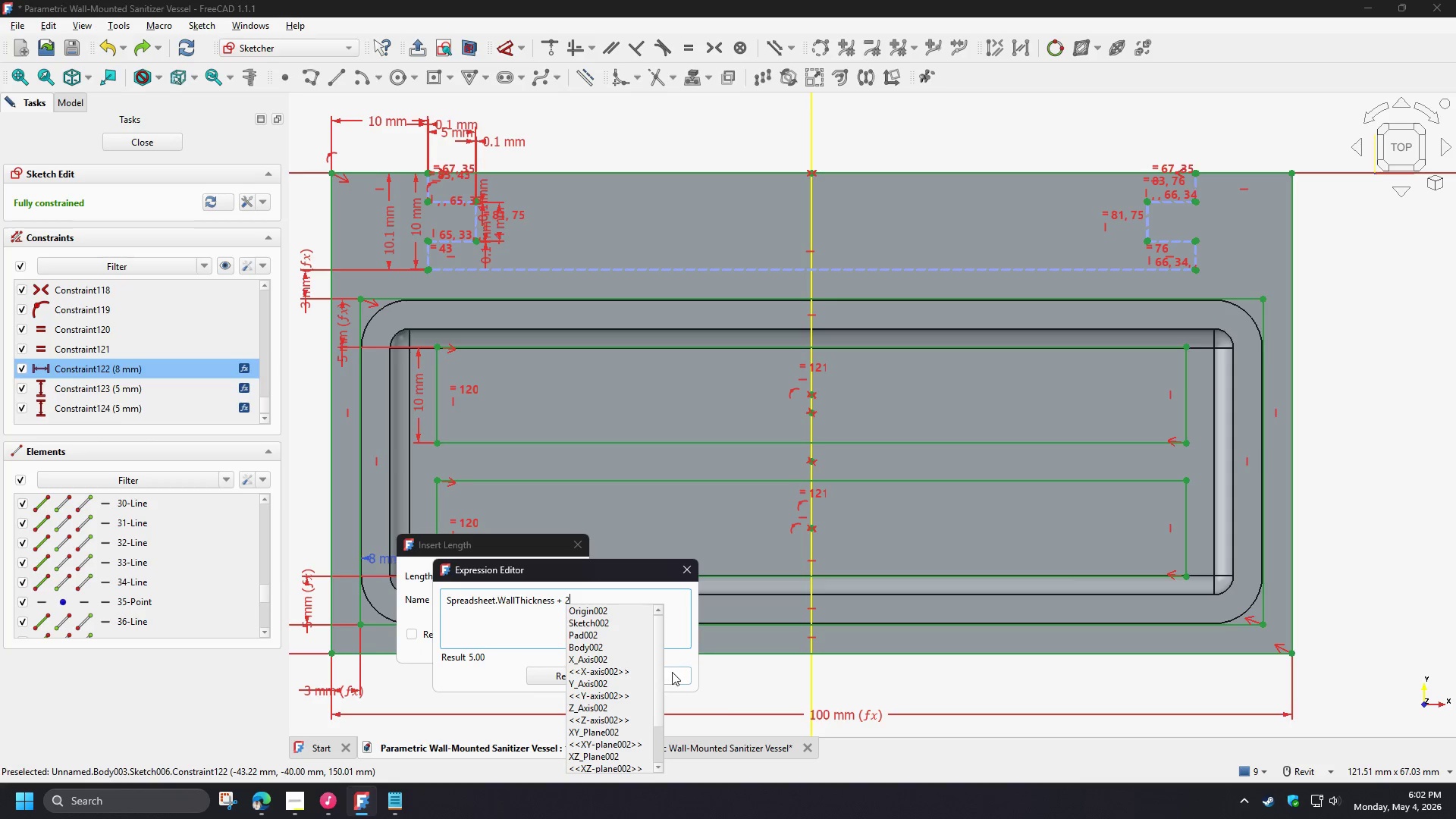 
left_click([674, 674])
 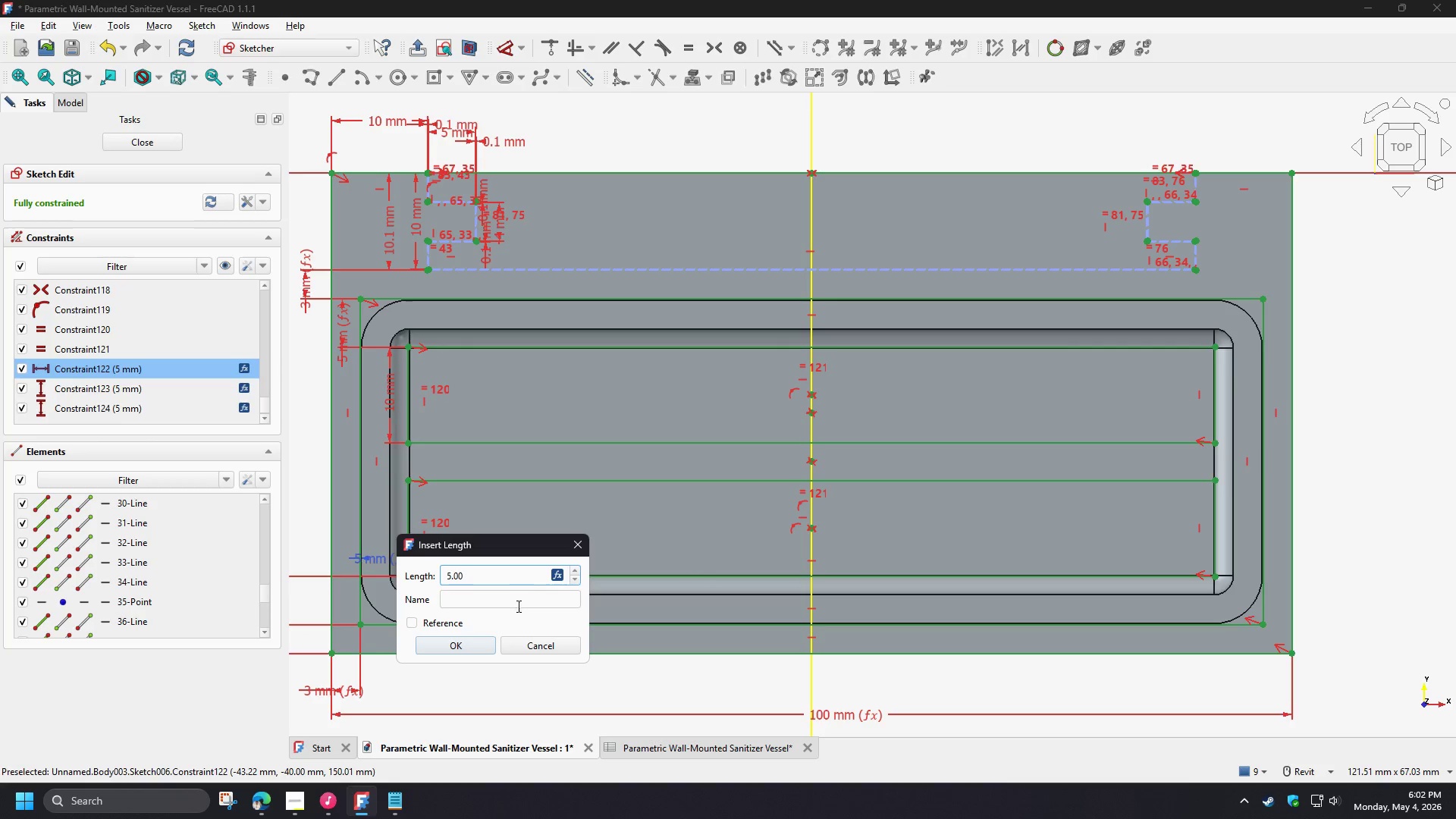 
left_click([489, 644])
 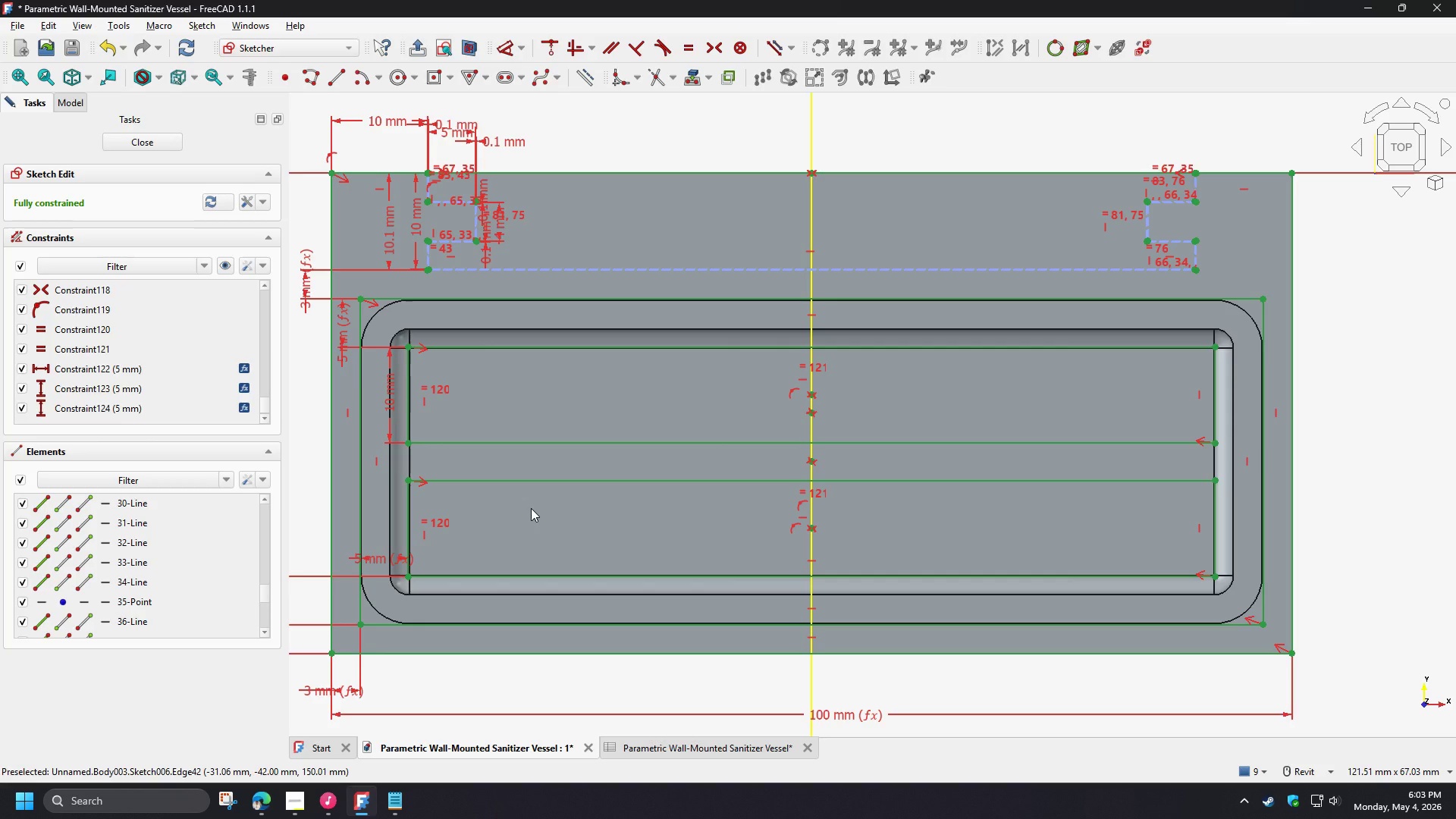 
wait(14.81)
 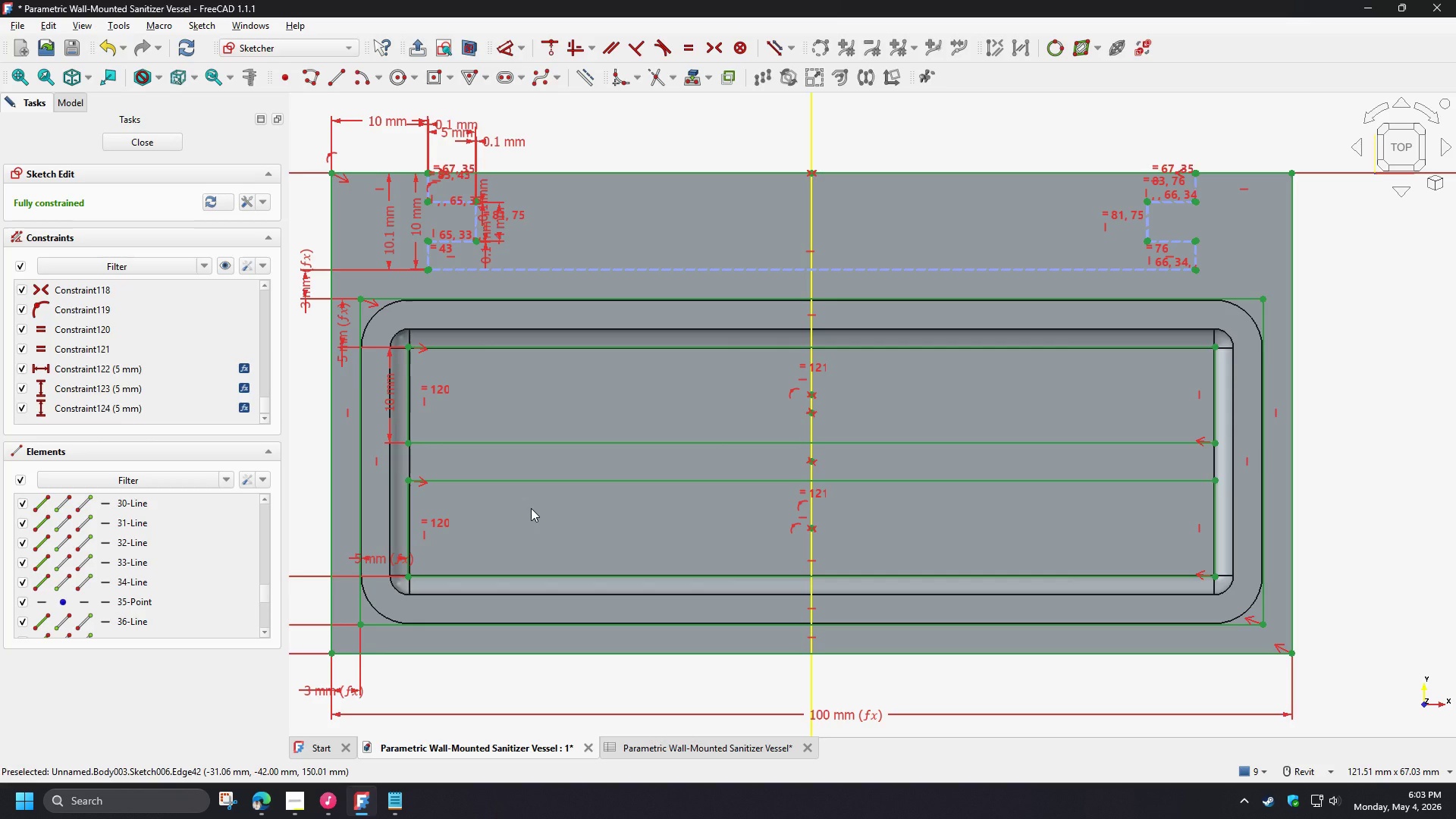 
double_click([489, 421])
 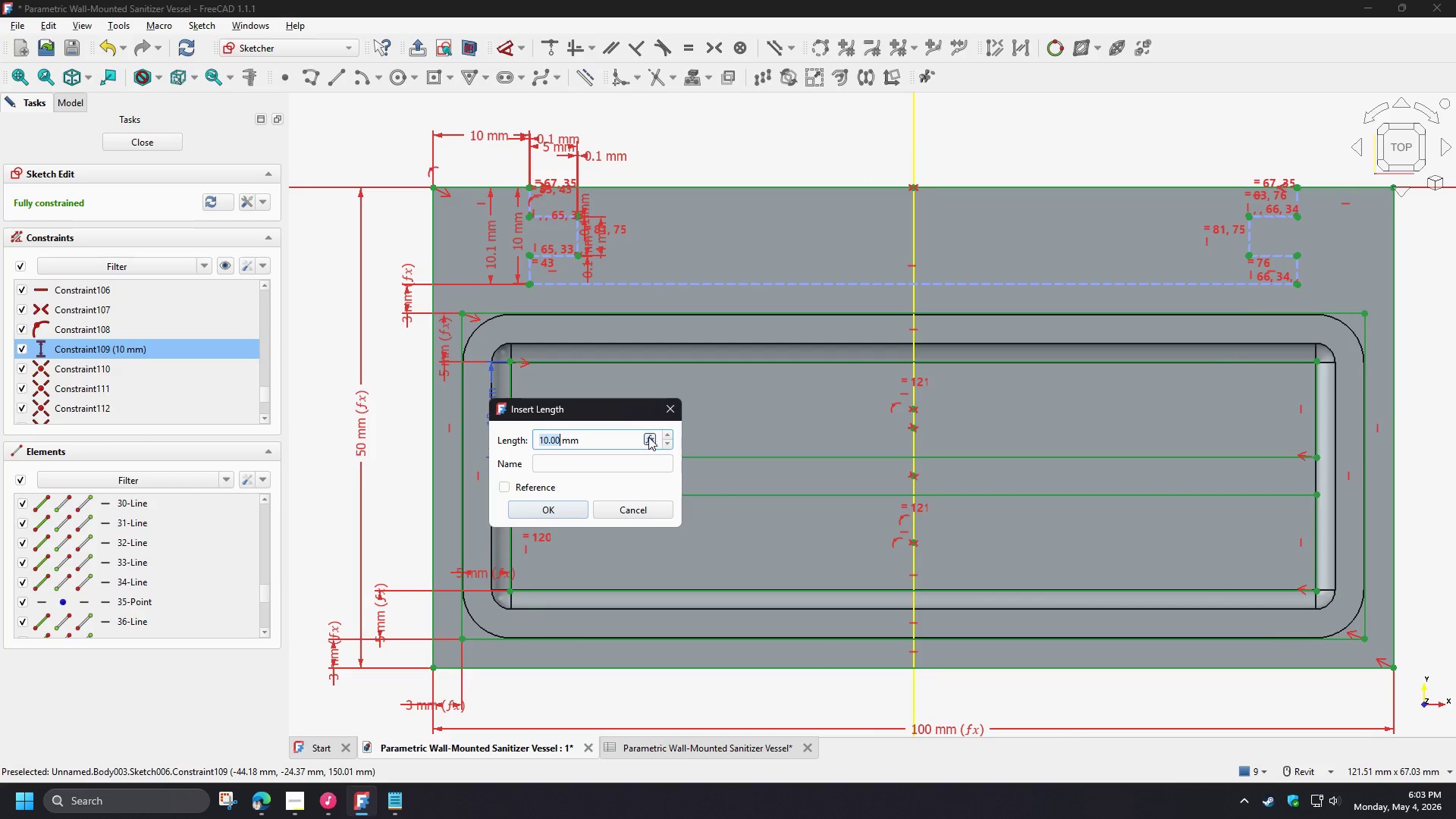 
left_click([648, 437])
 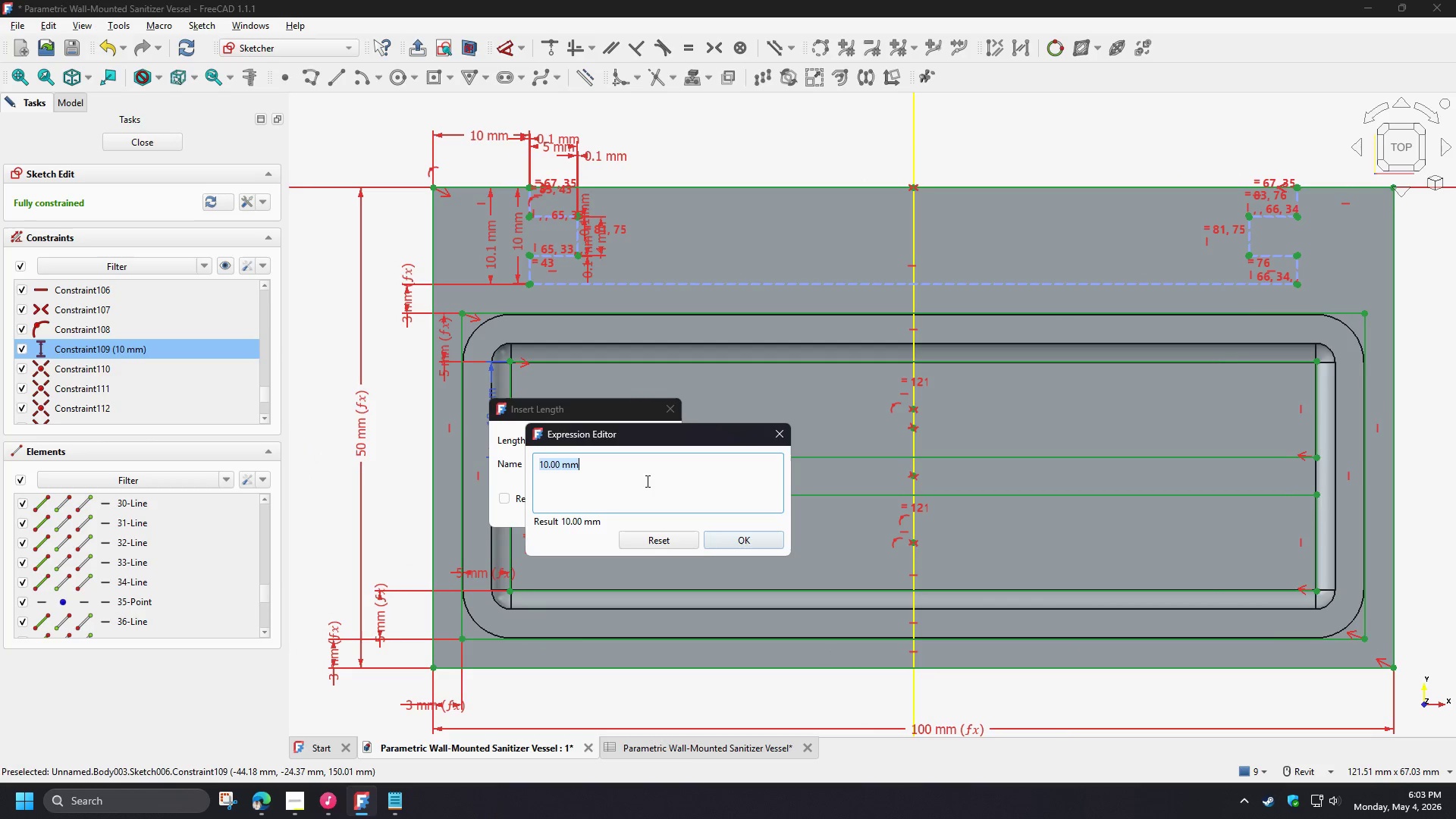 
type(sp)
 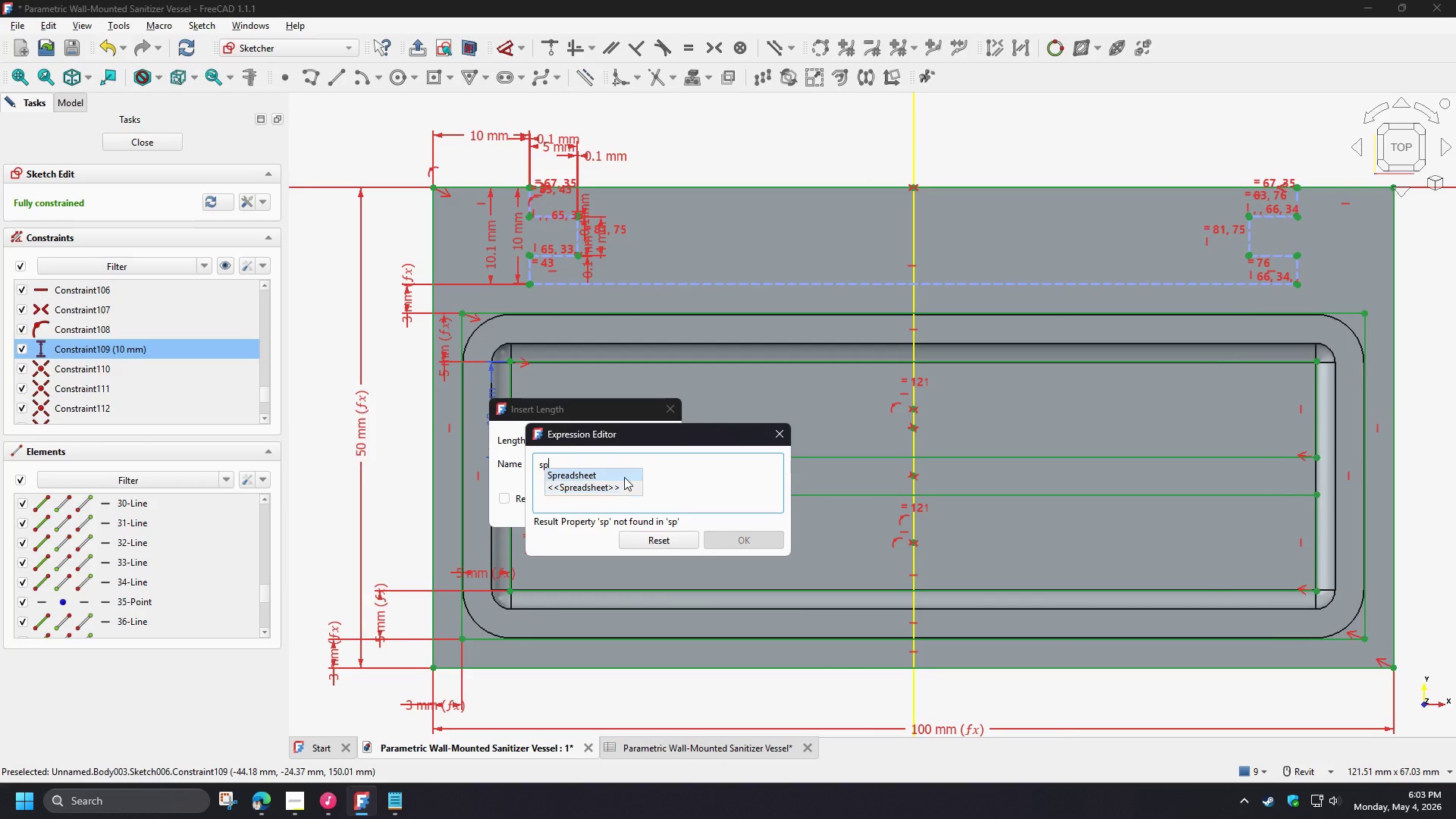 
left_click([623, 475])
 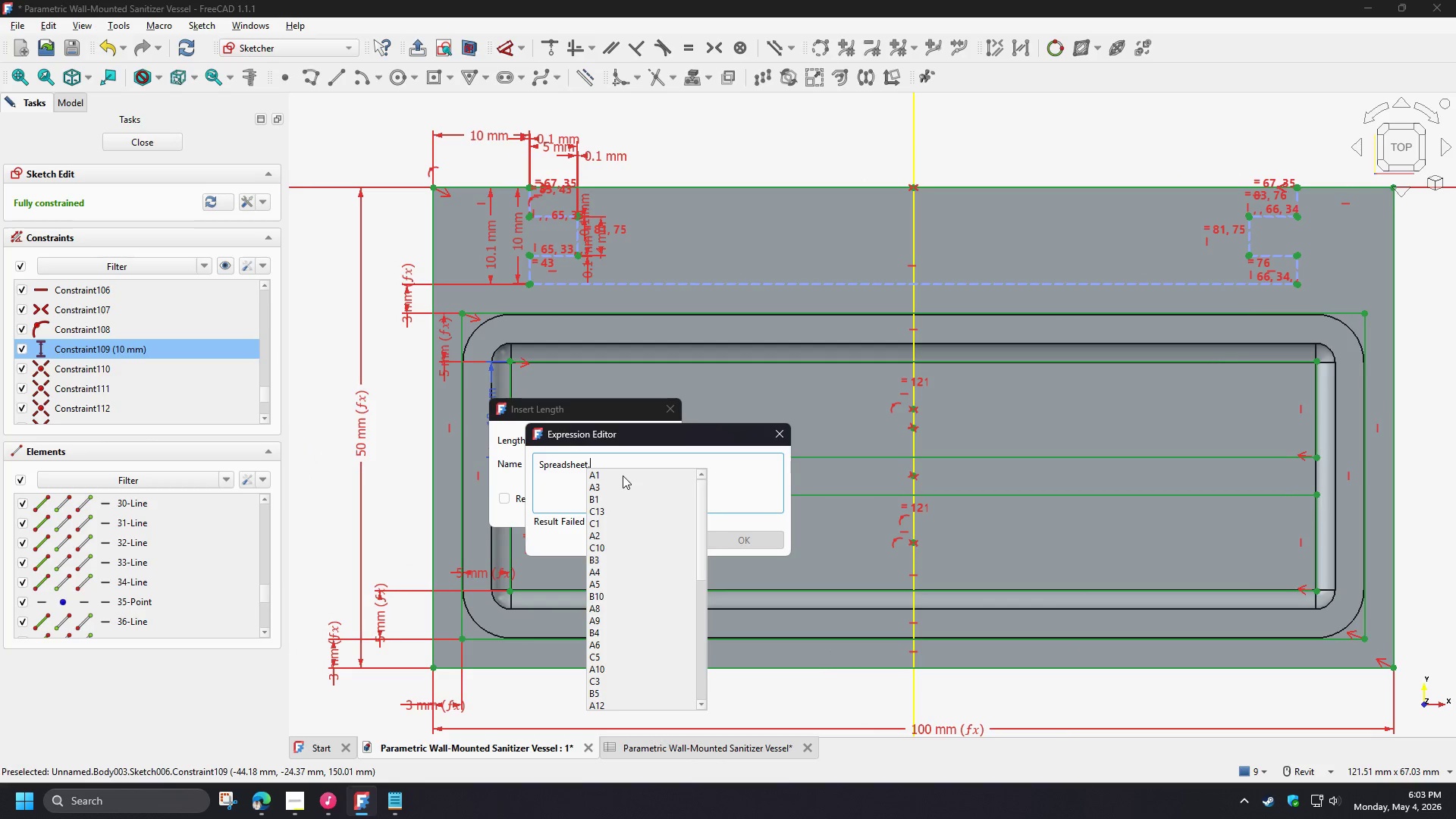 
key(D)
 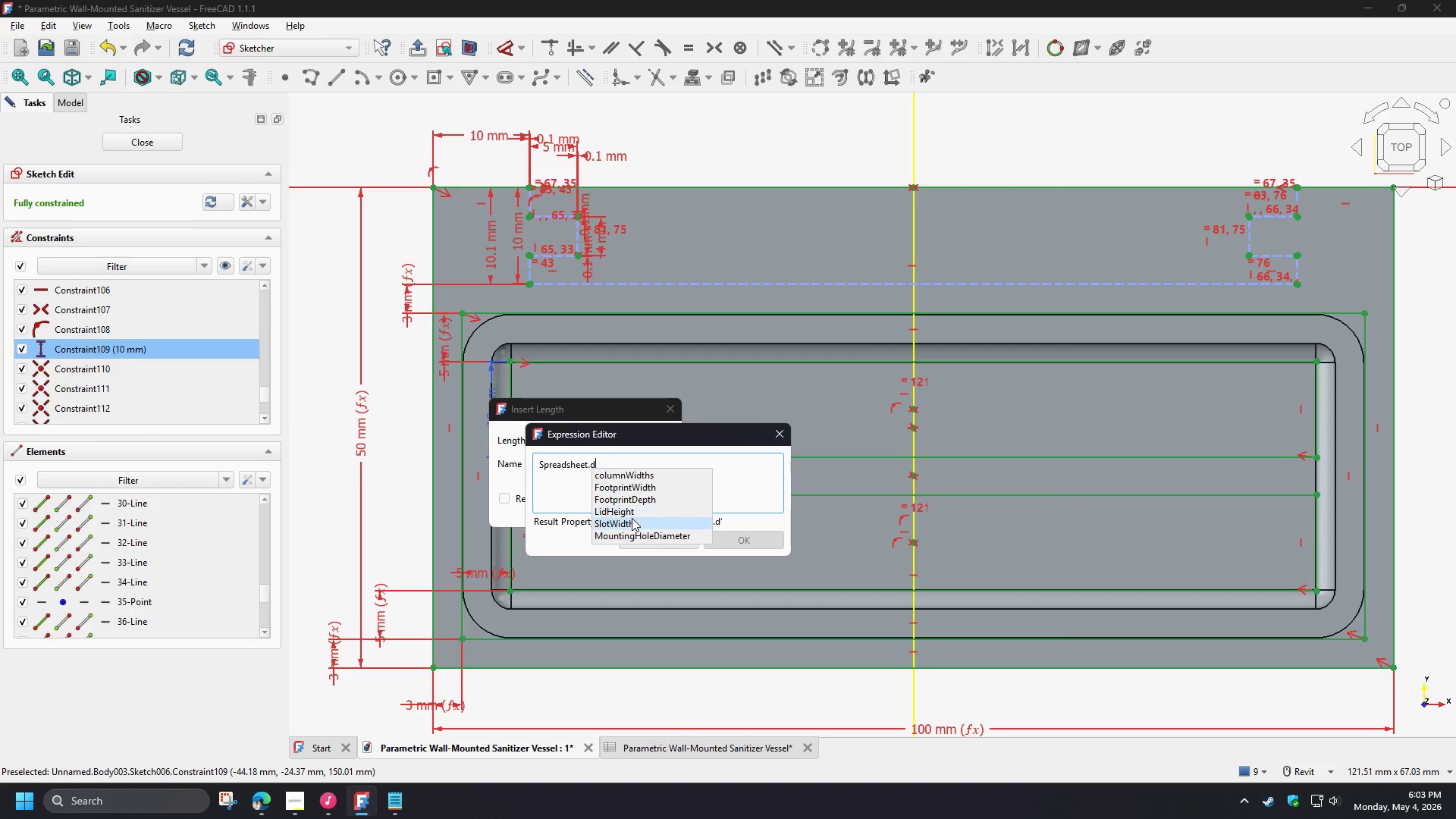 
left_click([632, 518])
 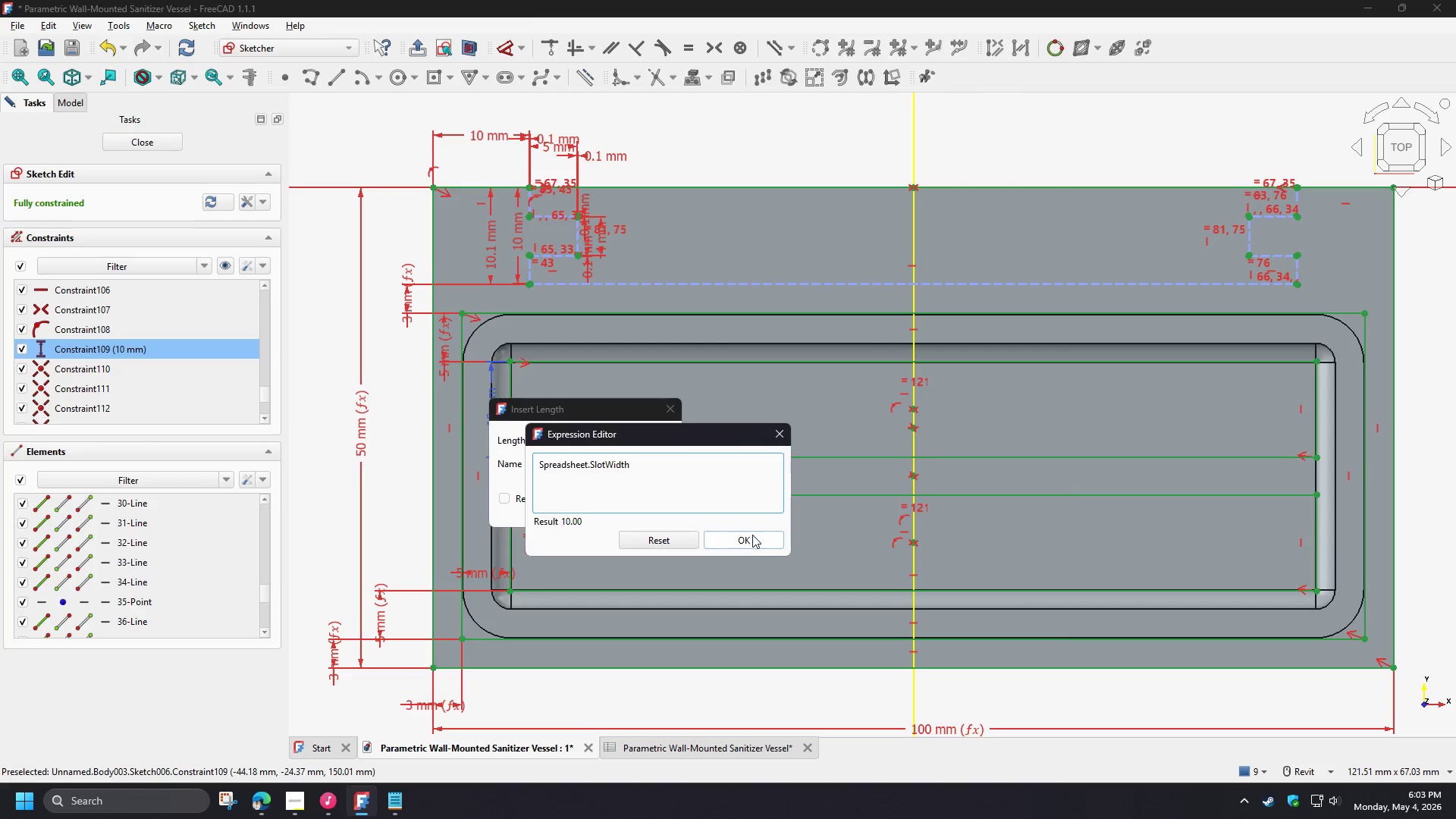 
left_click([754, 537])
 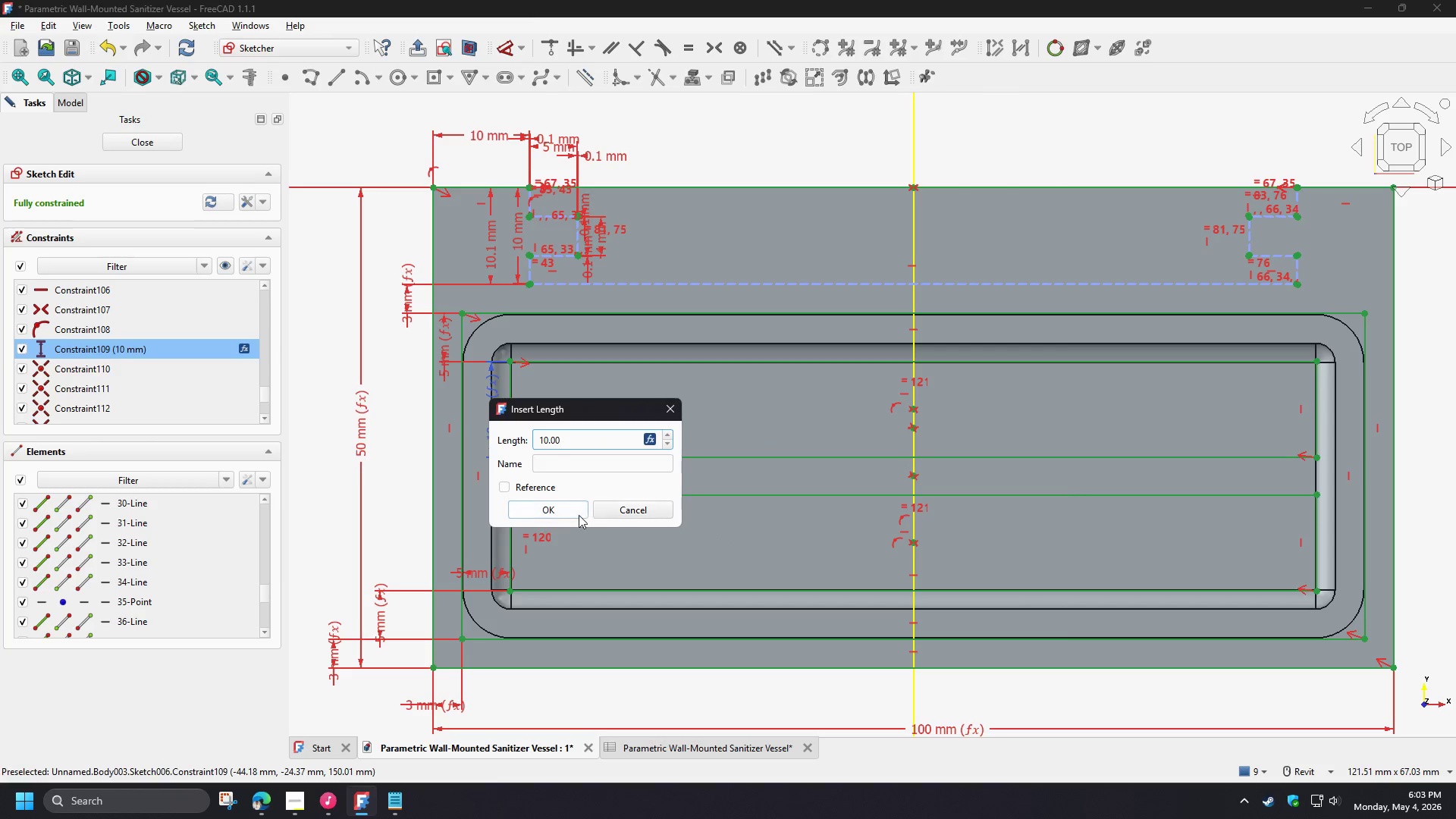 
left_click([577, 516])
 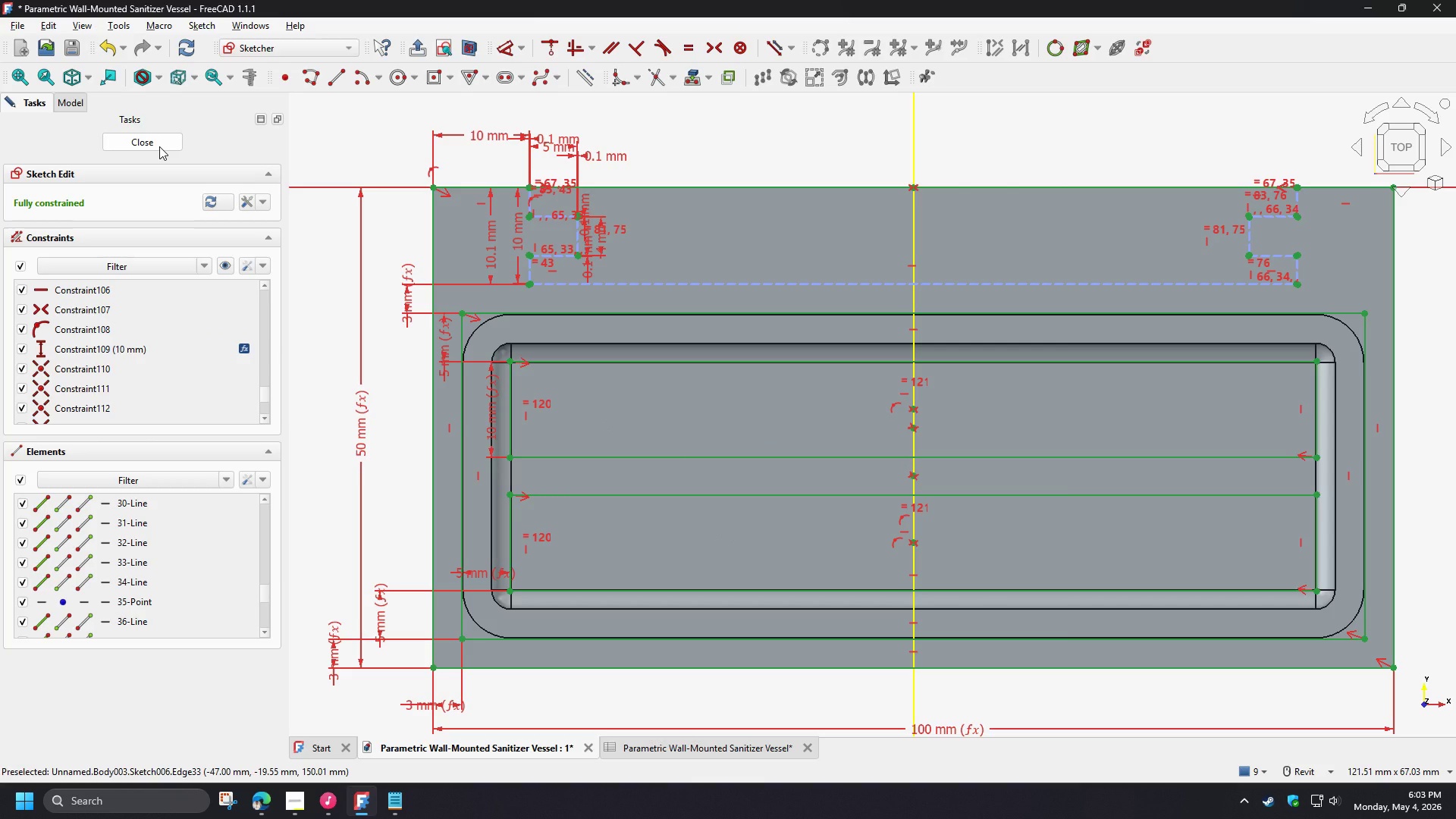 
wait(28.81)
 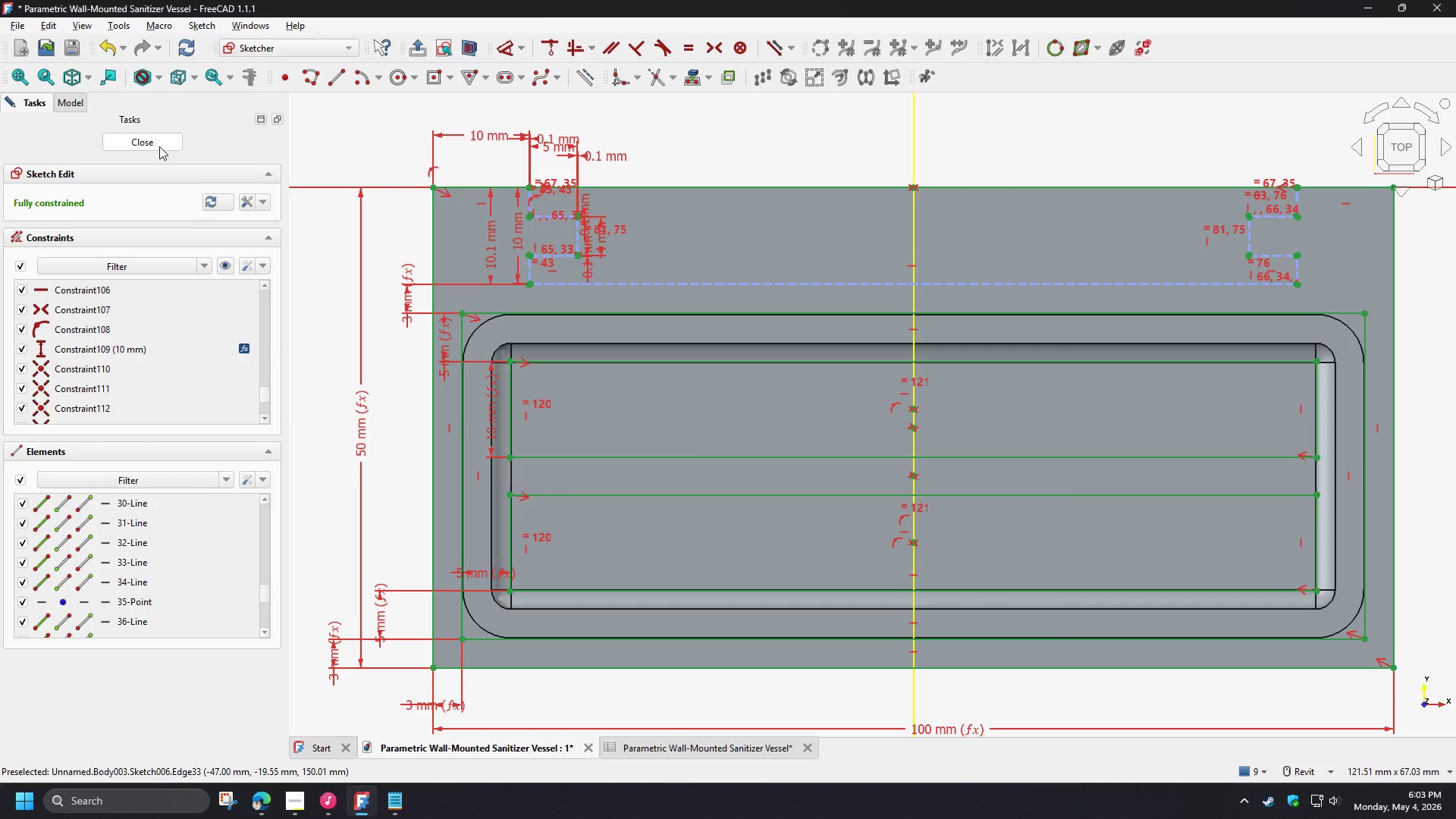 
left_click([159, 146])
 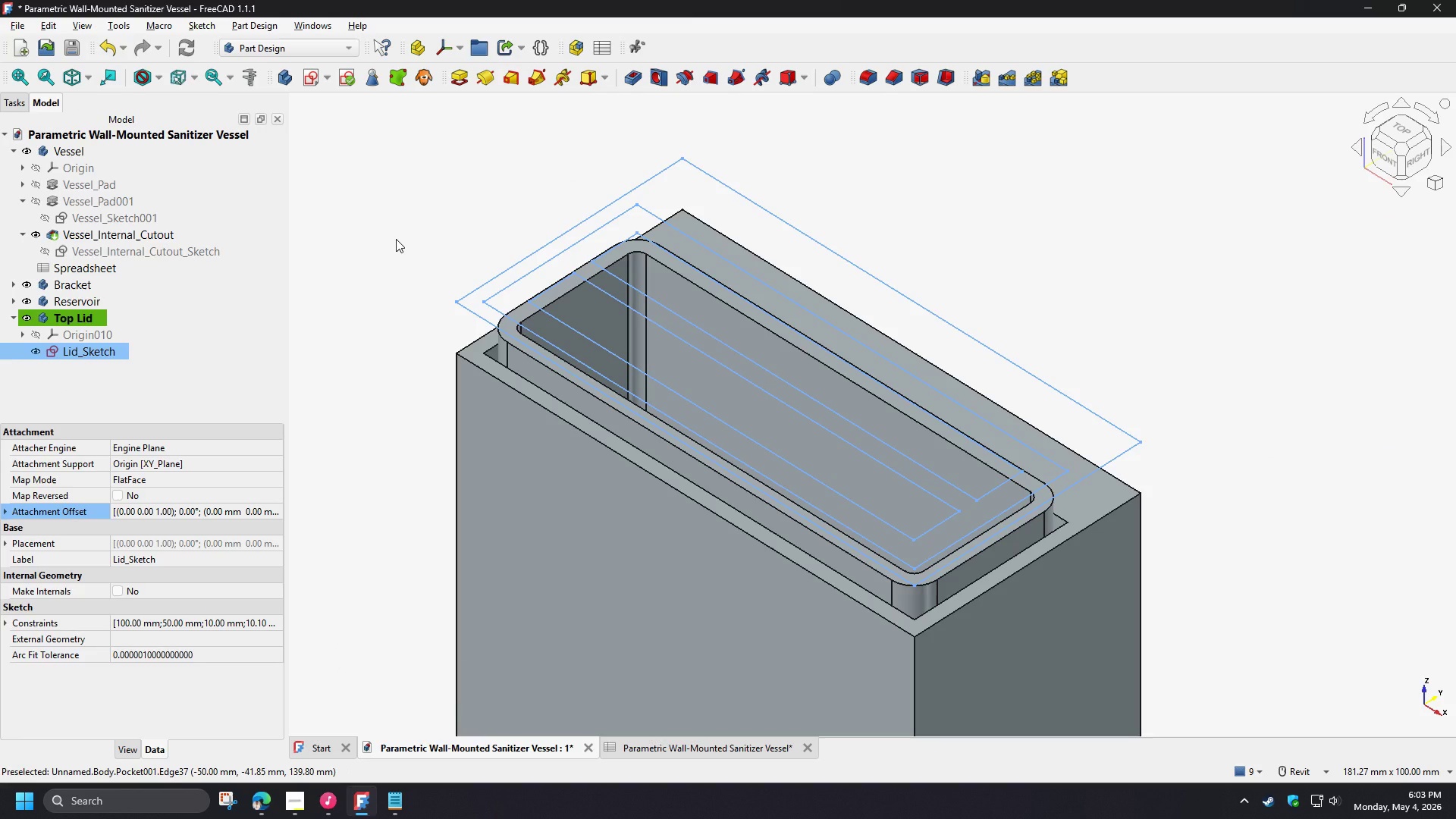 
left_click([396, 239])
 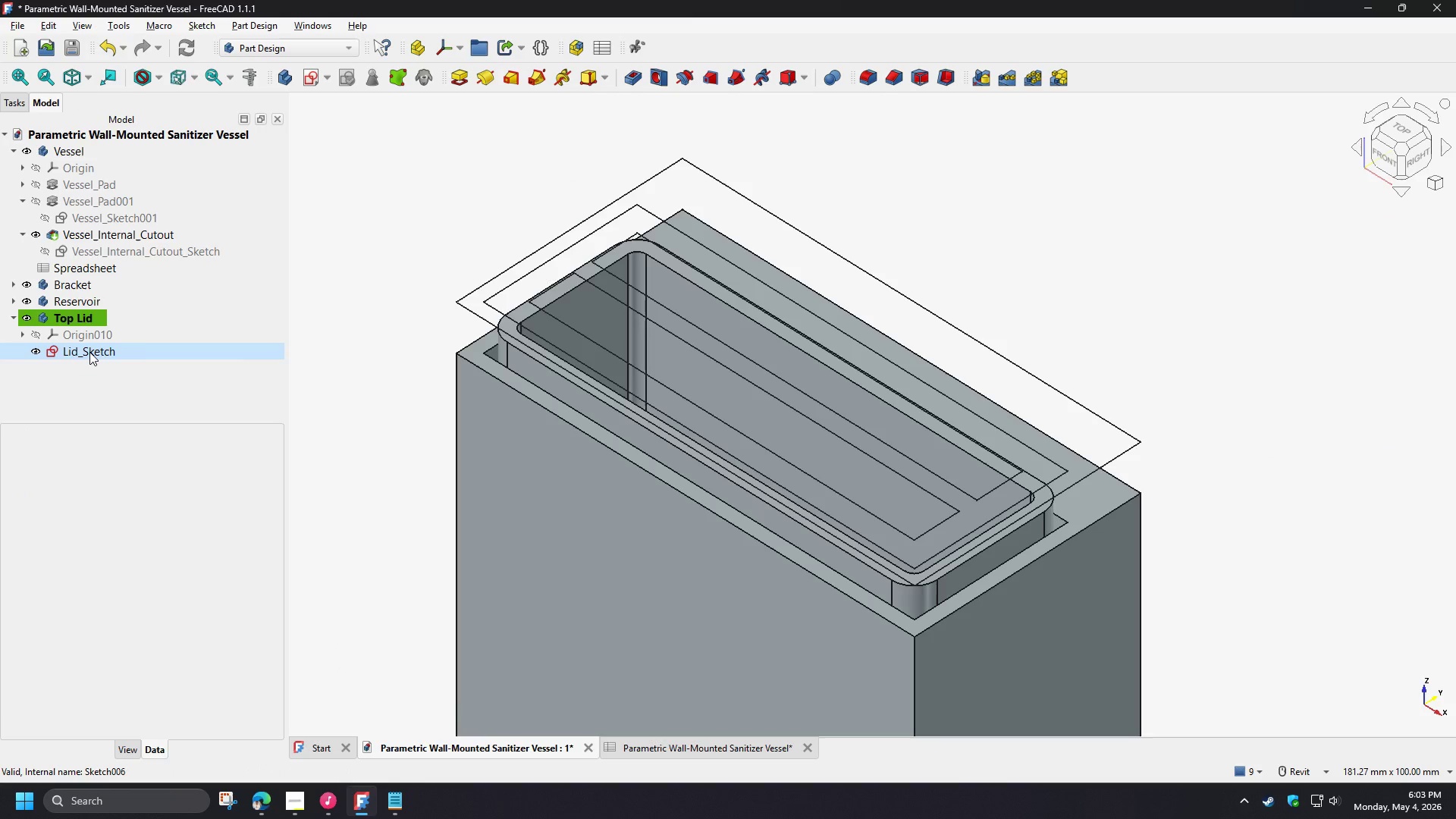 
double_click([89, 352])
 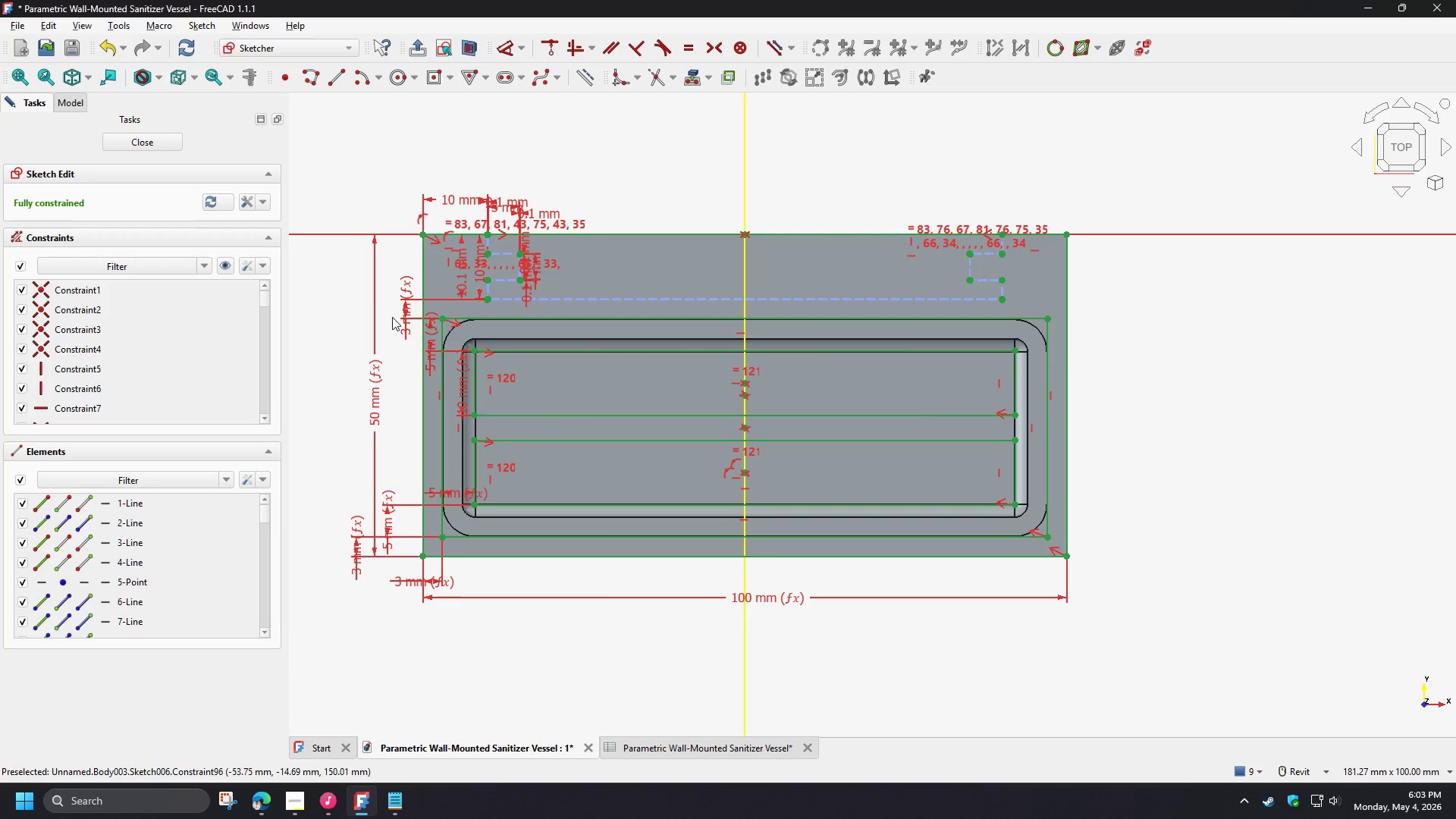 
left_click_drag(start_coordinate=[387, 308], to_coordinate=[1253, 594])
 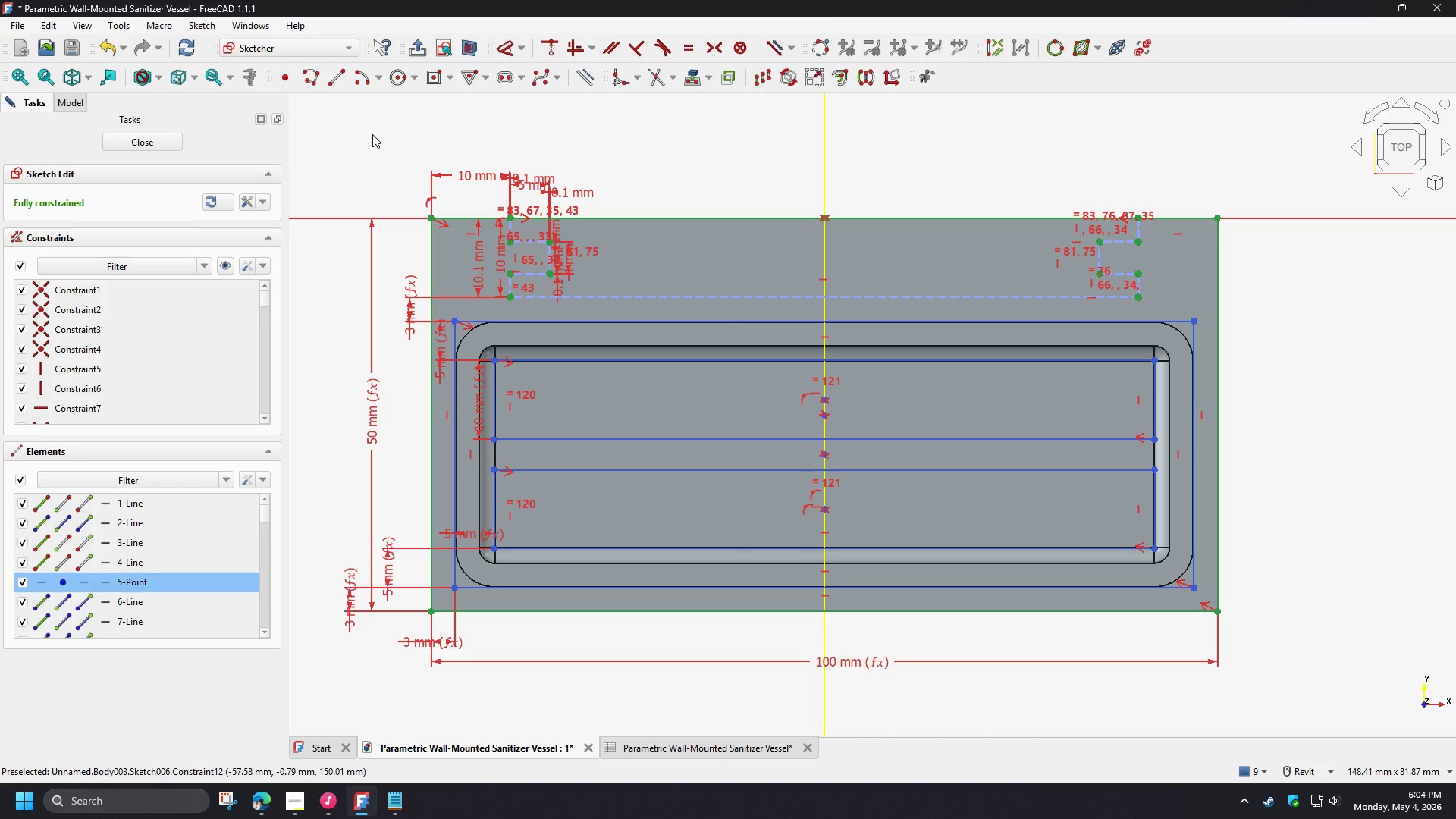 
scroll: coordinate [386, 308], scroll_direction: up, amount: 1.0
 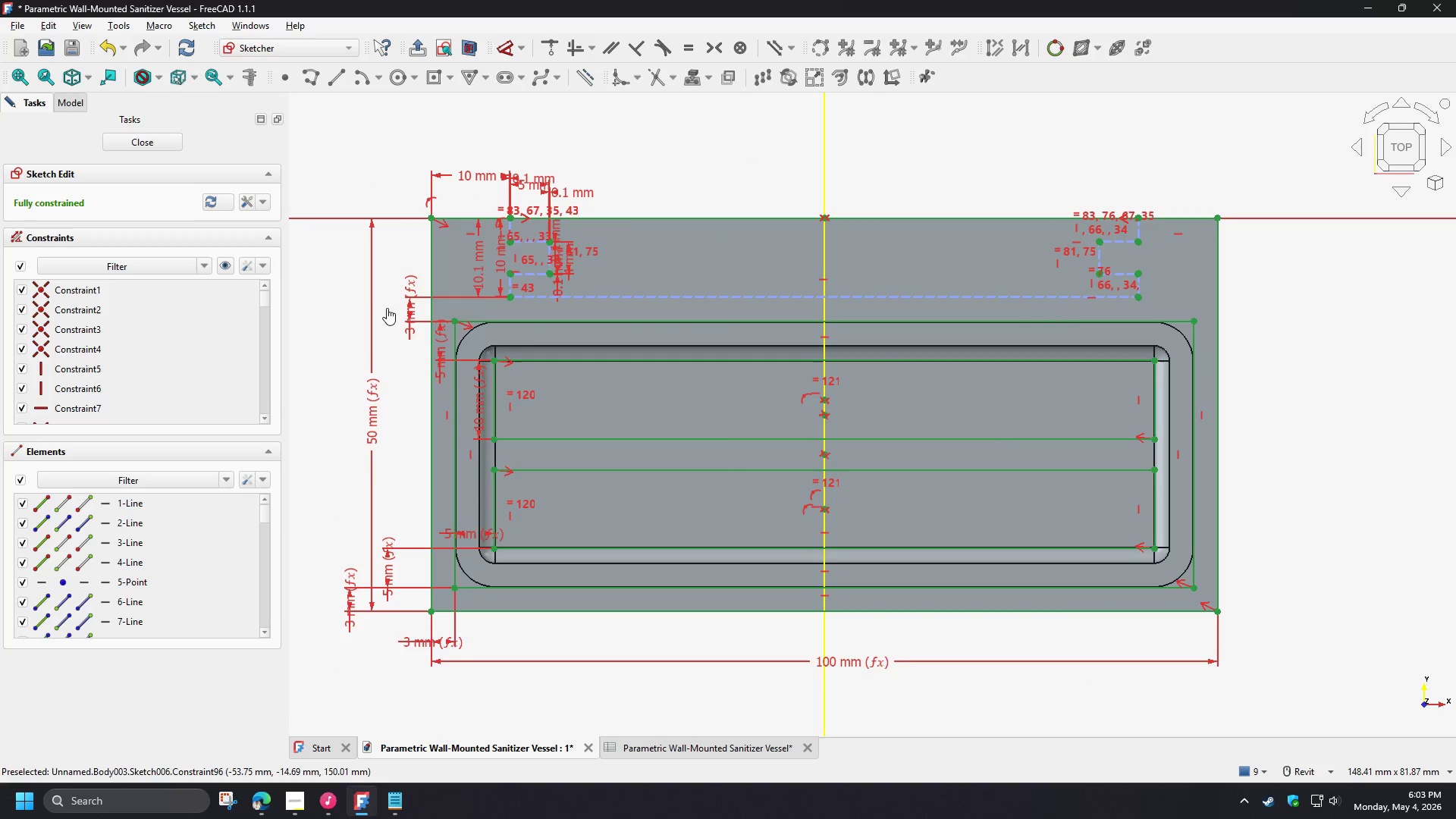 
wait(12.95)
 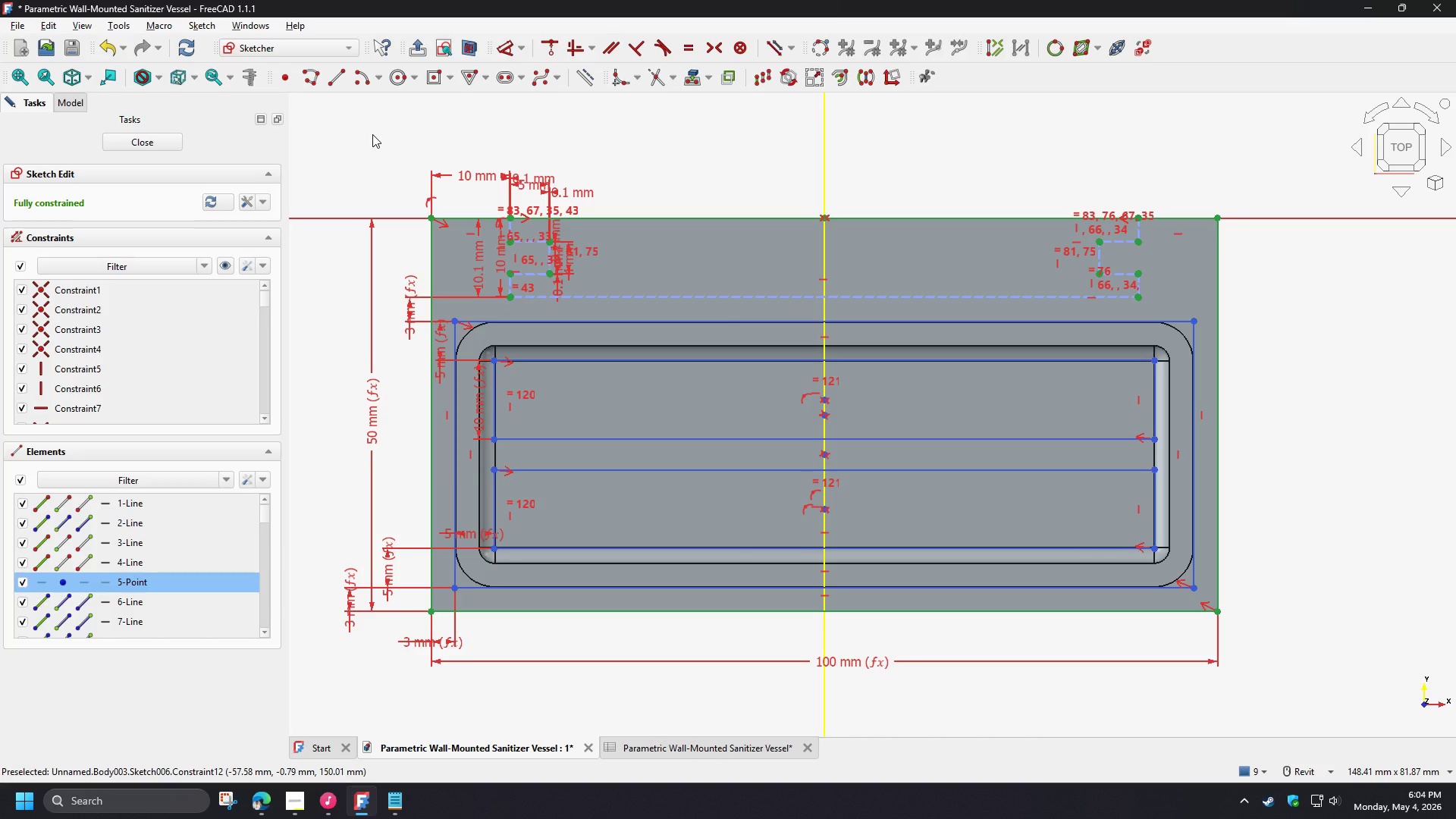 
left_click([583, 83])
 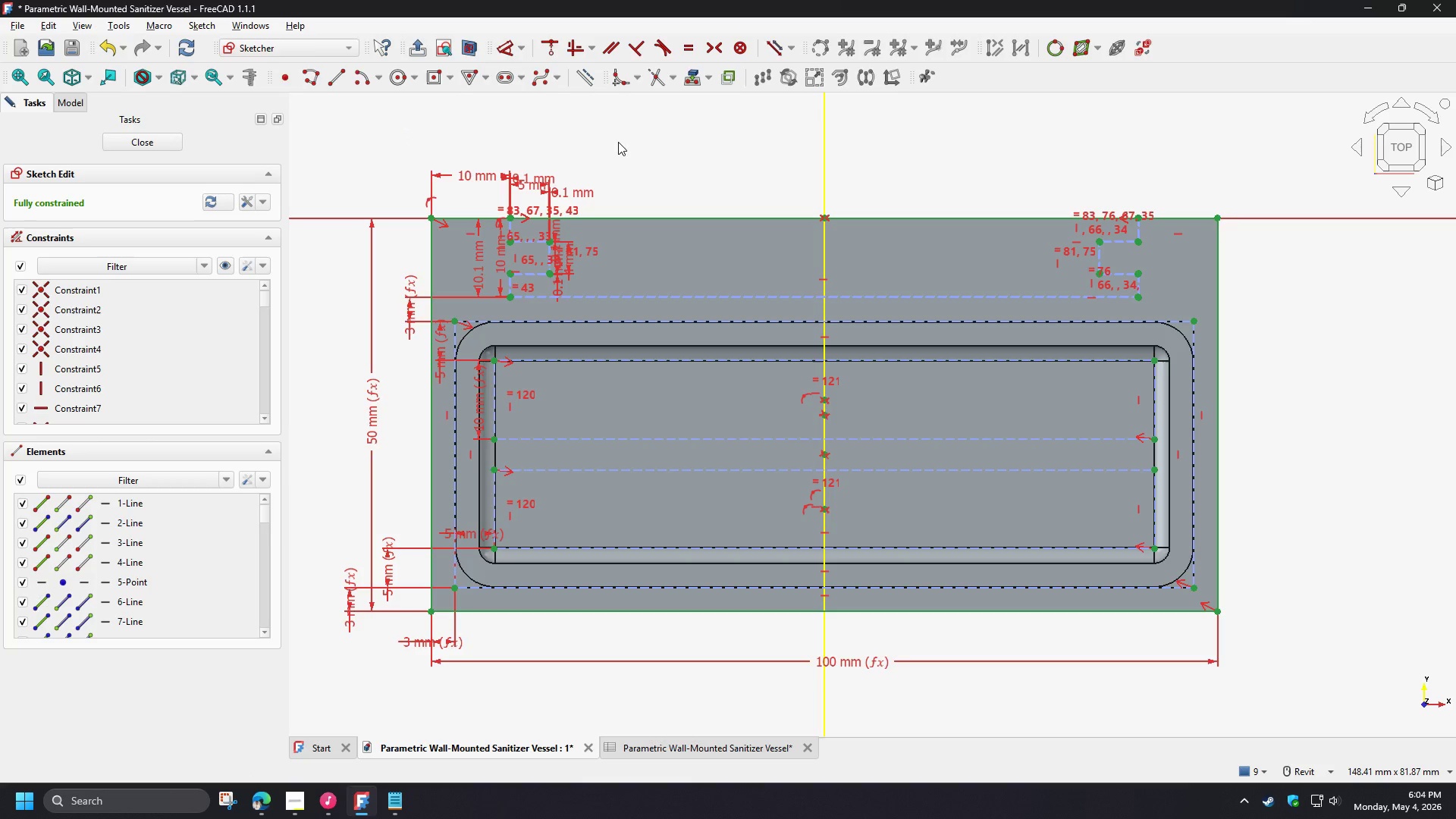 
left_click([618, 142])
 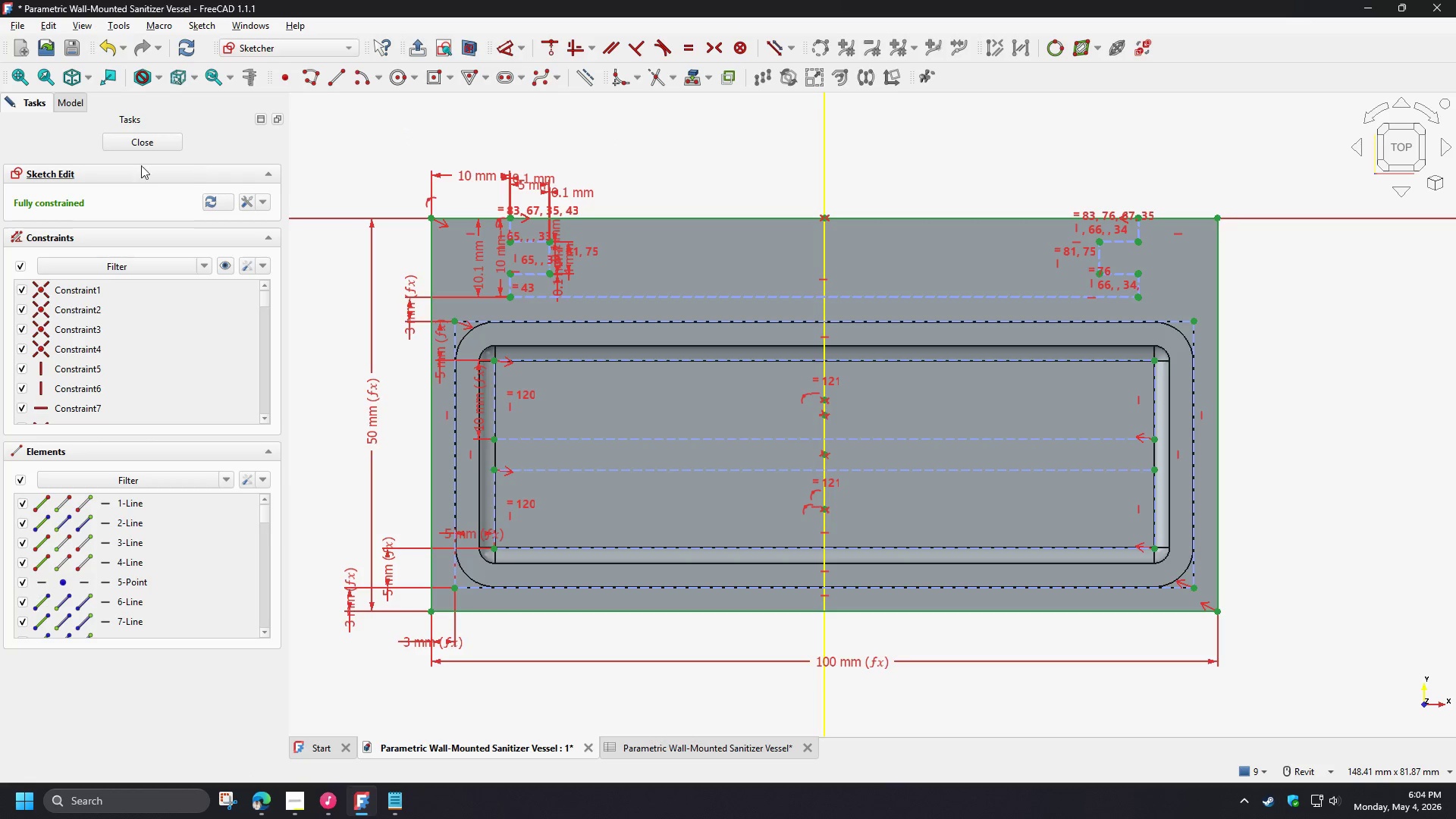 
left_click([147, 143])
 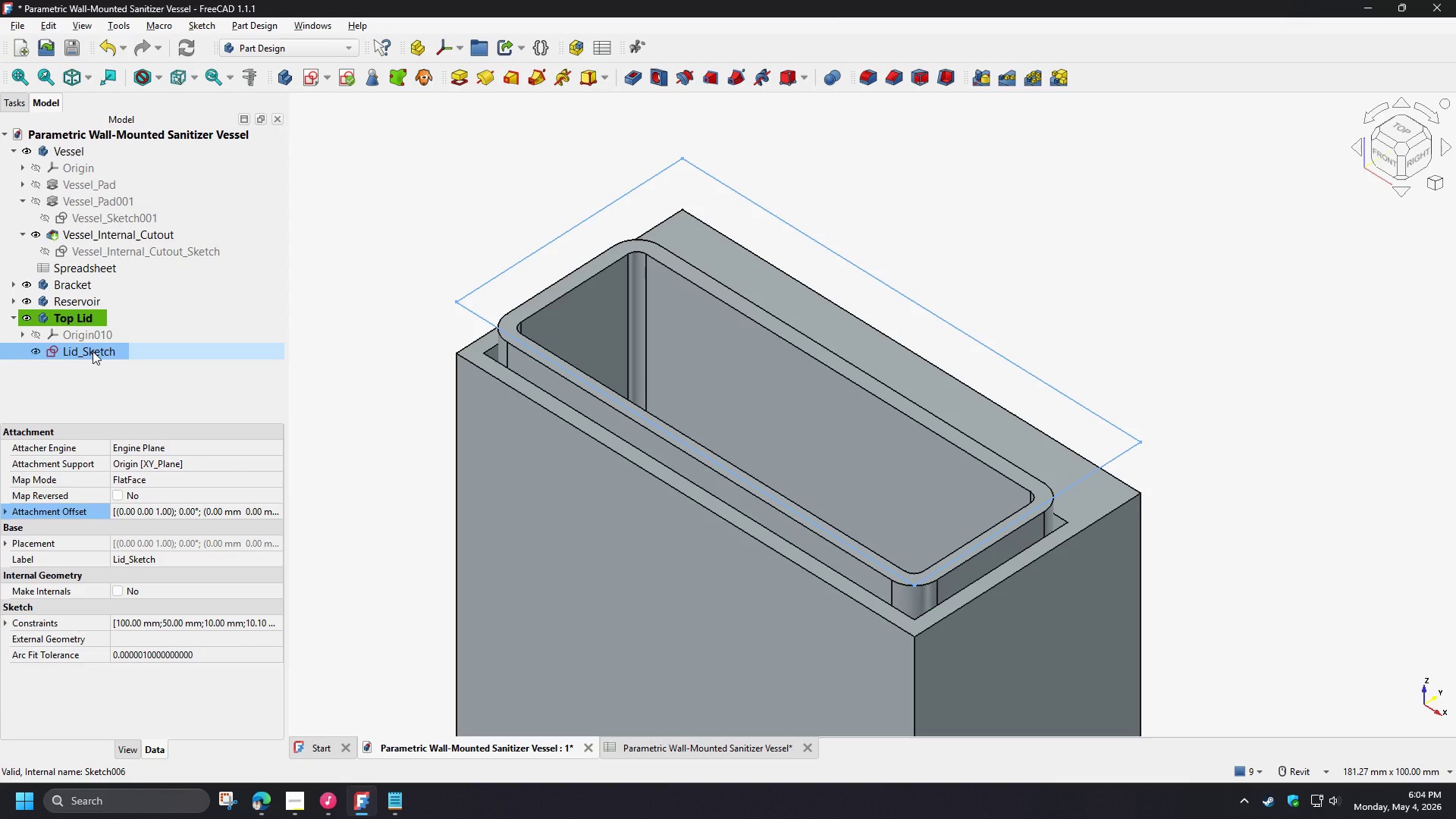 
wait(21.22)
 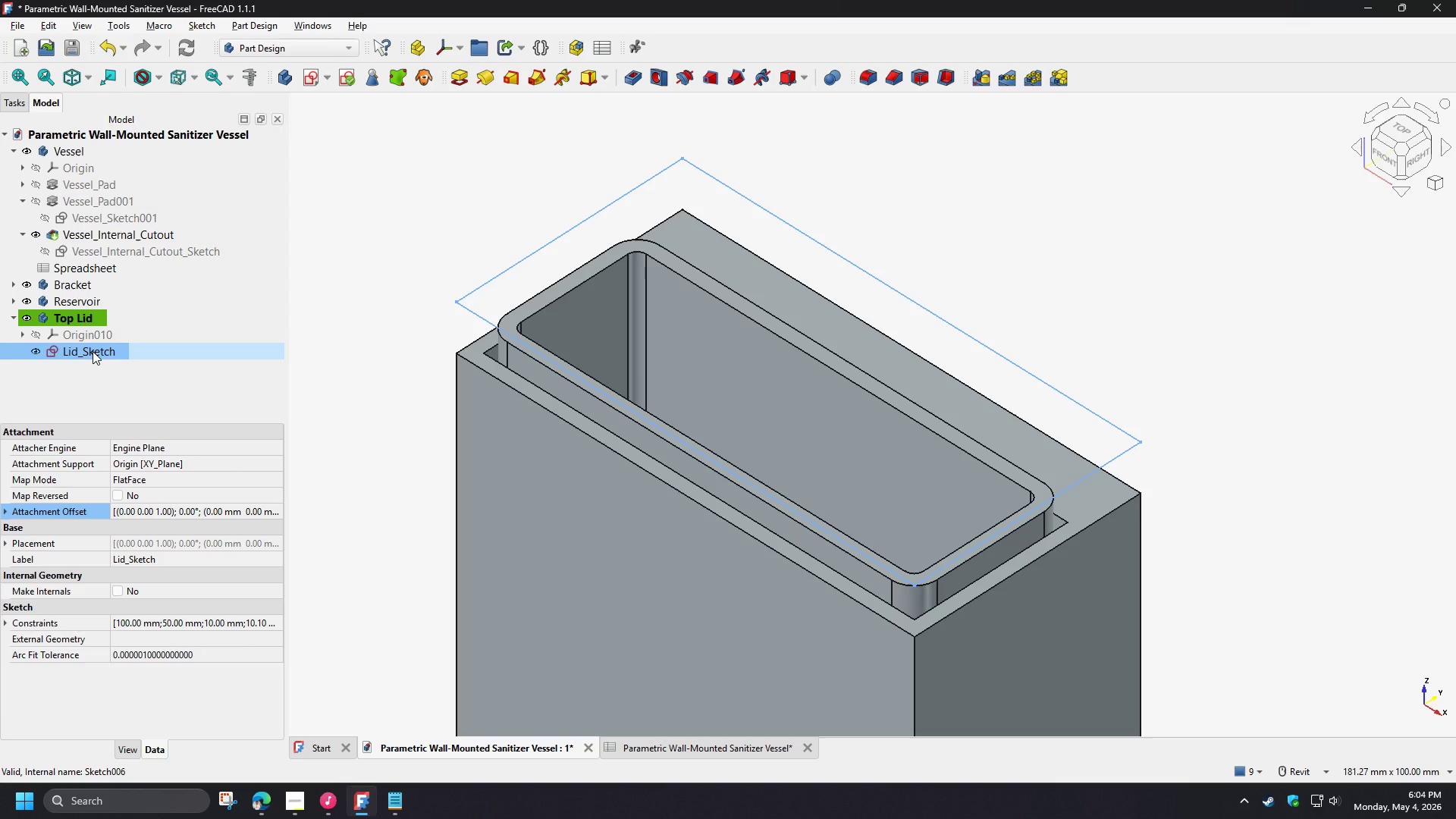 
left_click([80, 353])
 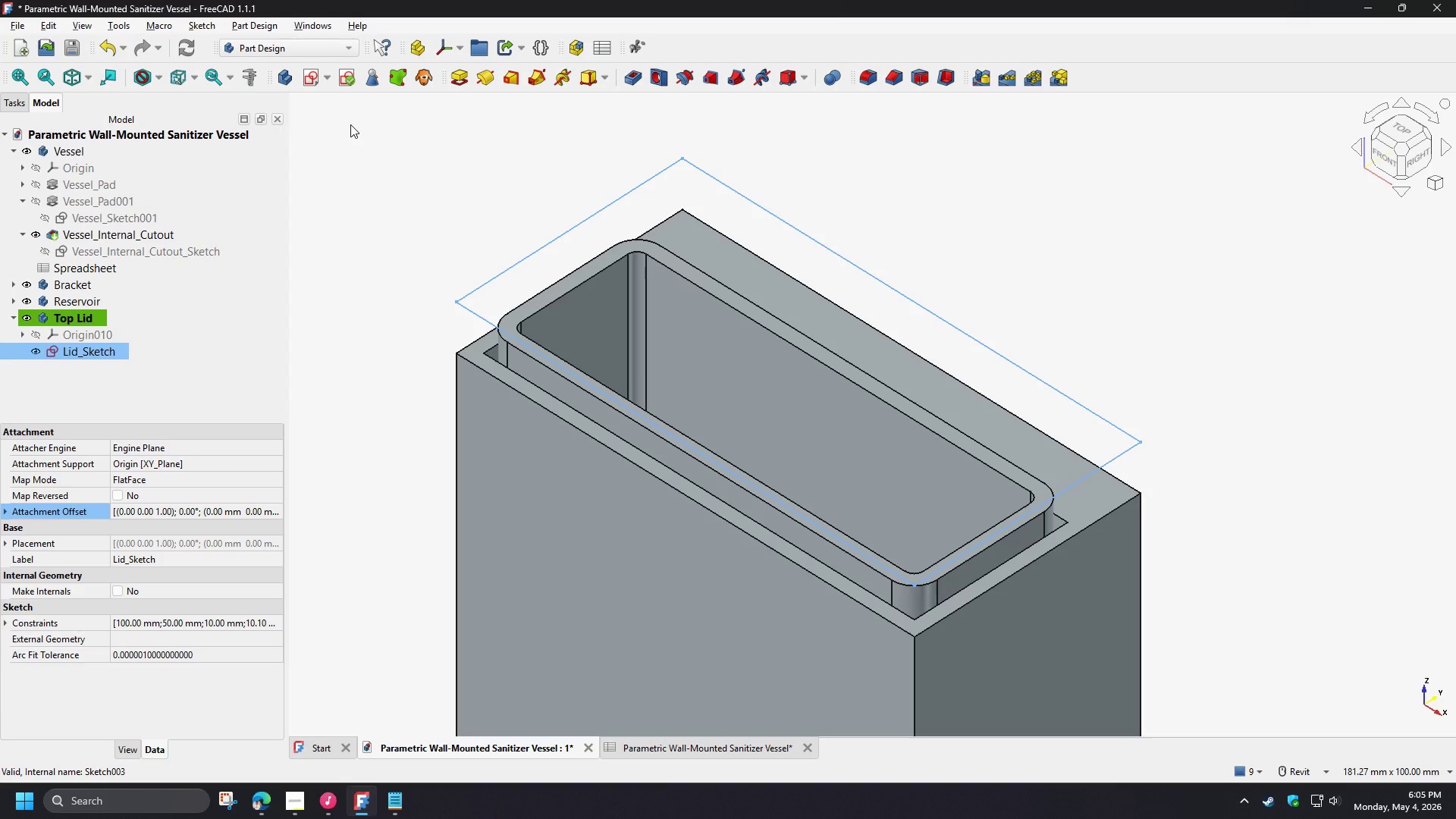 
wait(33.23)
 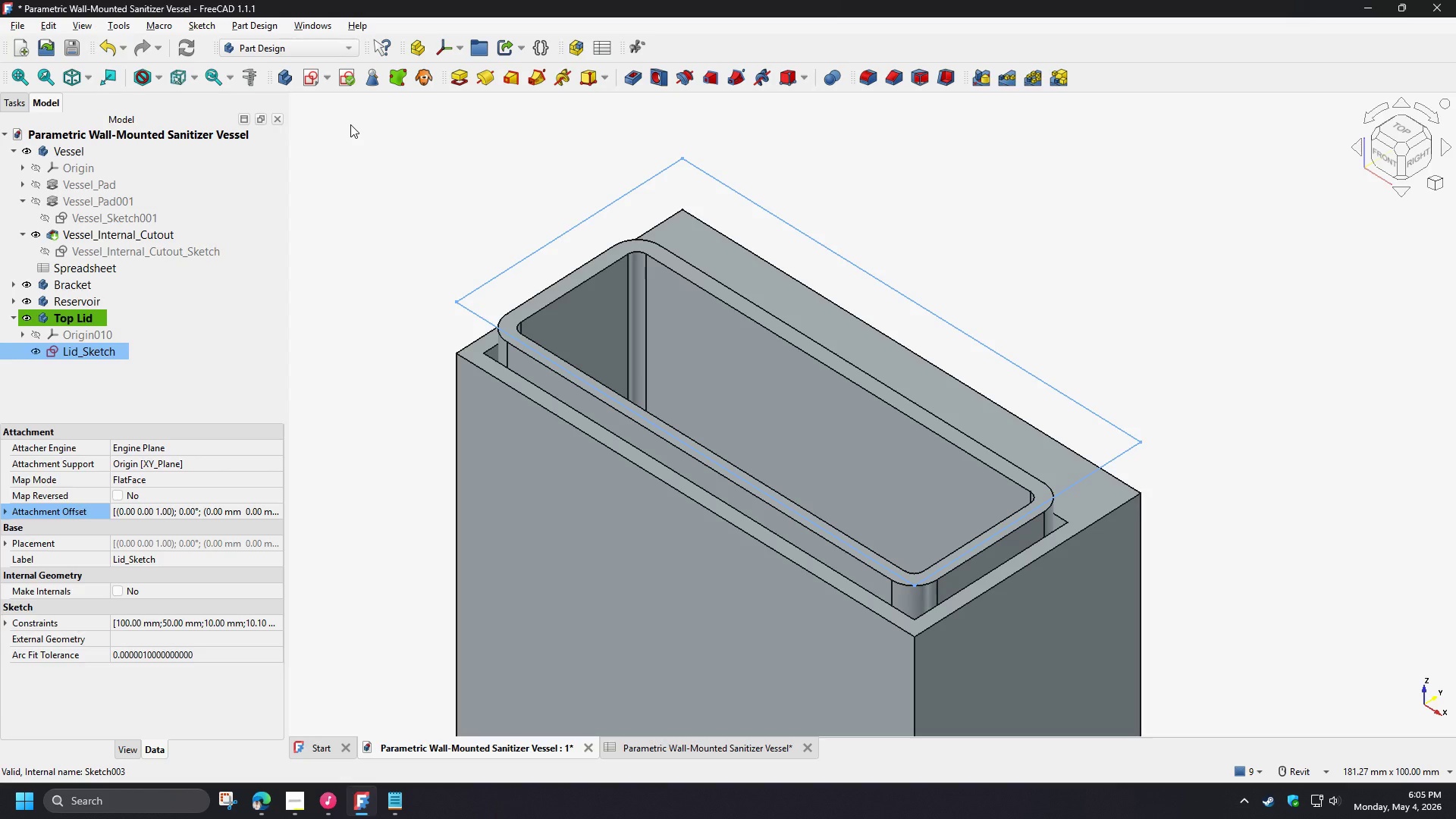 
left_click([461, 84])
 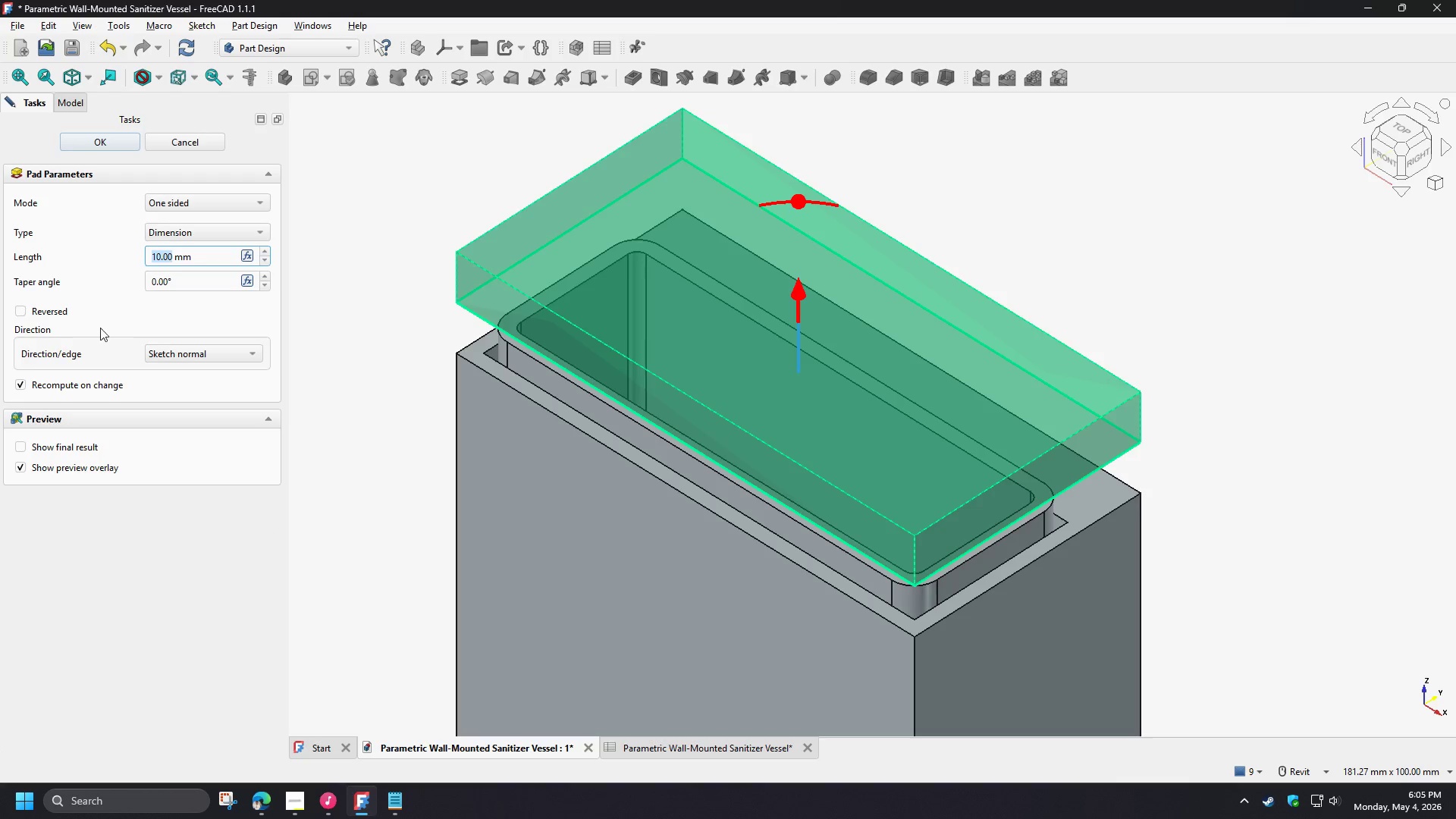 
left_click([56, 309])
 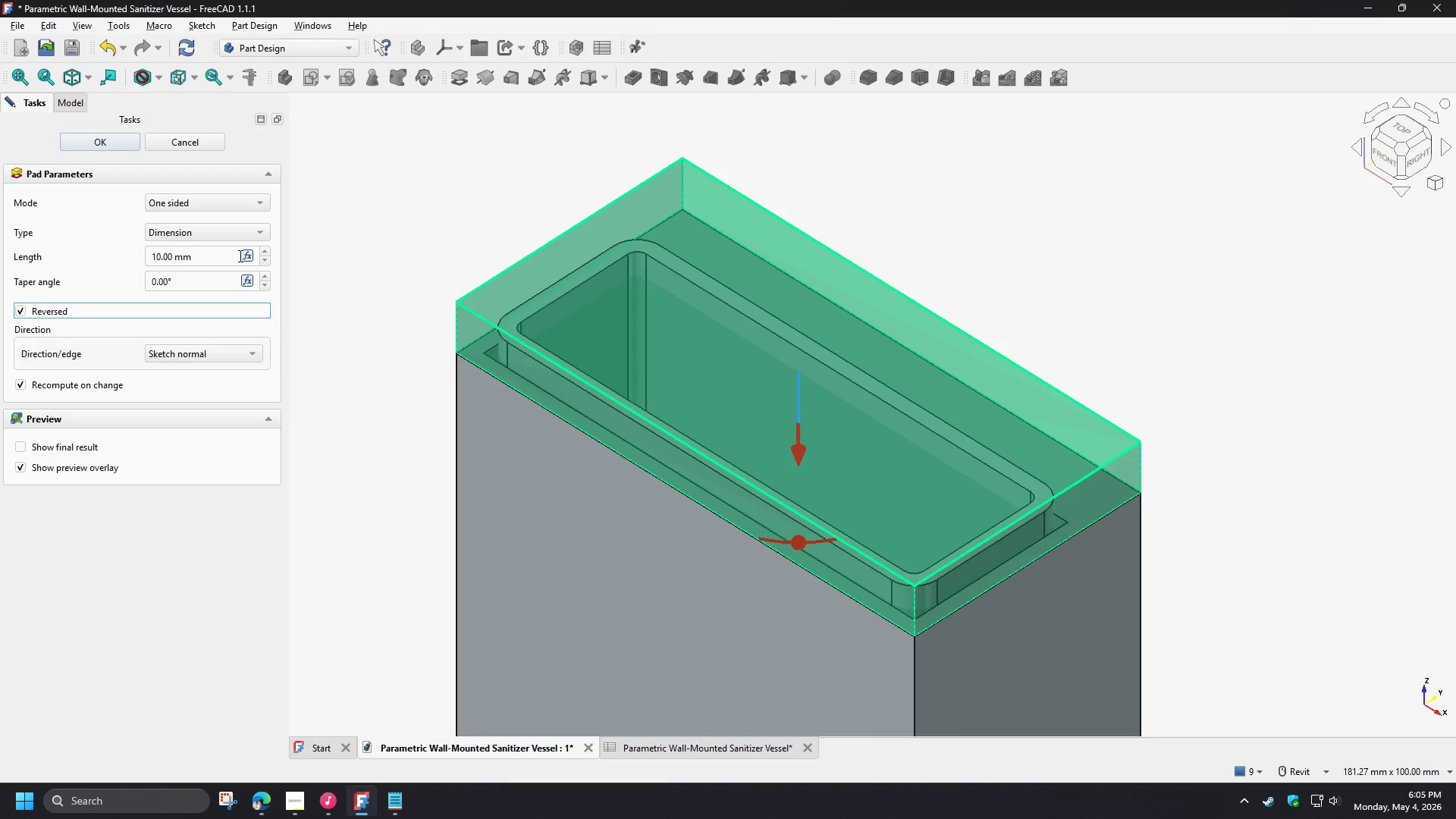 
left_click([243, 255])
 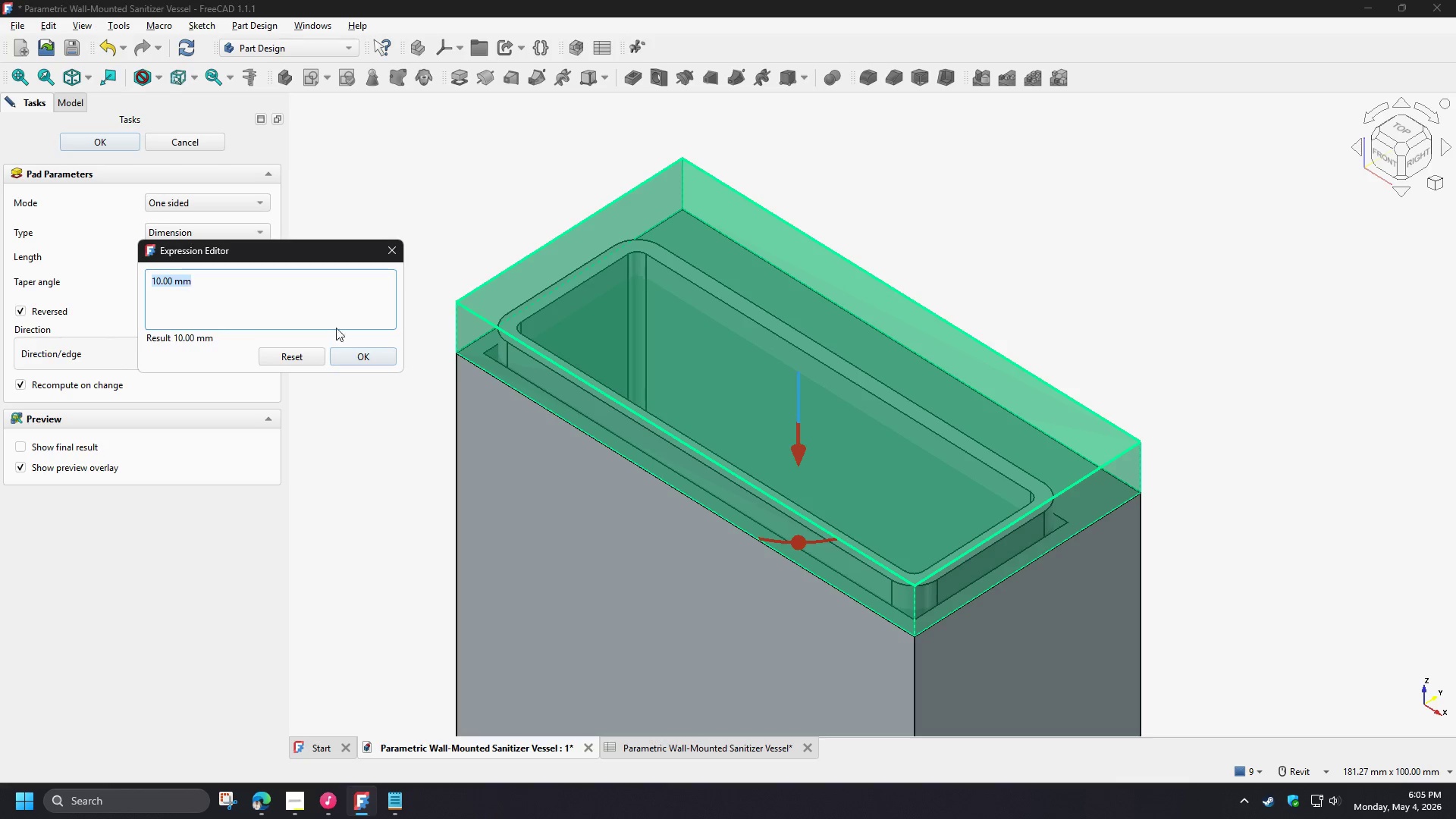 
key(S)
 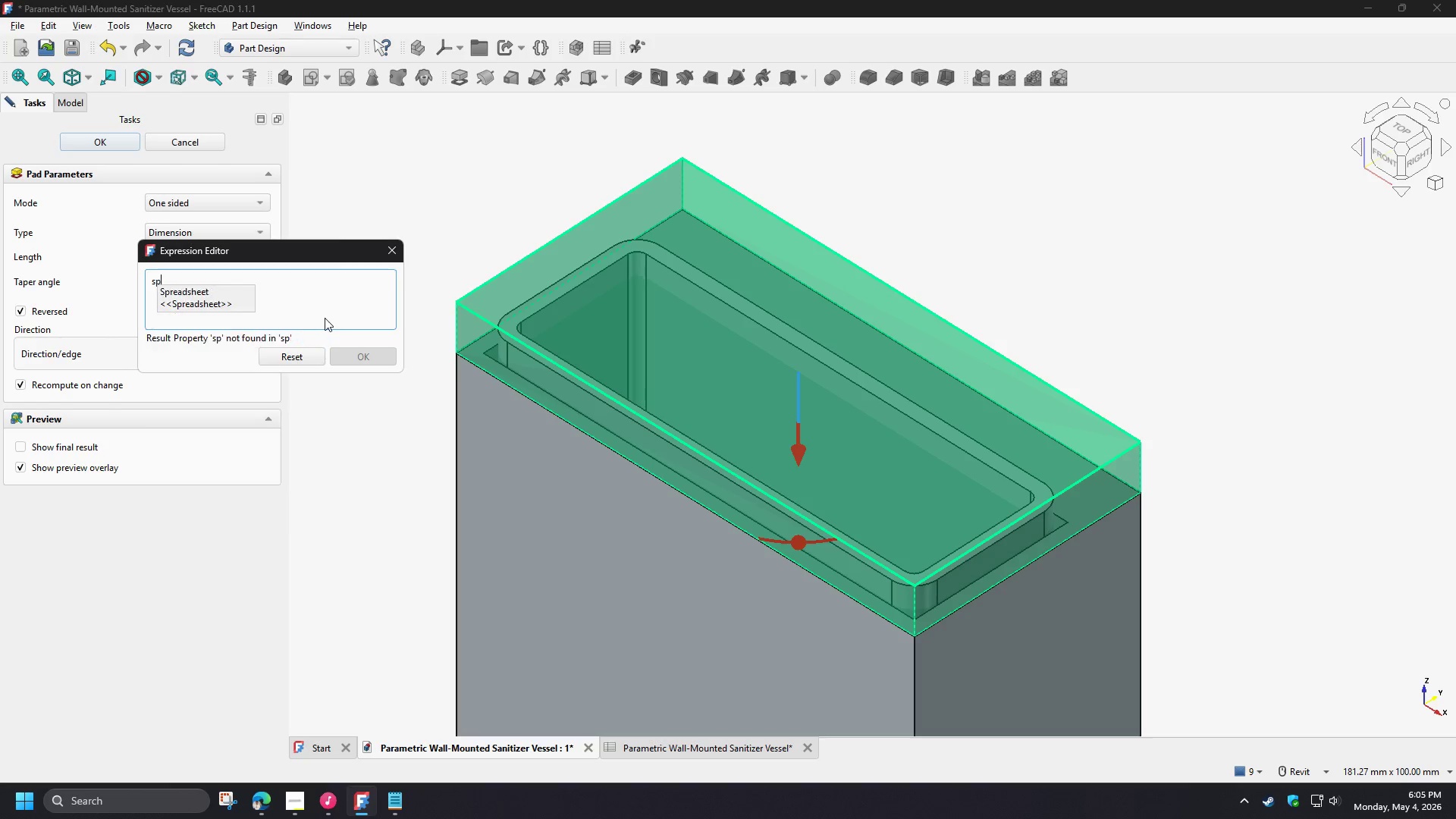 
key(P)
 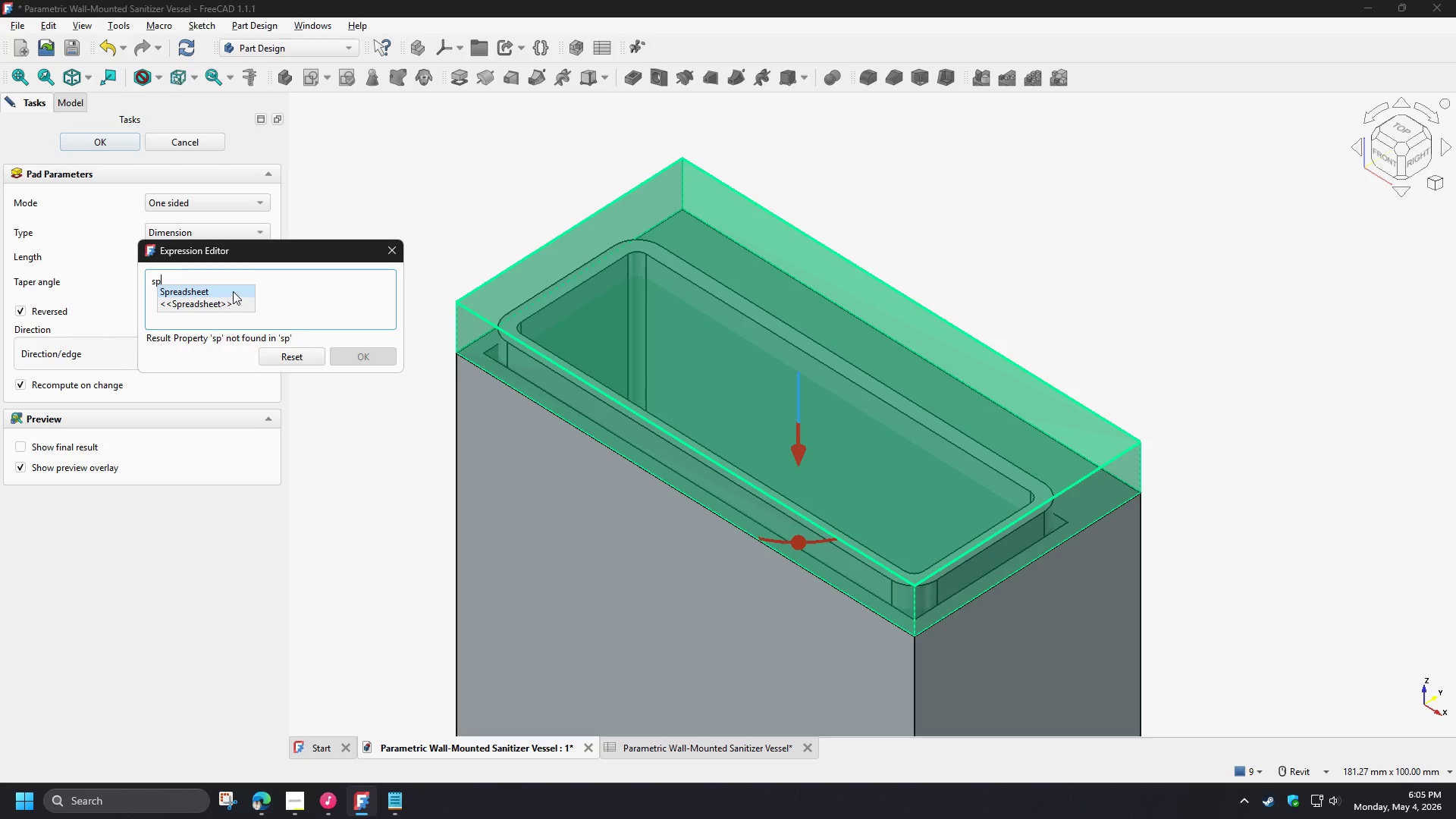 
left_click([233, 291])
 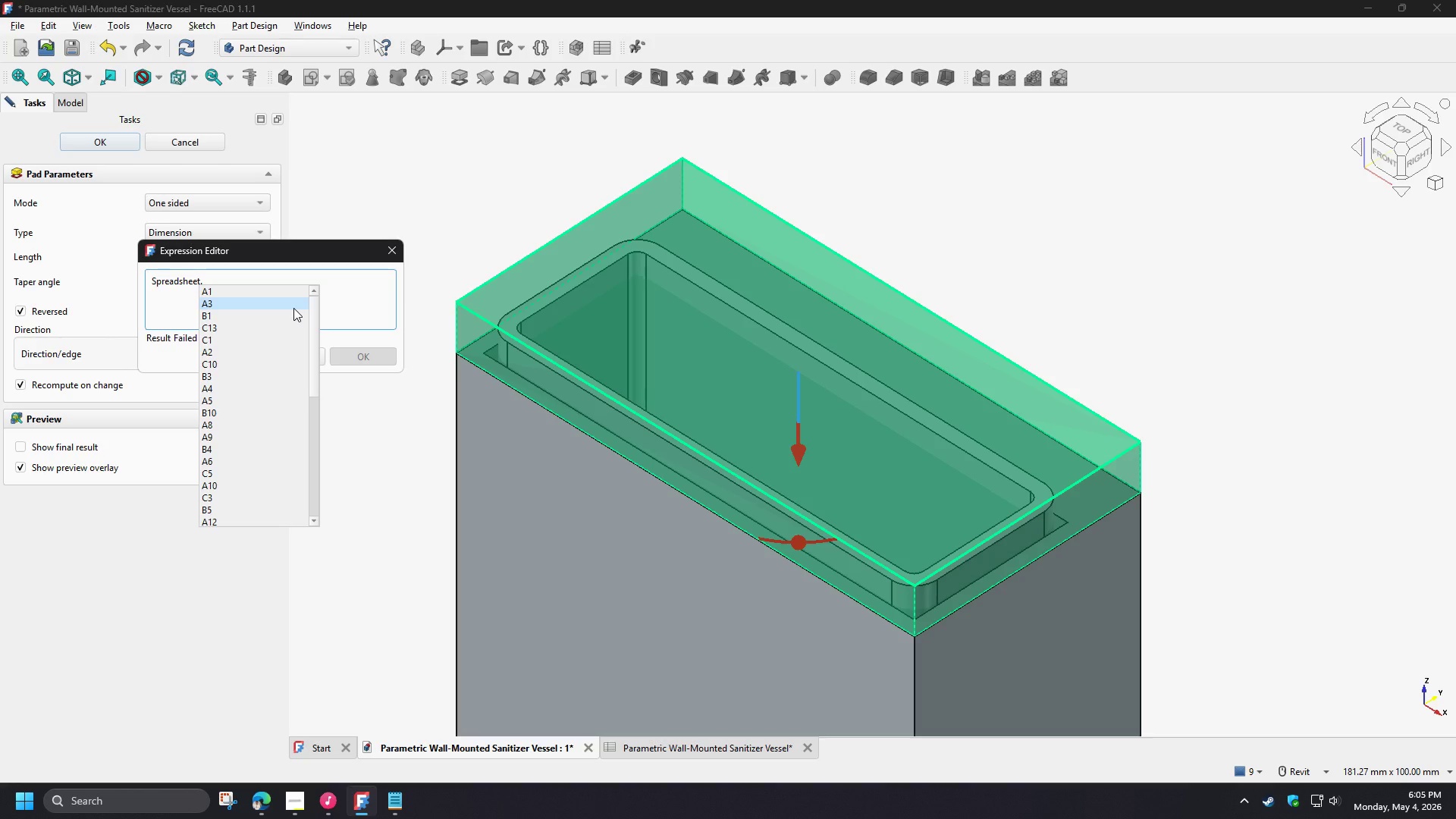 
type(li)
 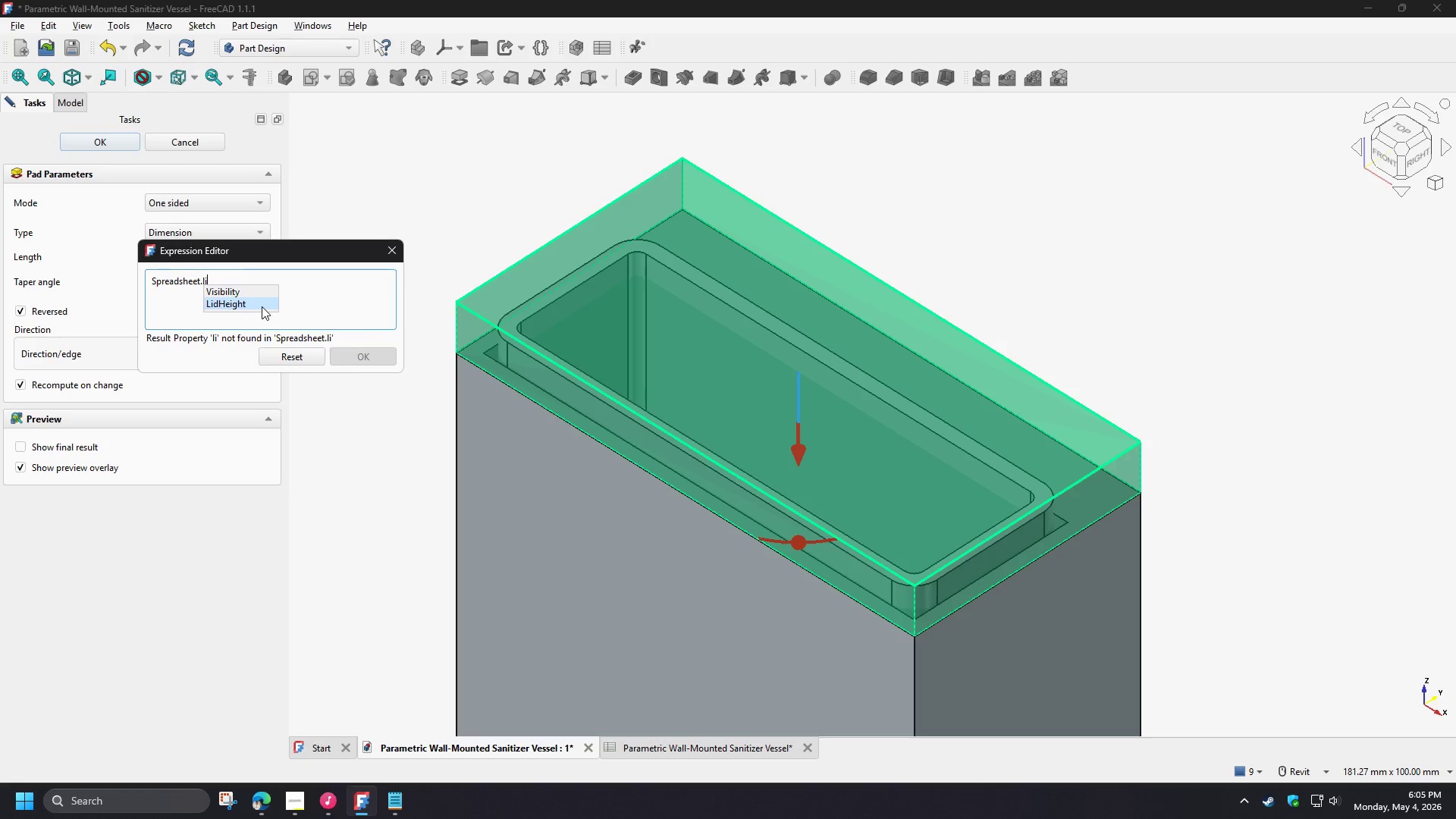 
left_click([260, 305])
 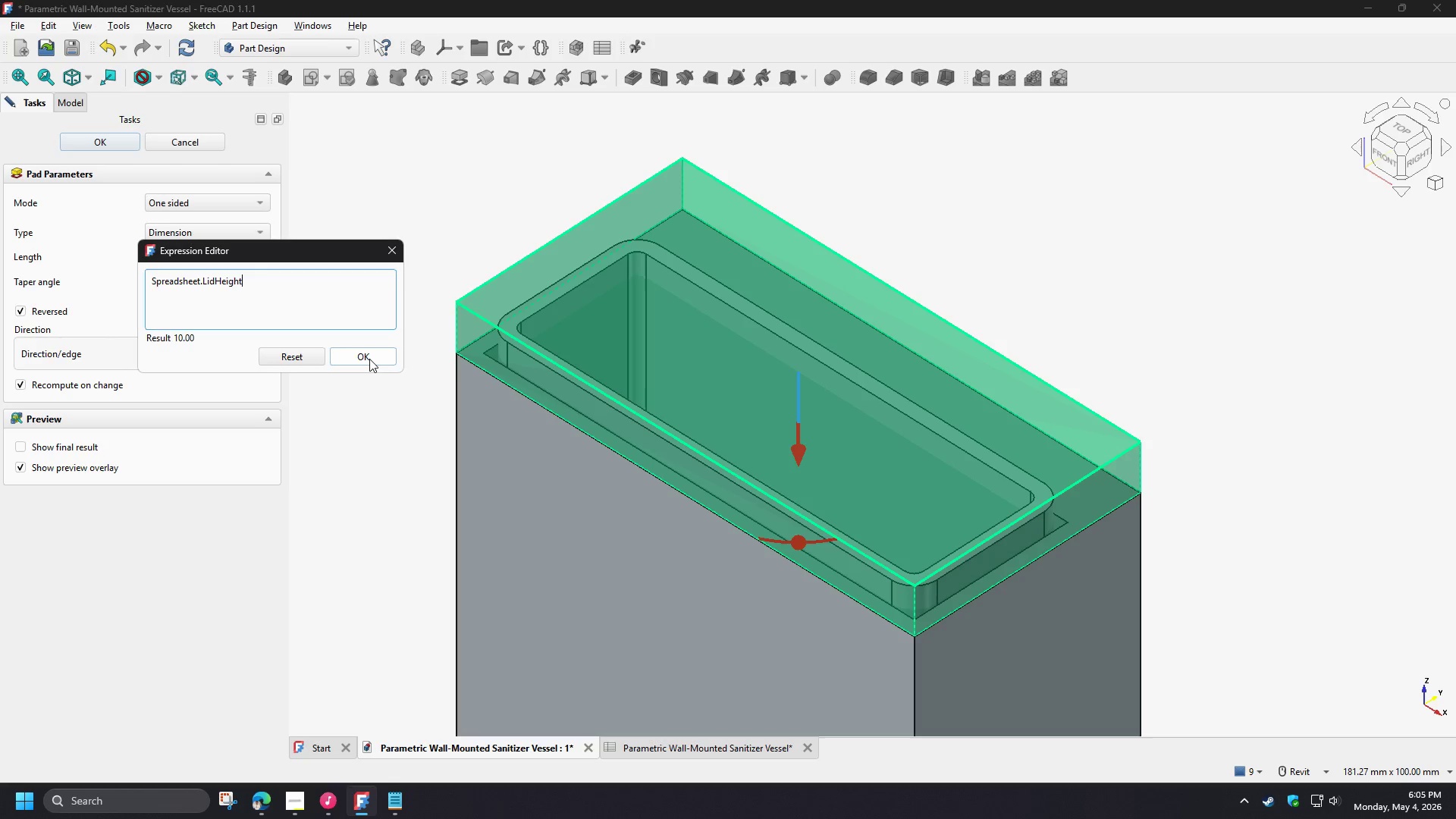 
left_click([369, 359])
 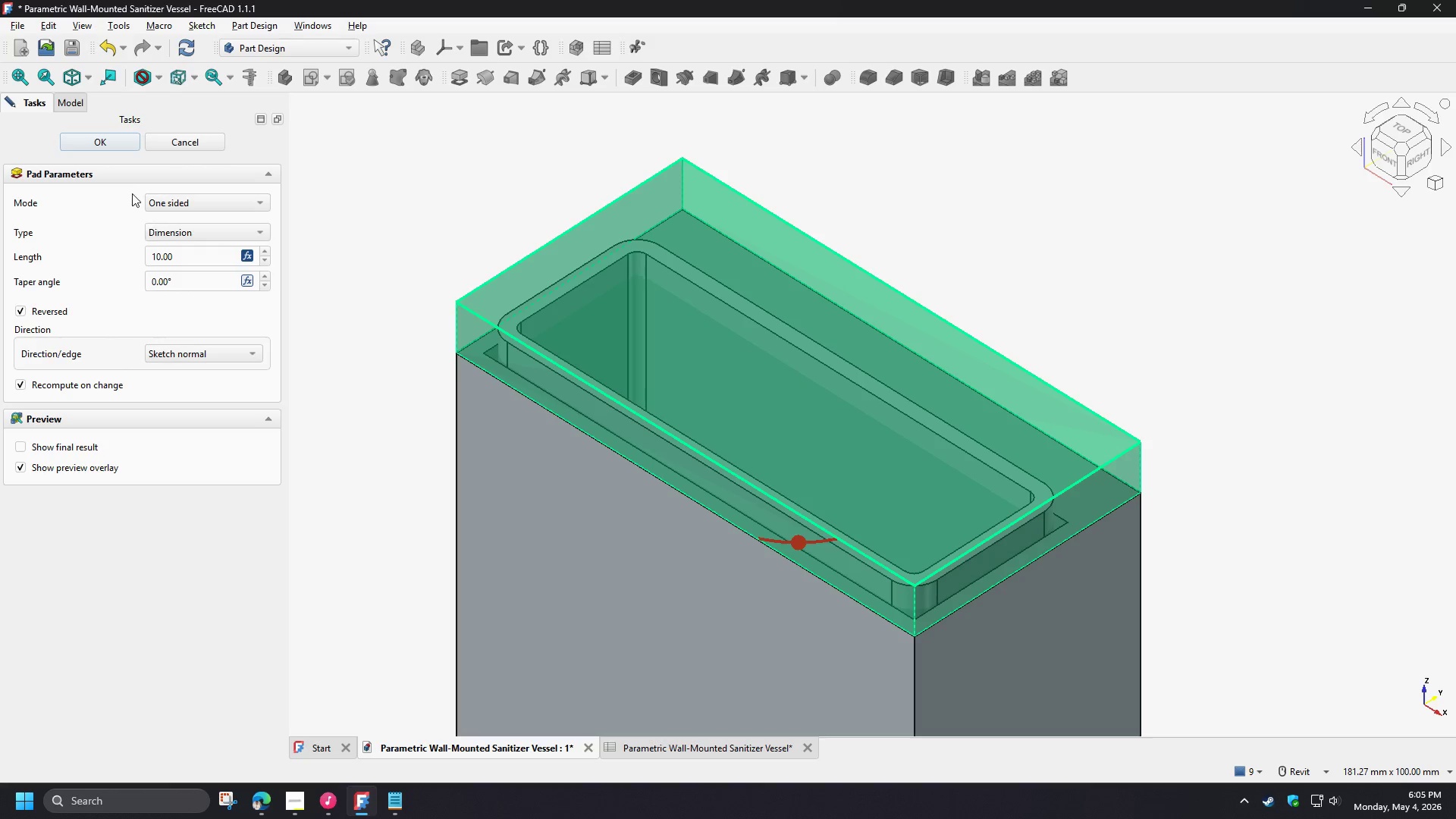 
left_click([115, 135])
 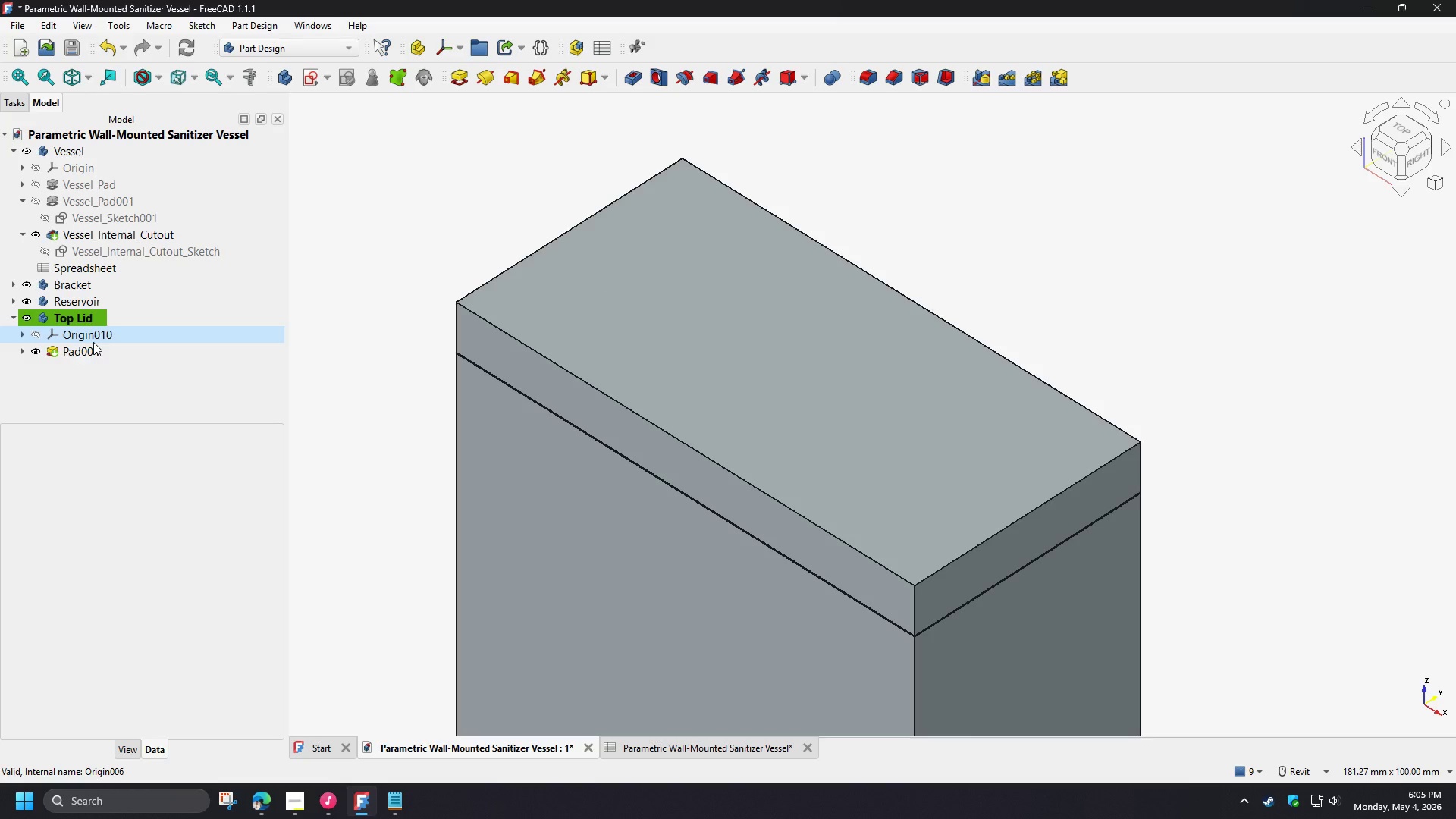 
left_click([69, 356])
 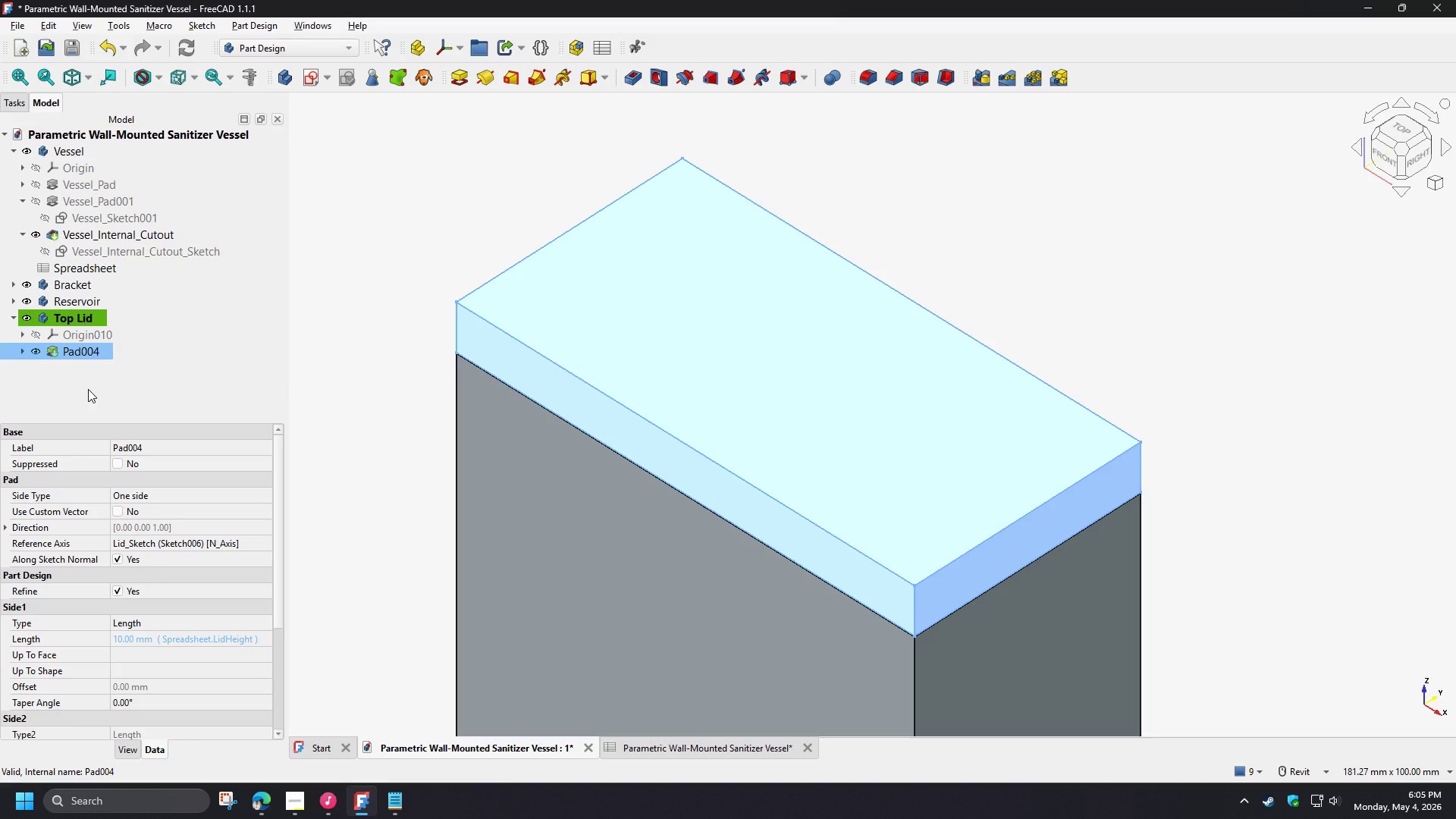 
key(F2)
 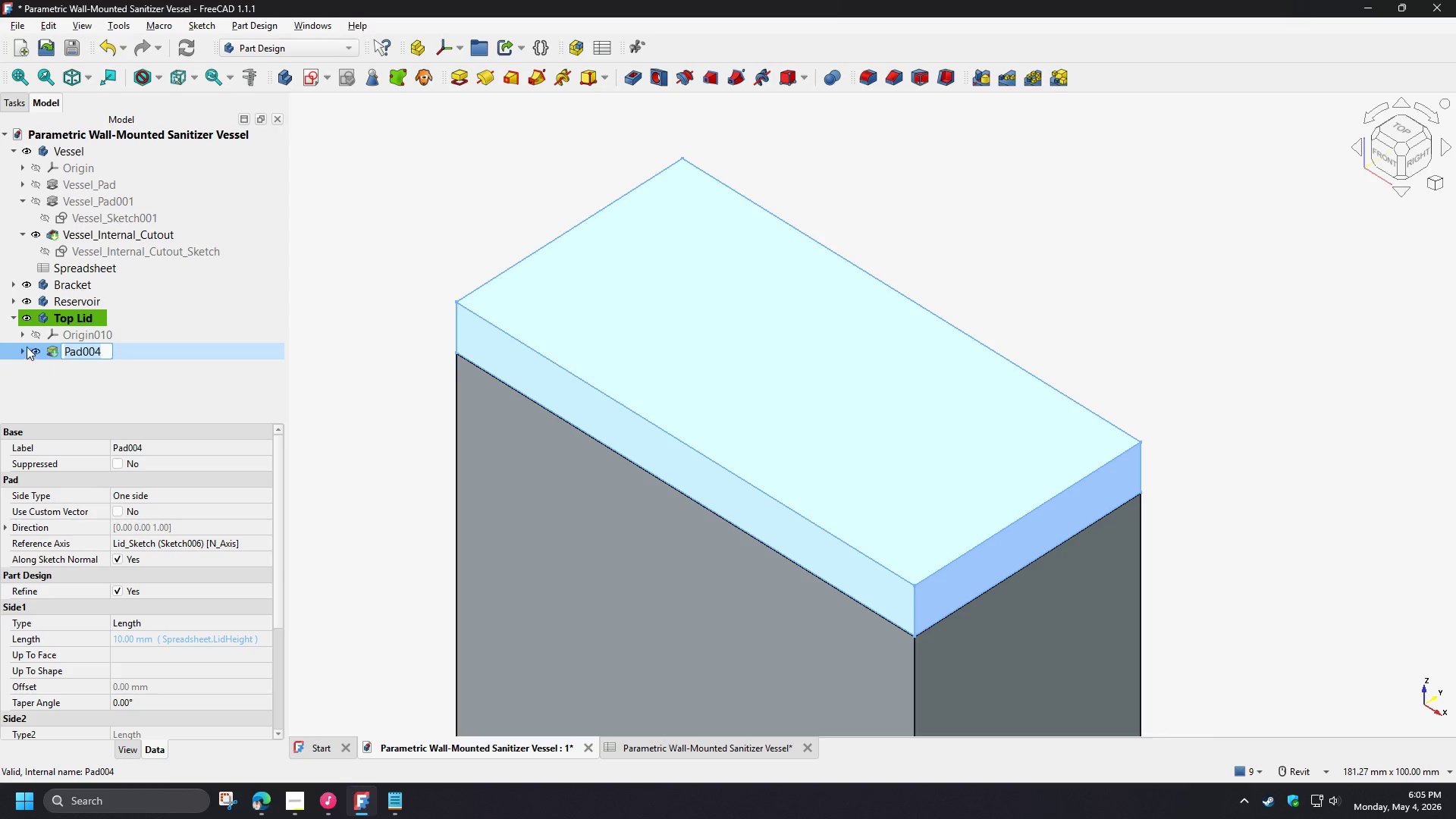 
left_click([19, 347])
 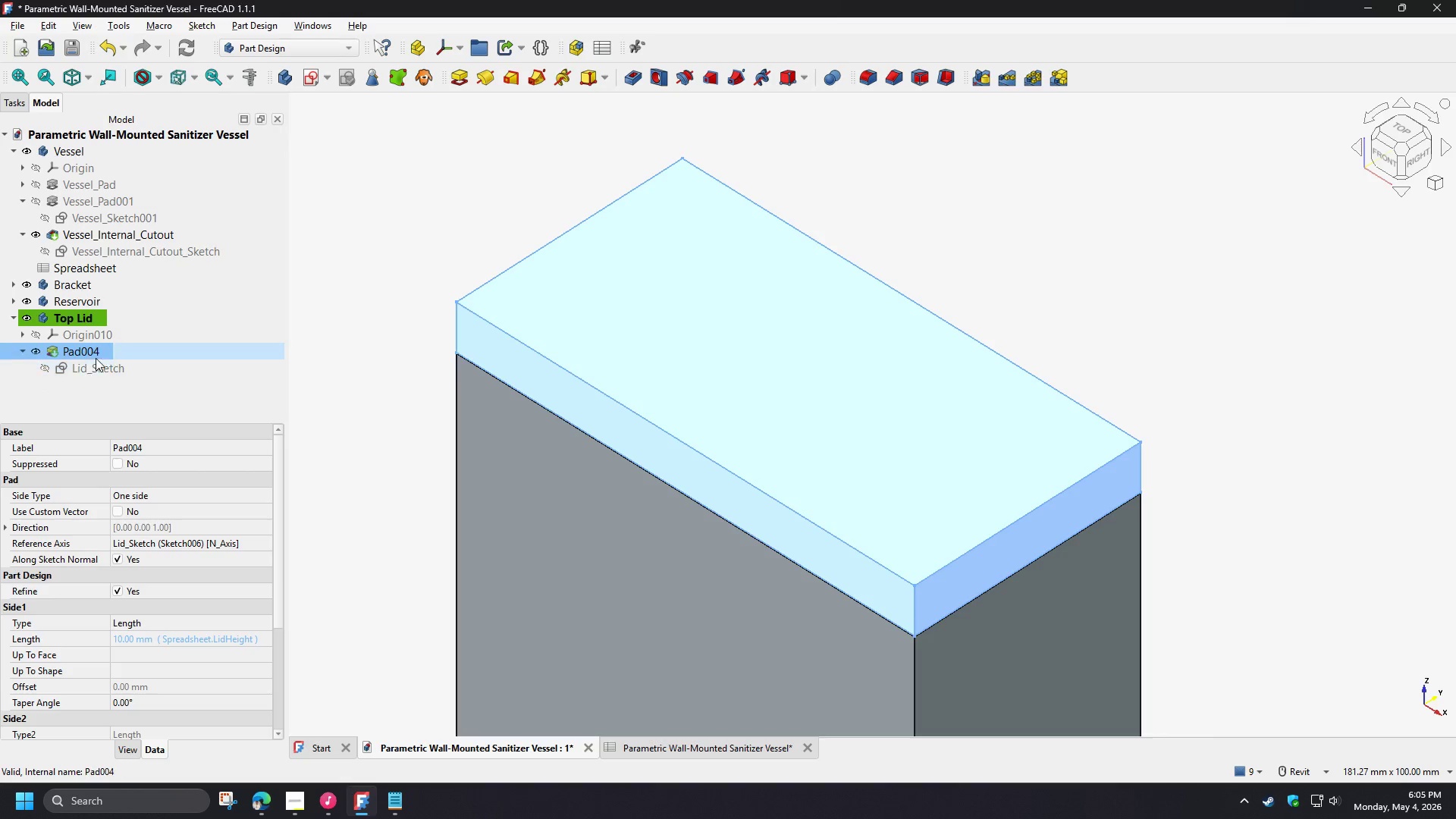 
left_click([92, 348])
 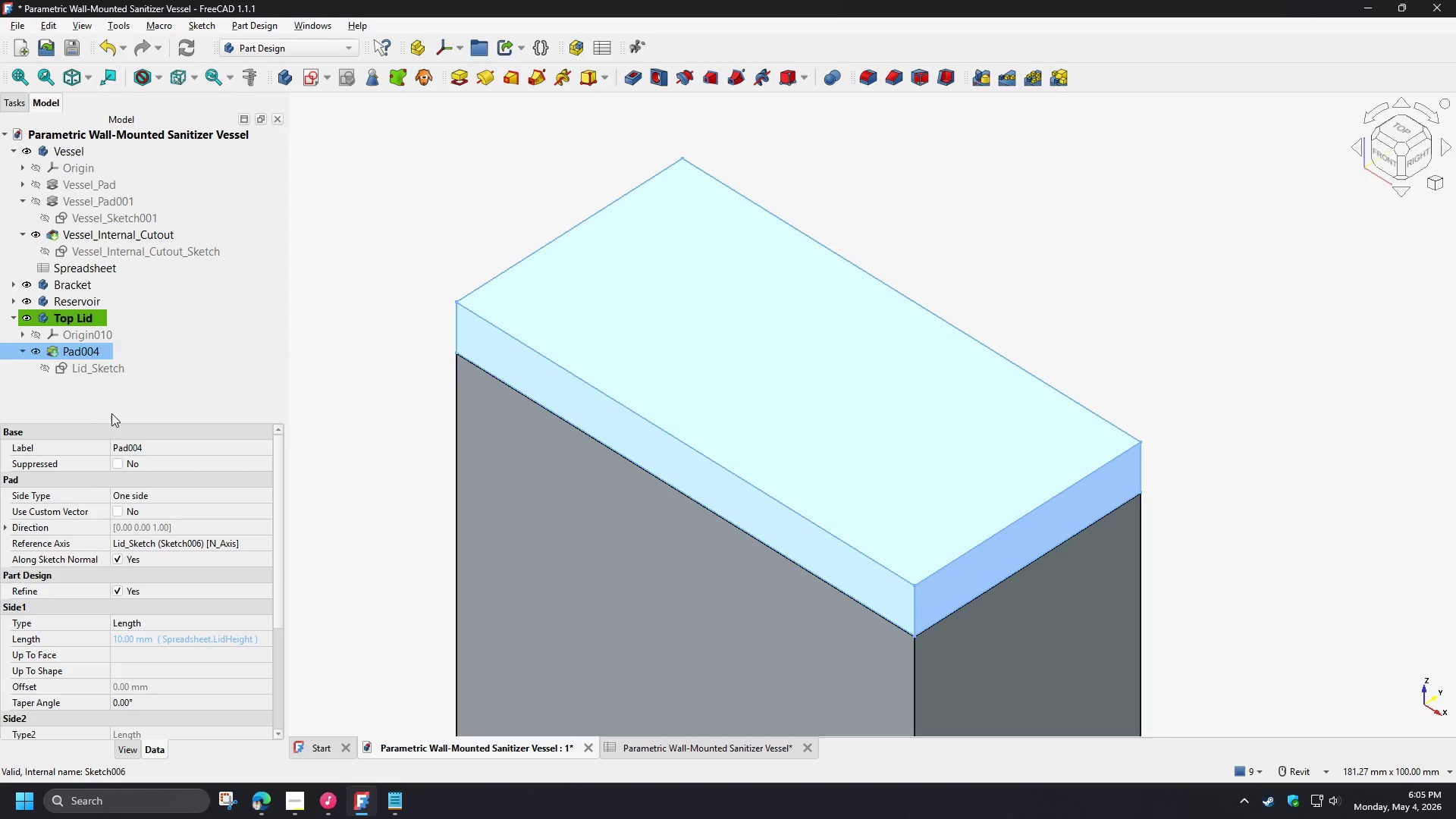 
type([F2]Lid)
 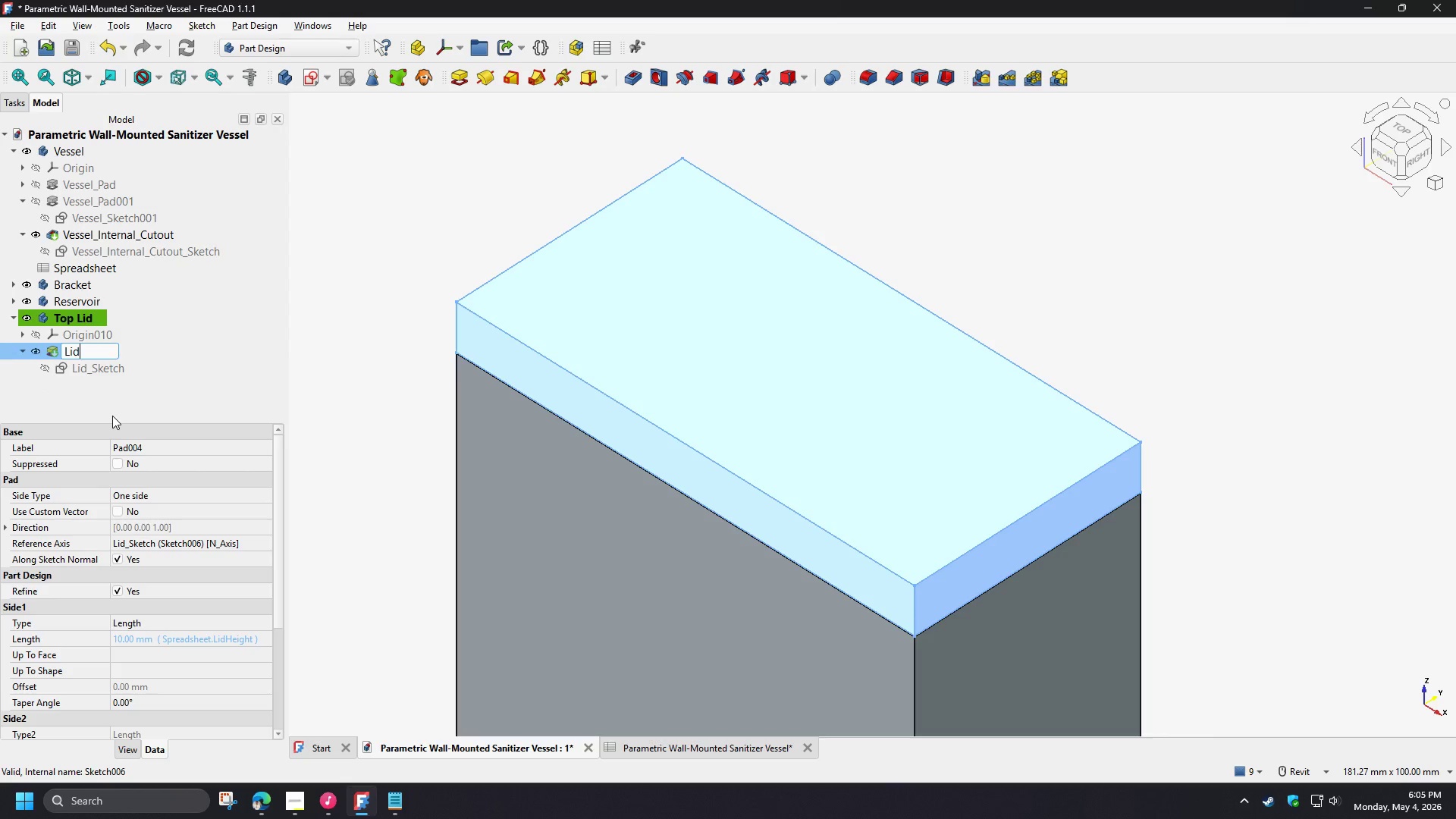 
key(Enter)
 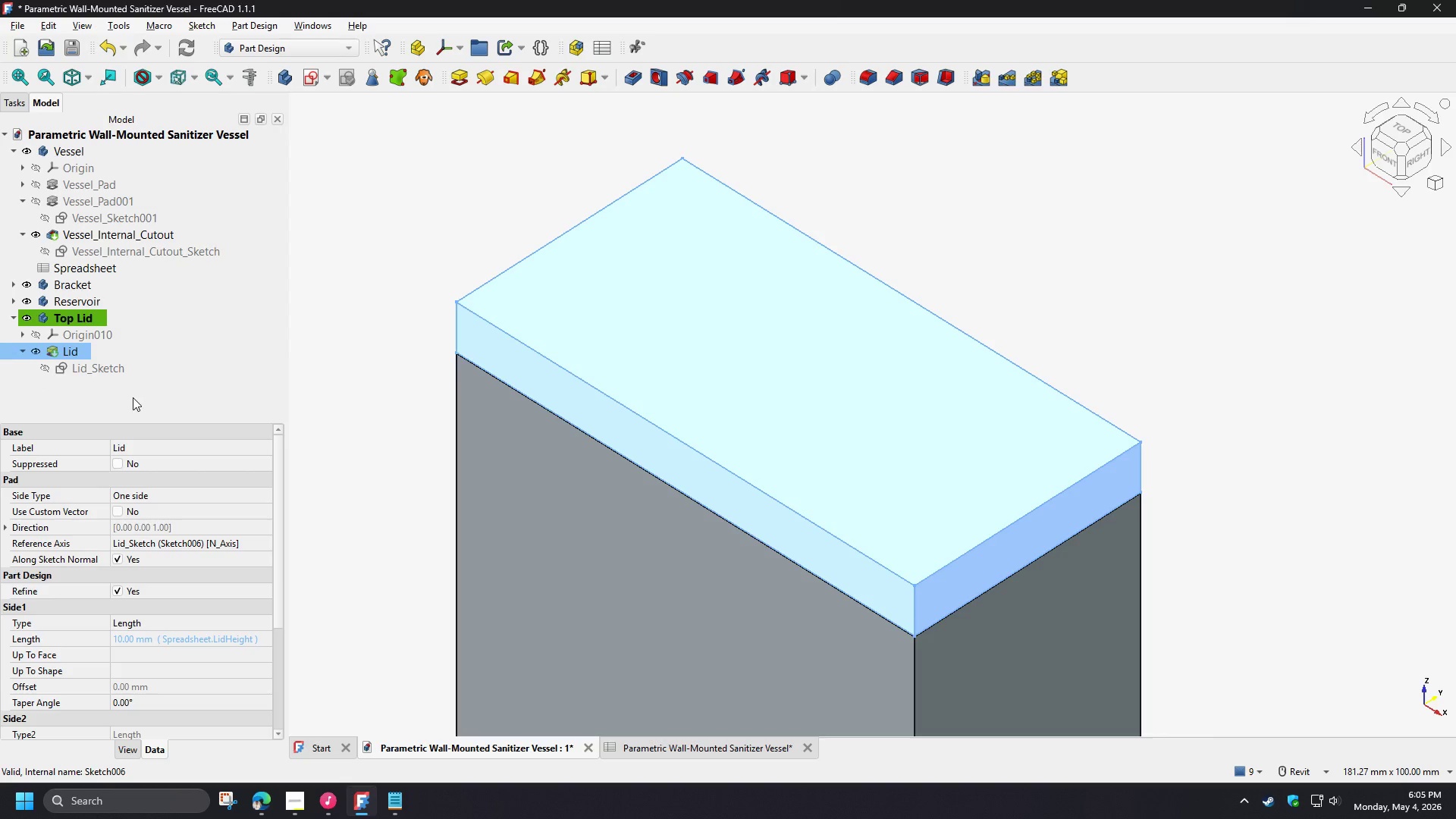 
left_click([102, 372])
 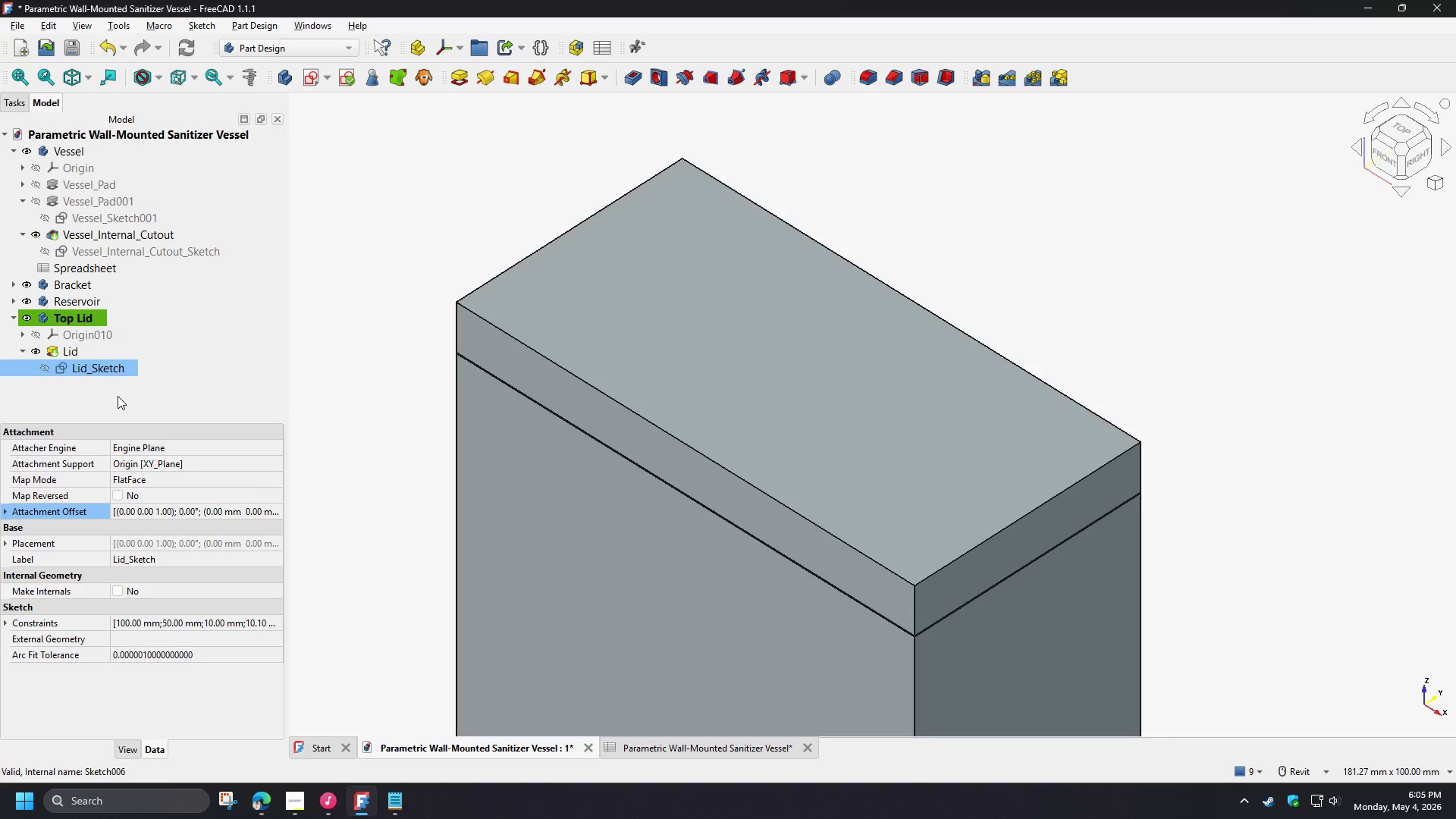 
key(Control+C)
 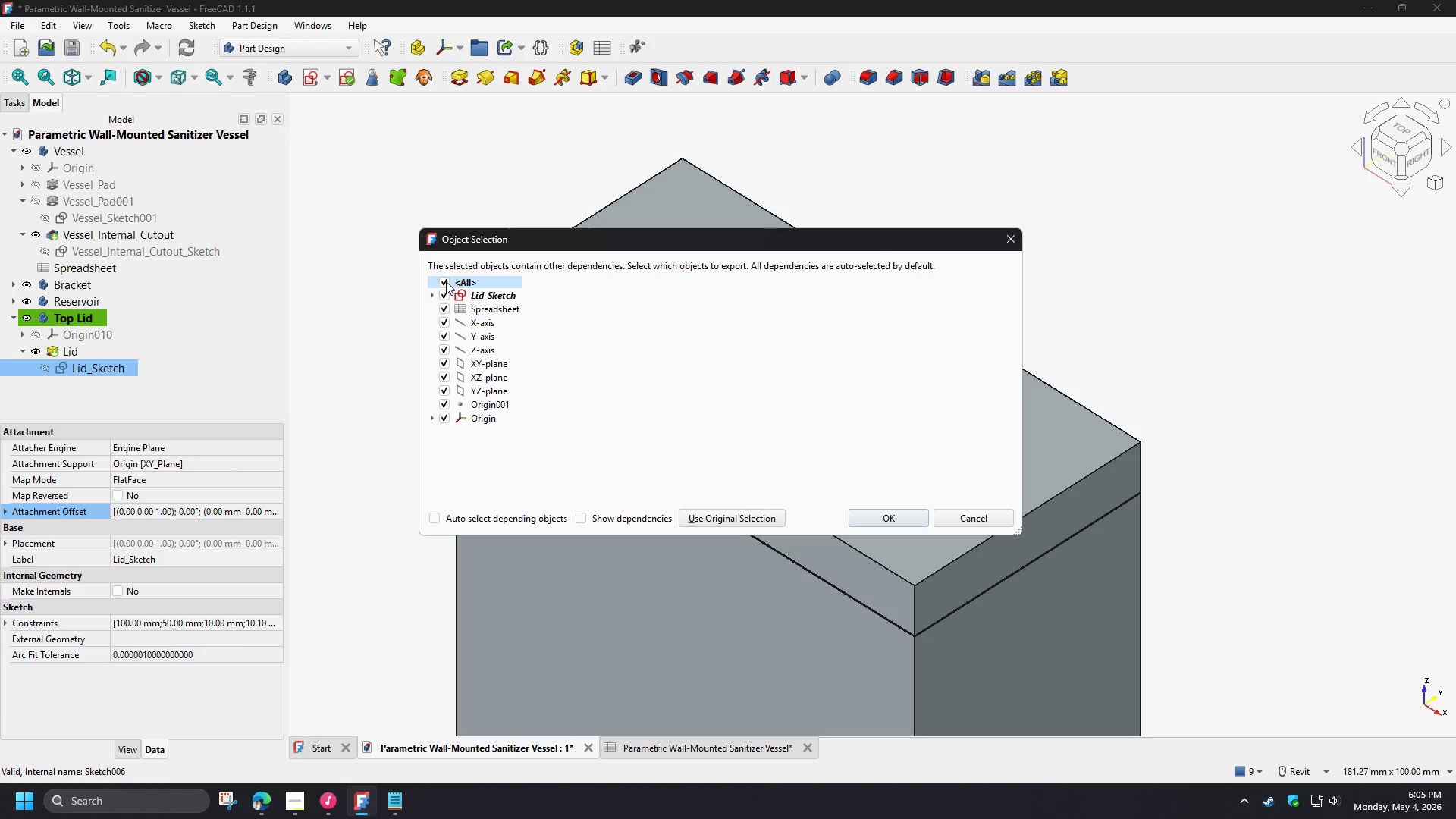 
double_click([444, 297])
 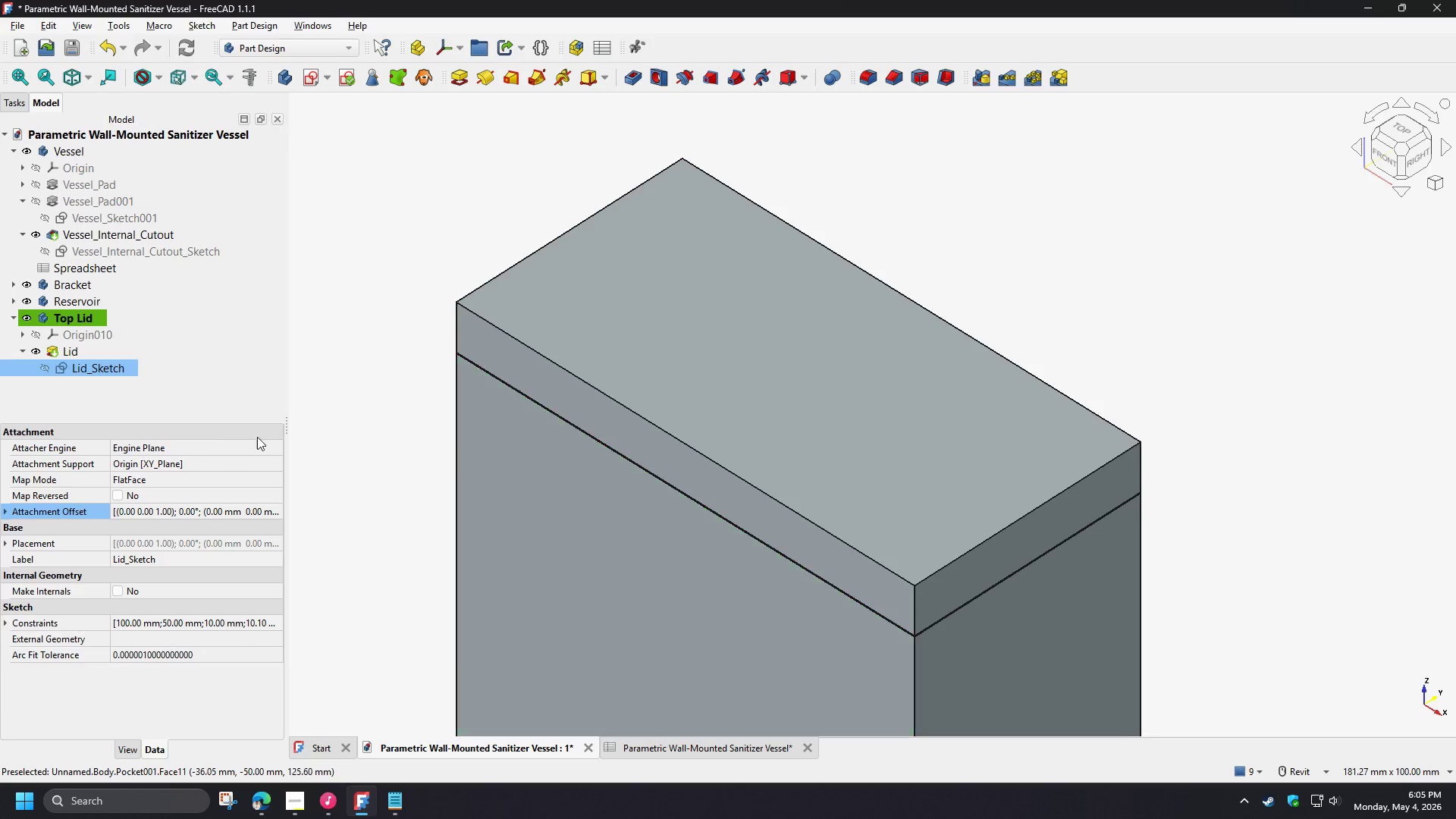 
left_click([76, 394])
 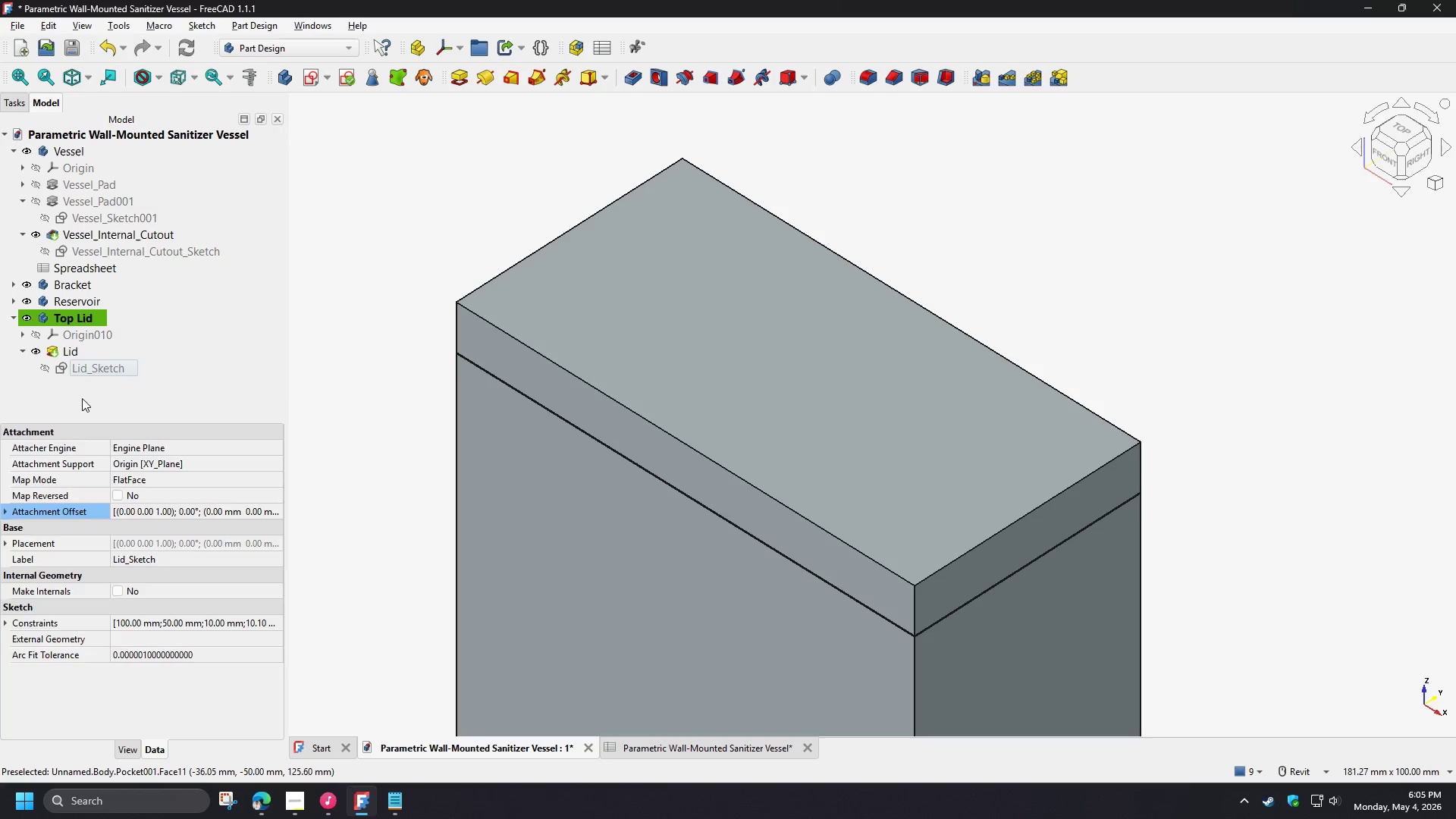 
key(Control+V)
 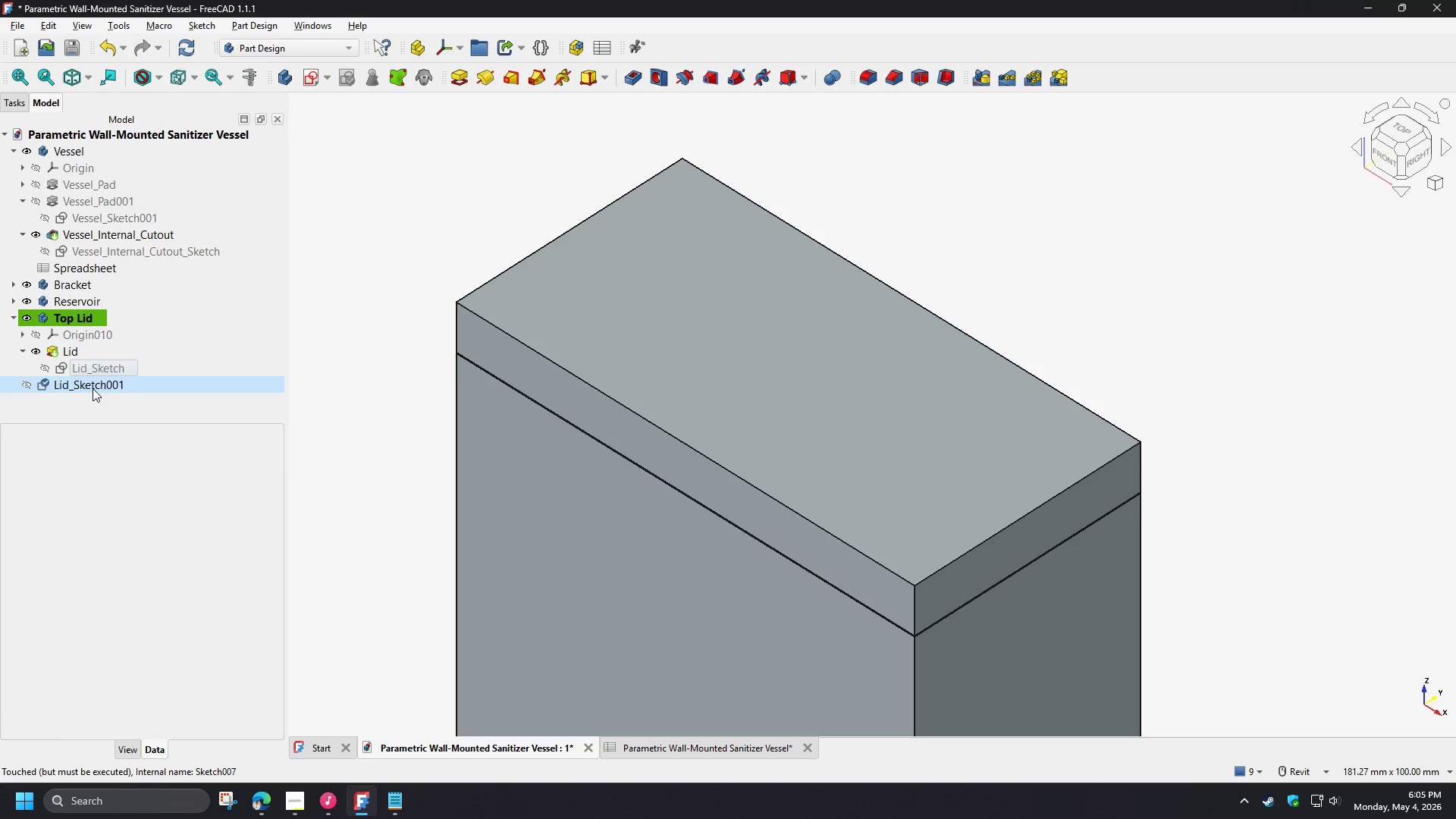 
left_click_drag(start_coordinate=[93, 388], to_coordinate=[86, 322])
 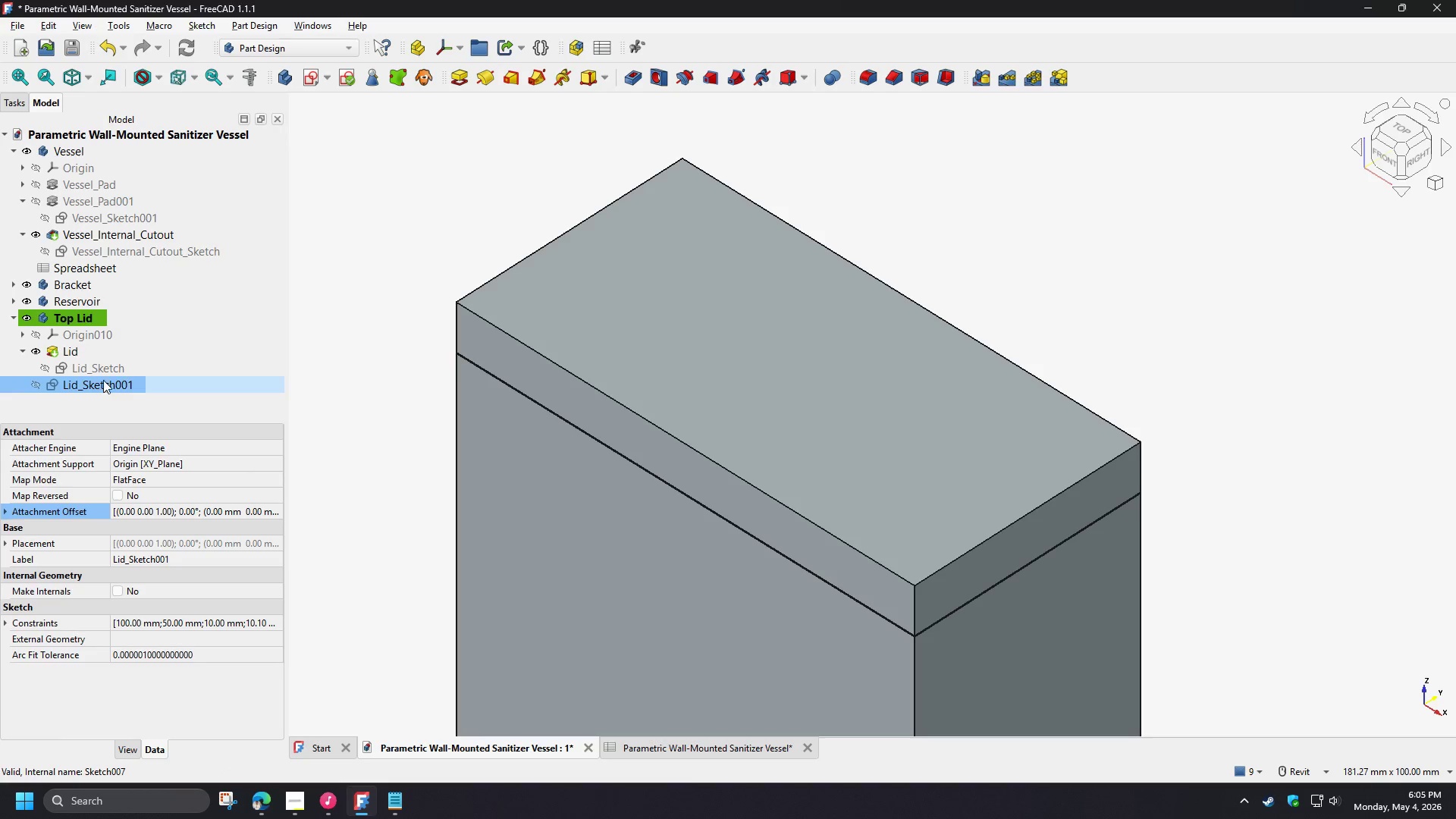 
left_click([103, 380])
 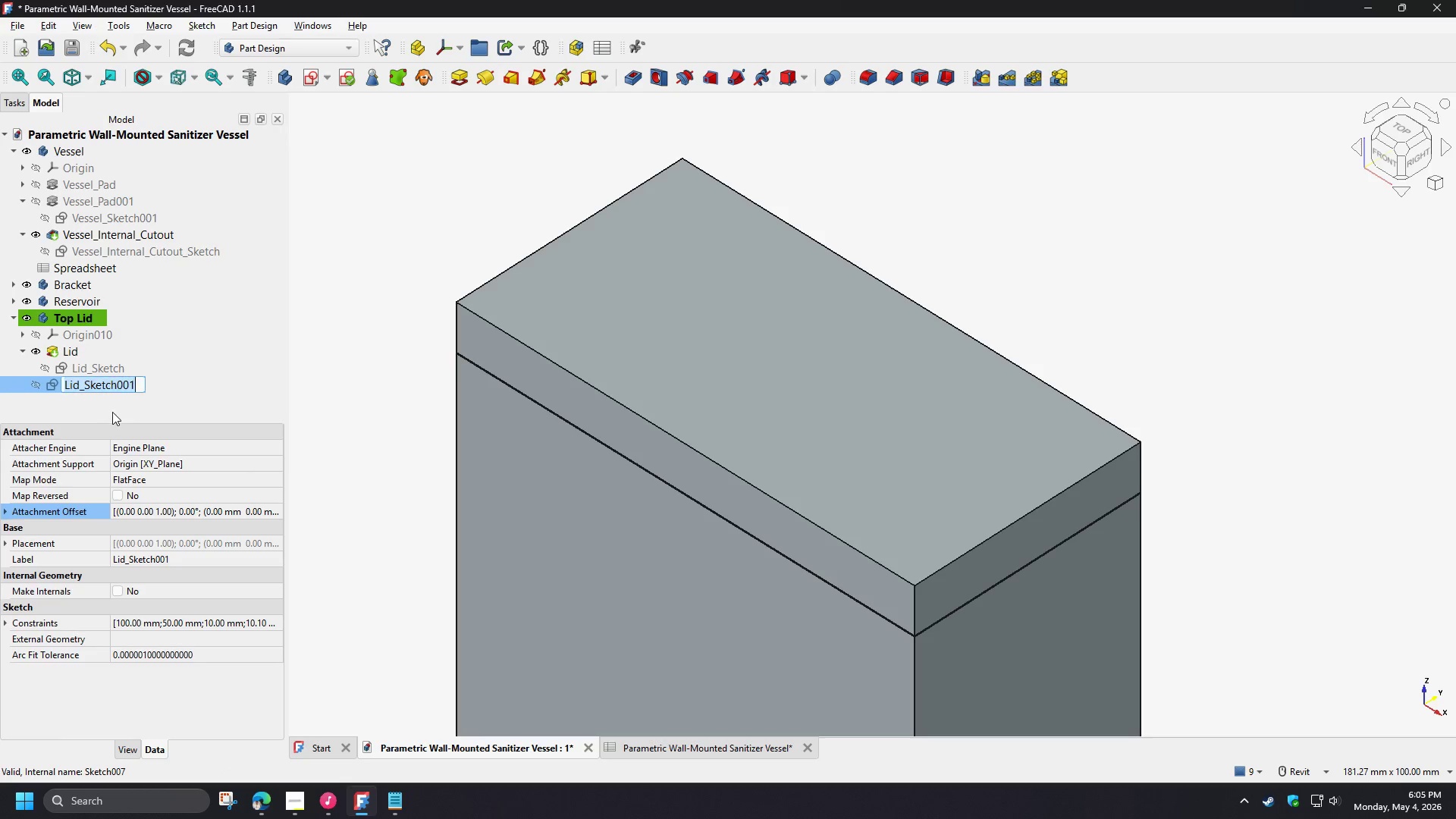 
key(F2)
 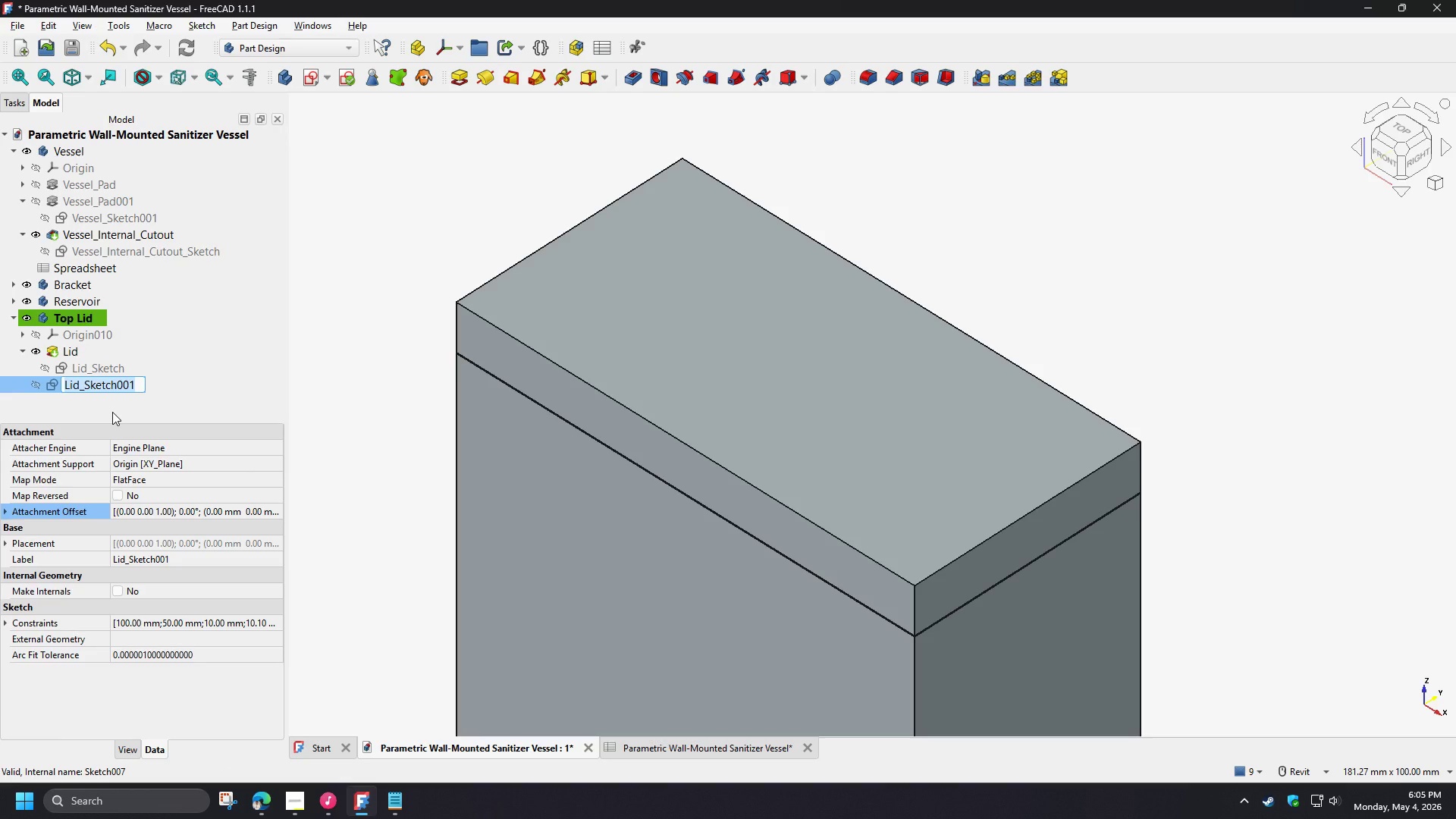 
left_click([98, 386])
 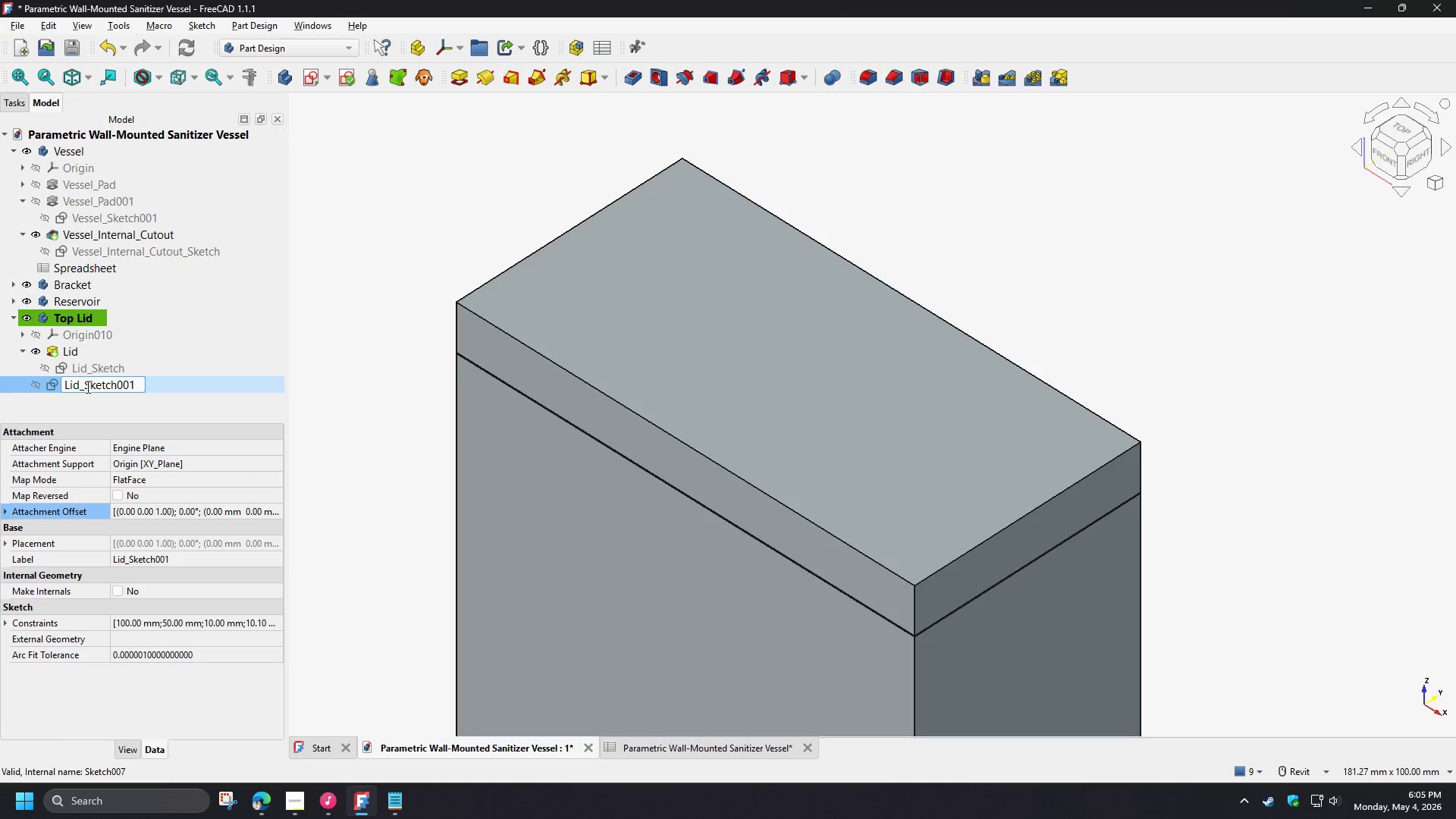 
left_click_drag(start_coordinate=[86, 387], to_coordinate=[137, 394])
 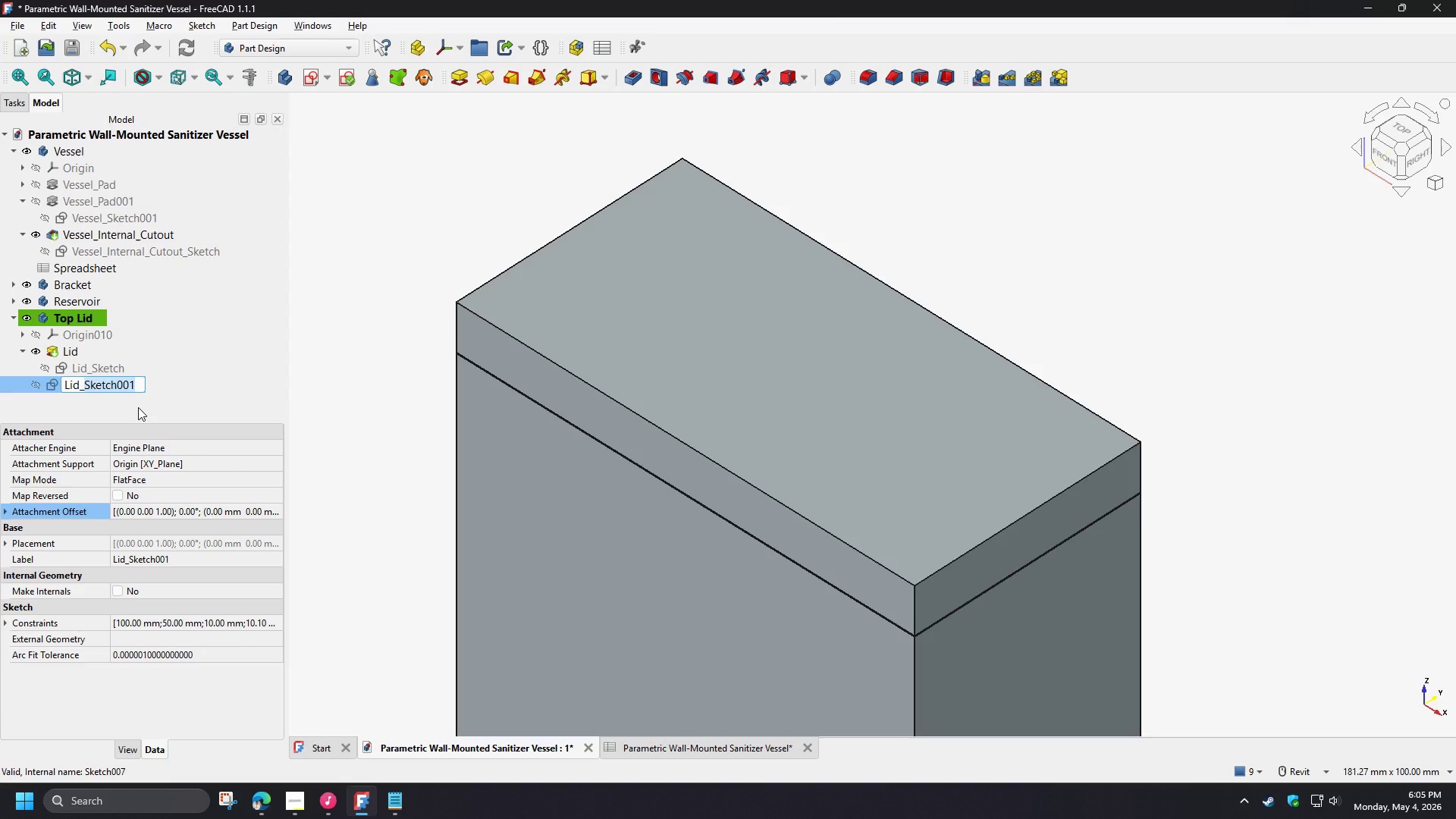 
type(C)
key(Backspace)
type(Internal C)
key(Backspace)
key(Backspace)
type(_Cutout_sk)
key(Backspace)
key(Backspace)
type(Skec)
key(Backspace)
type(tch)
key(NumpadEnter)
 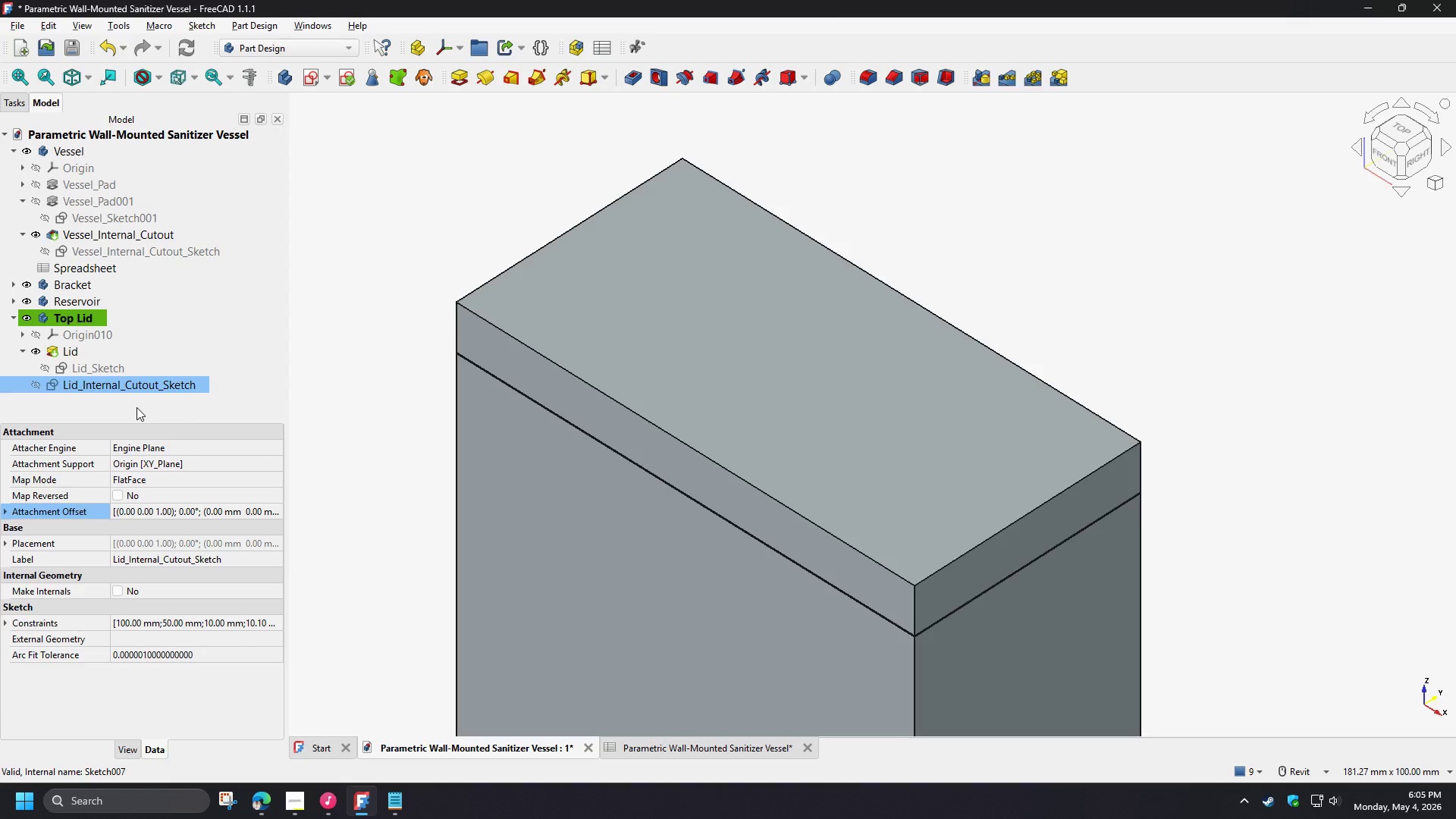 
wait(6.88)
 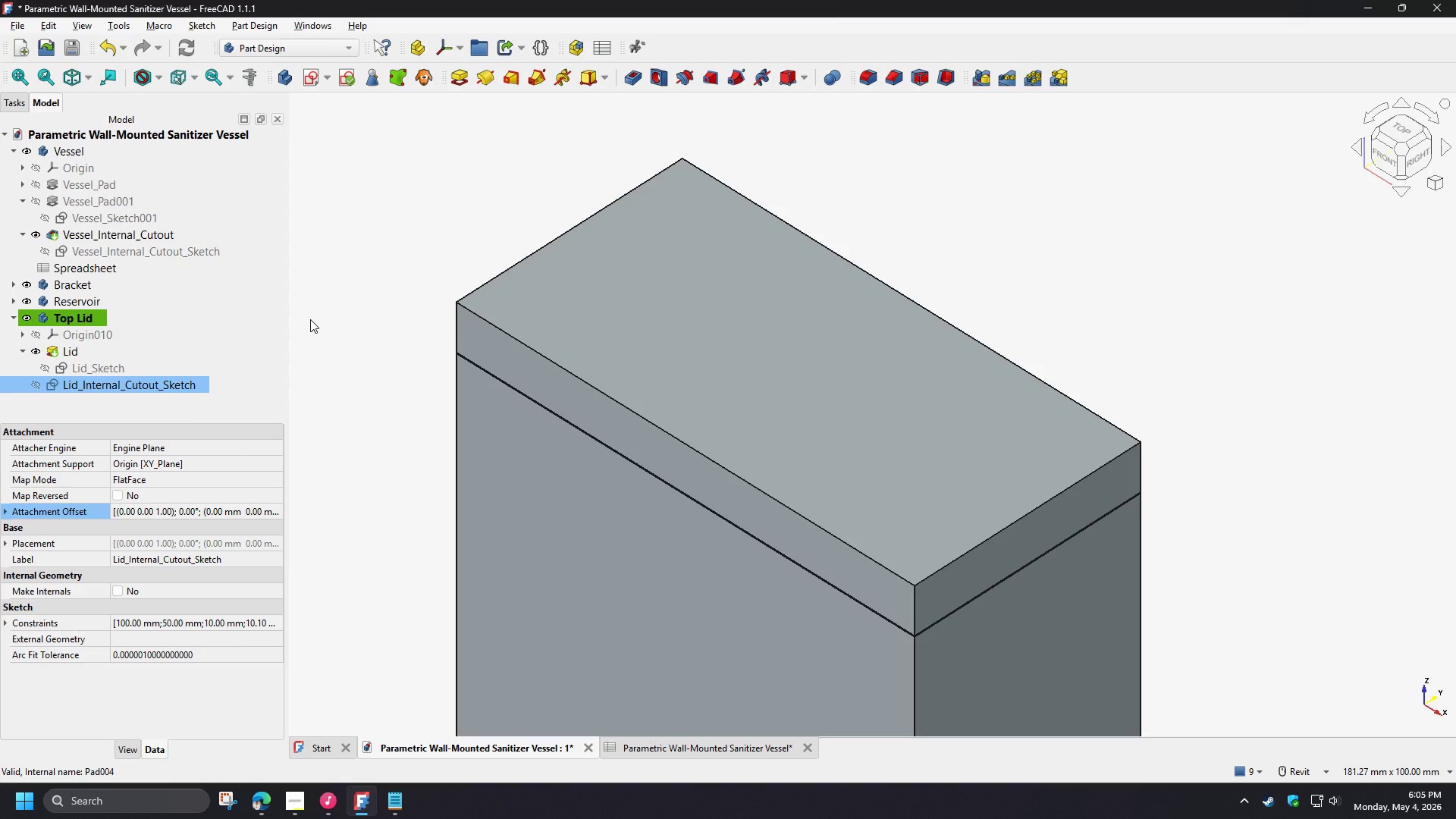 
double_click([273, 510])
 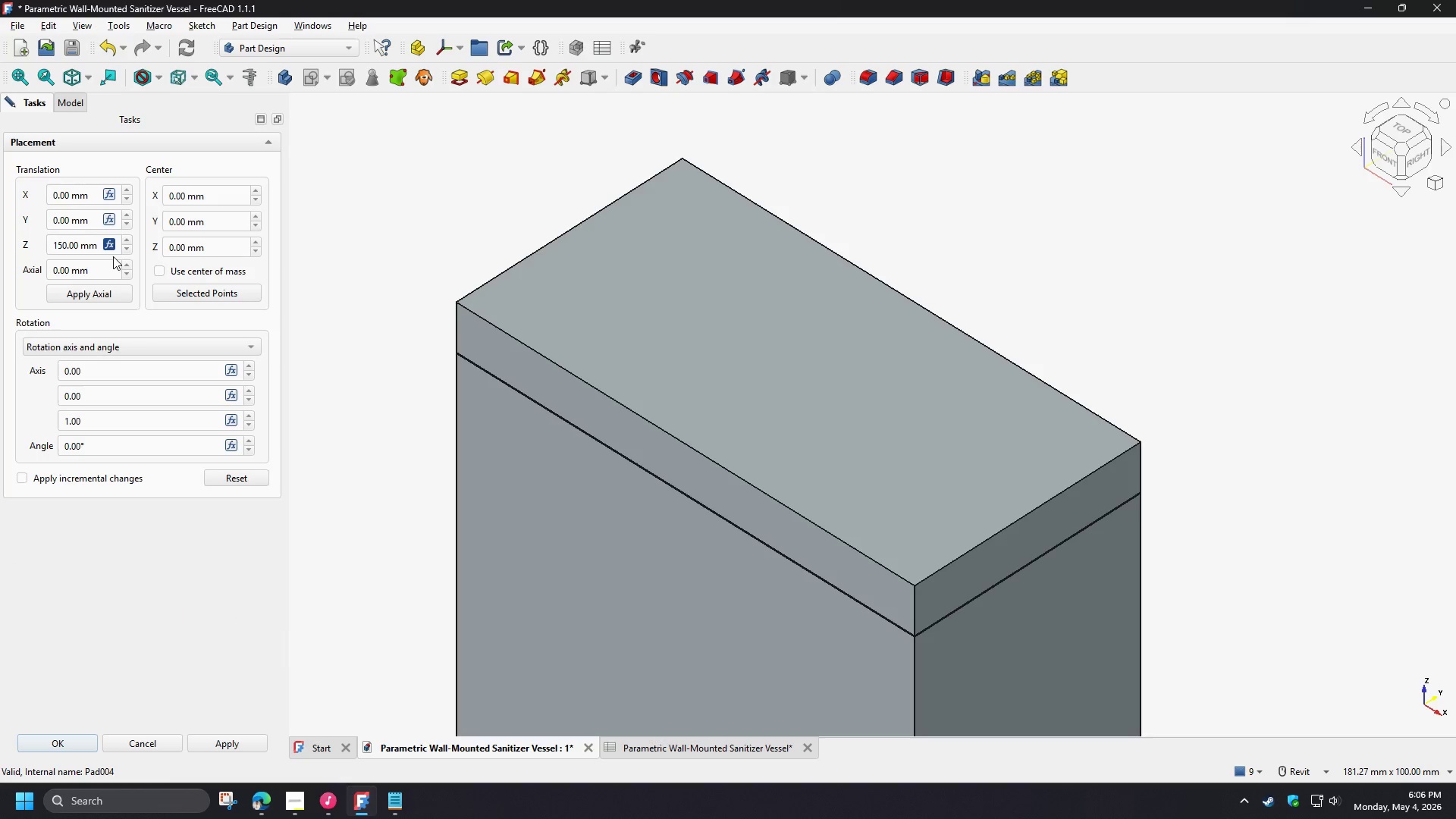 
left_click([111, 242])
 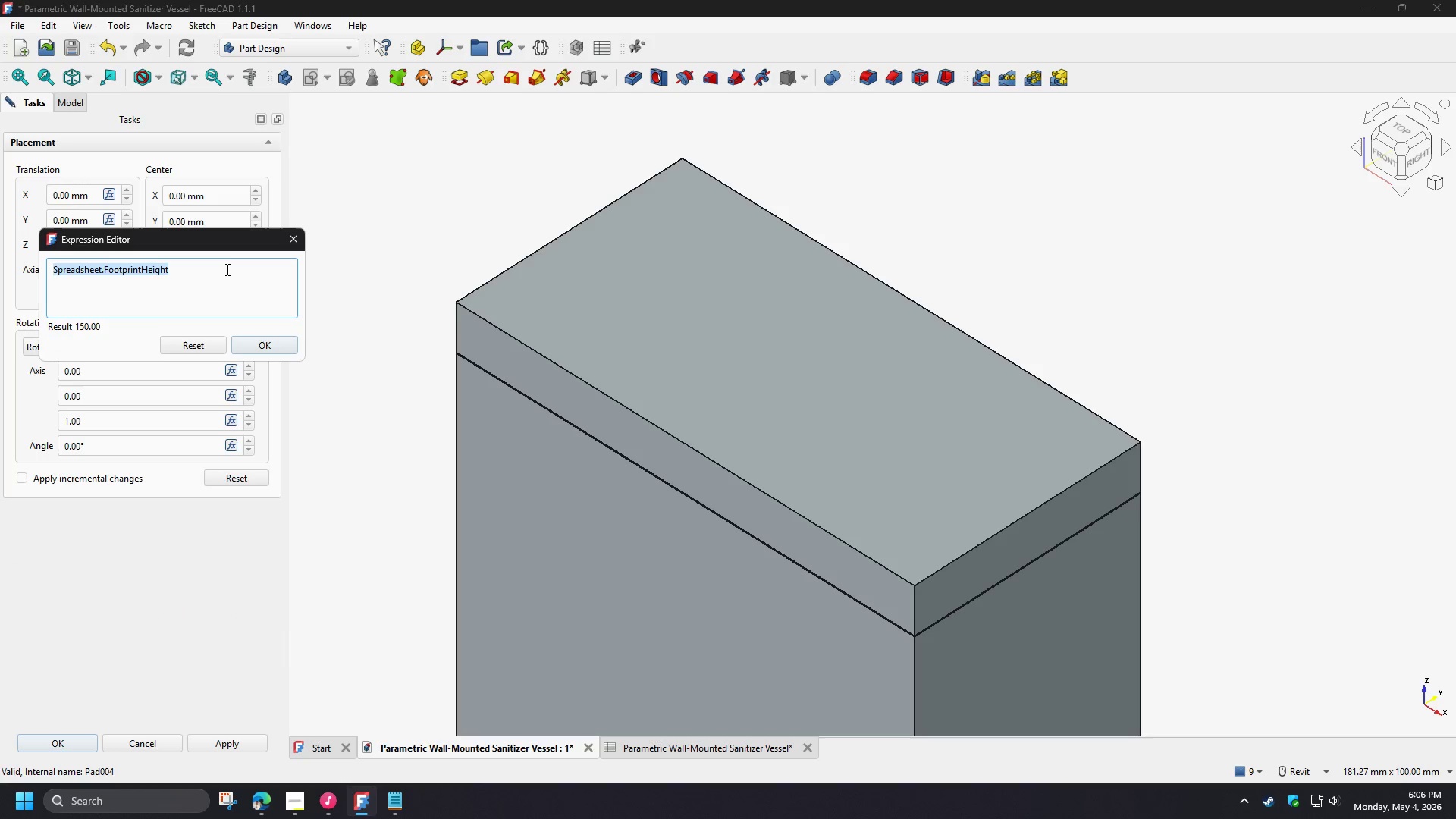 
left_click([226, 269])
 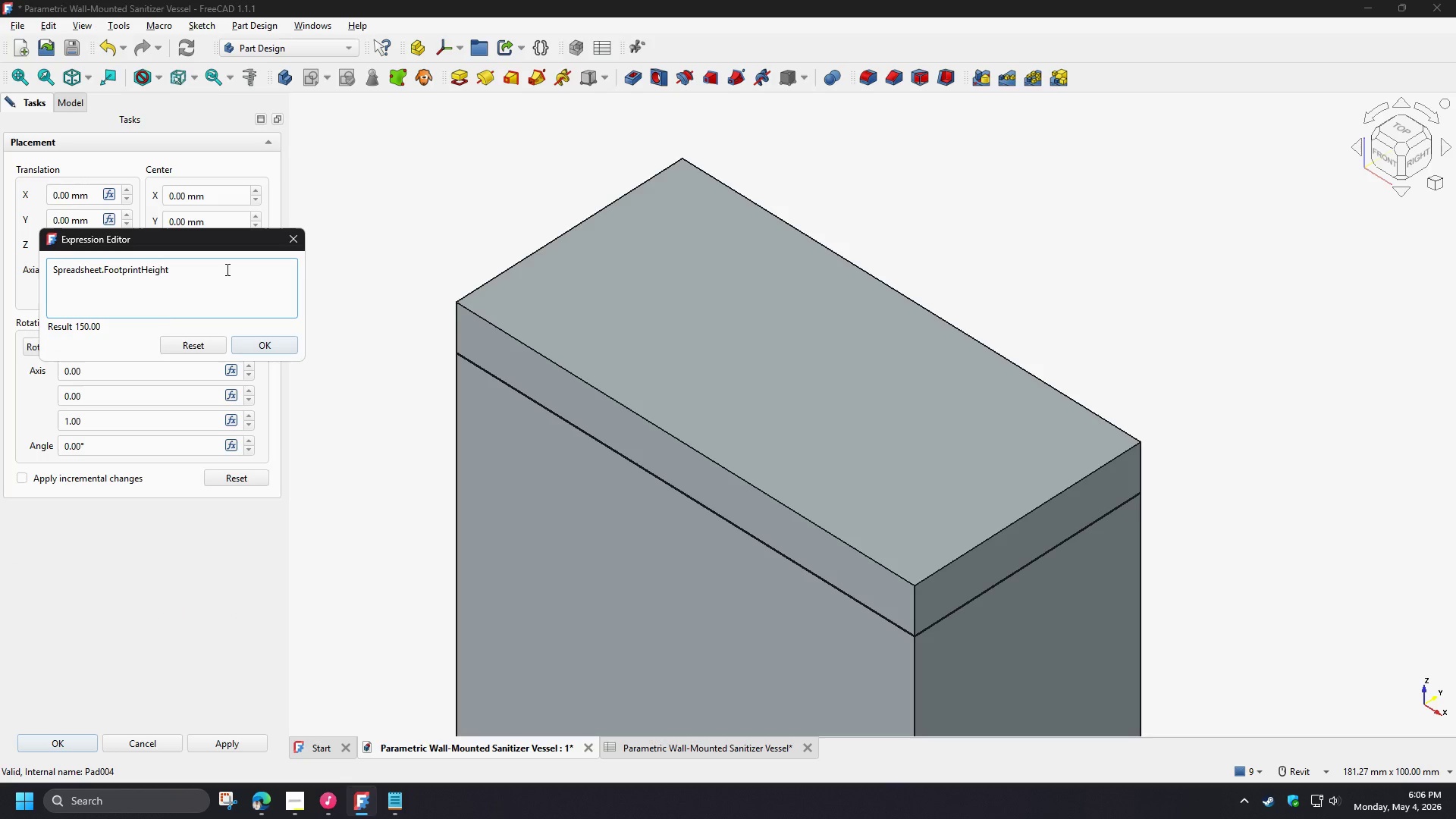 
type(-spre)
 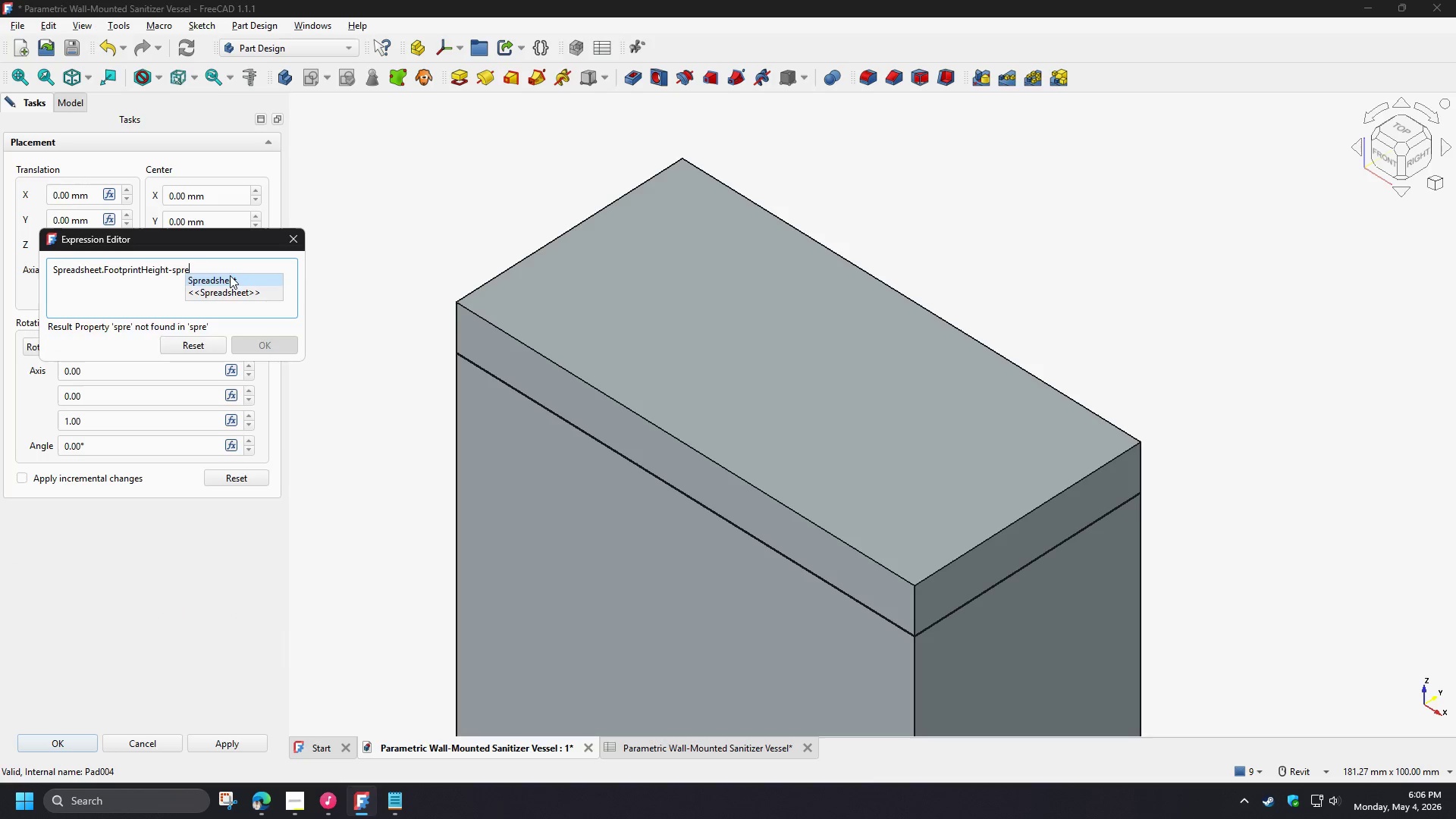 
left_click([230, 275])
 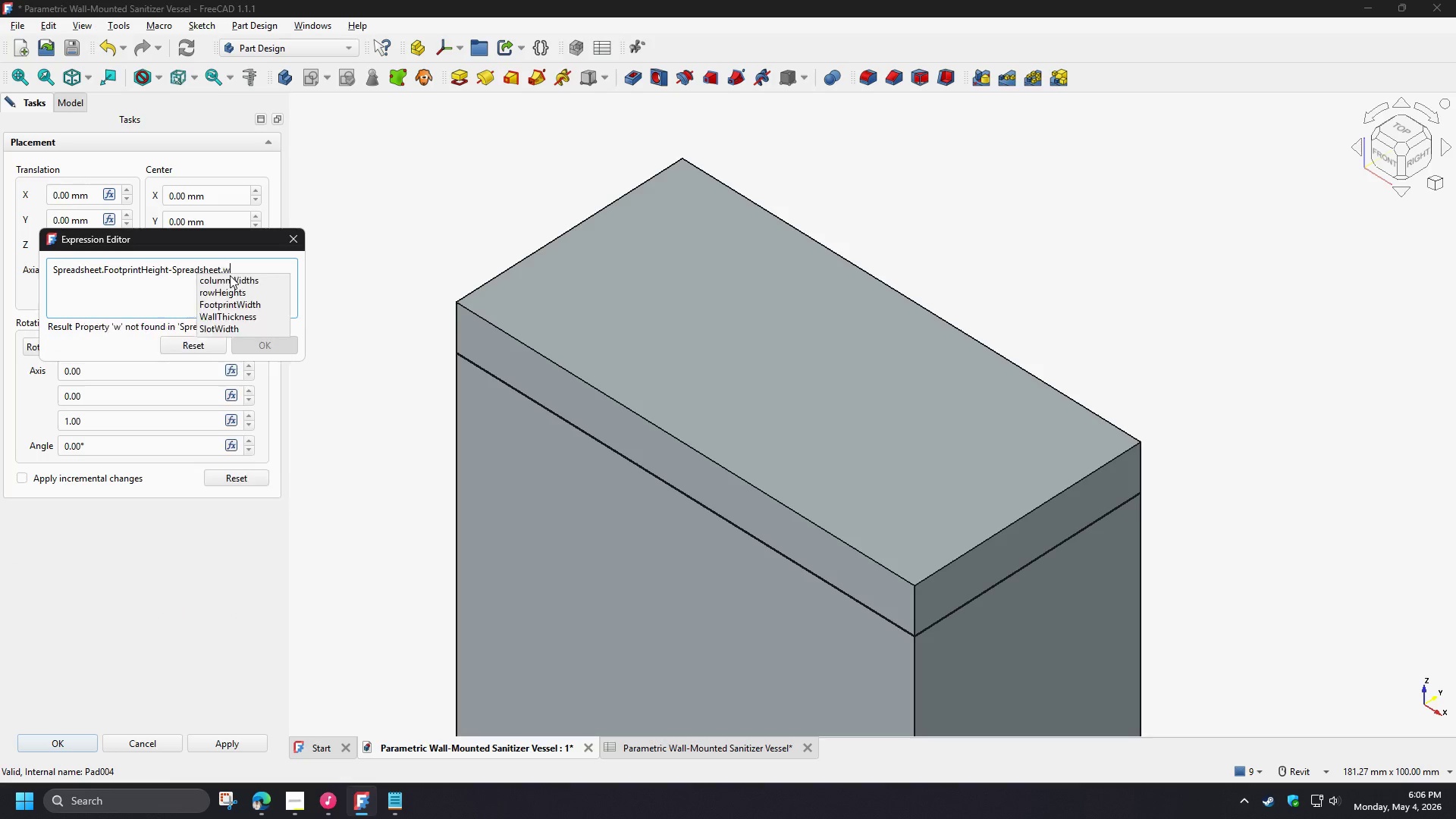 
type(wa)
 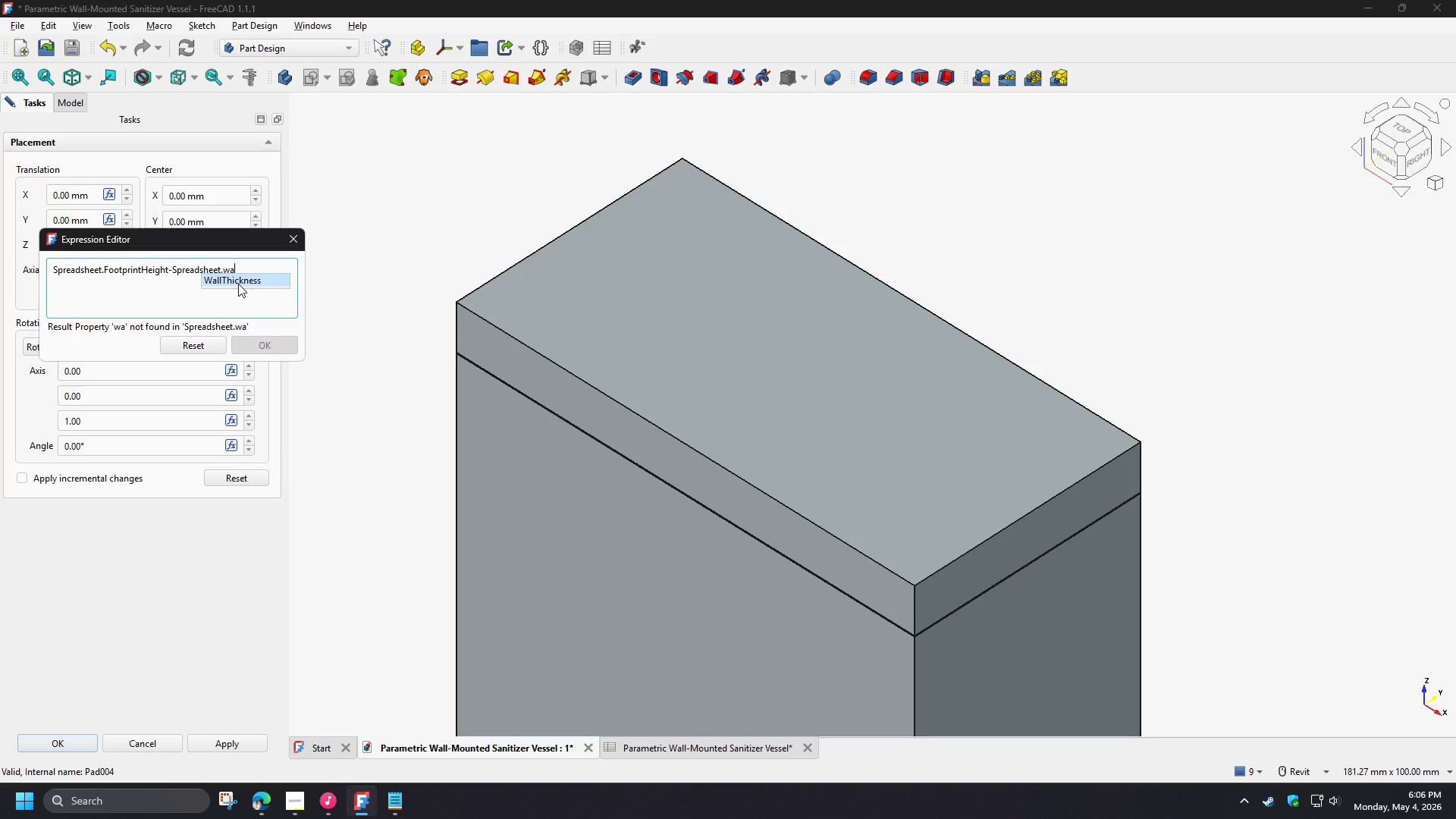 
left_click([243, 266])
 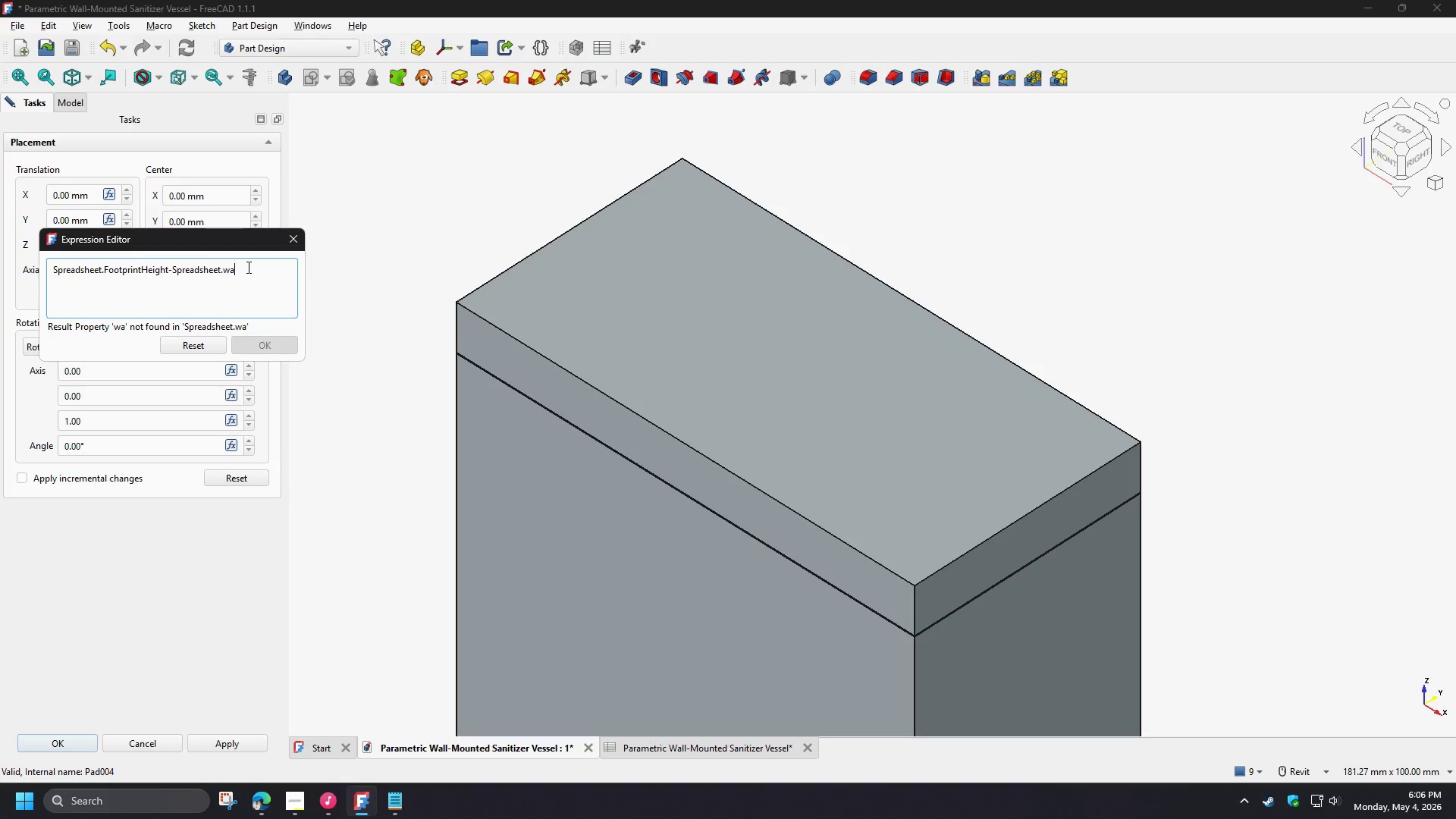 
left_click_drag(start_coordinate=[247, 267], to_coordinate=[226, 272])
 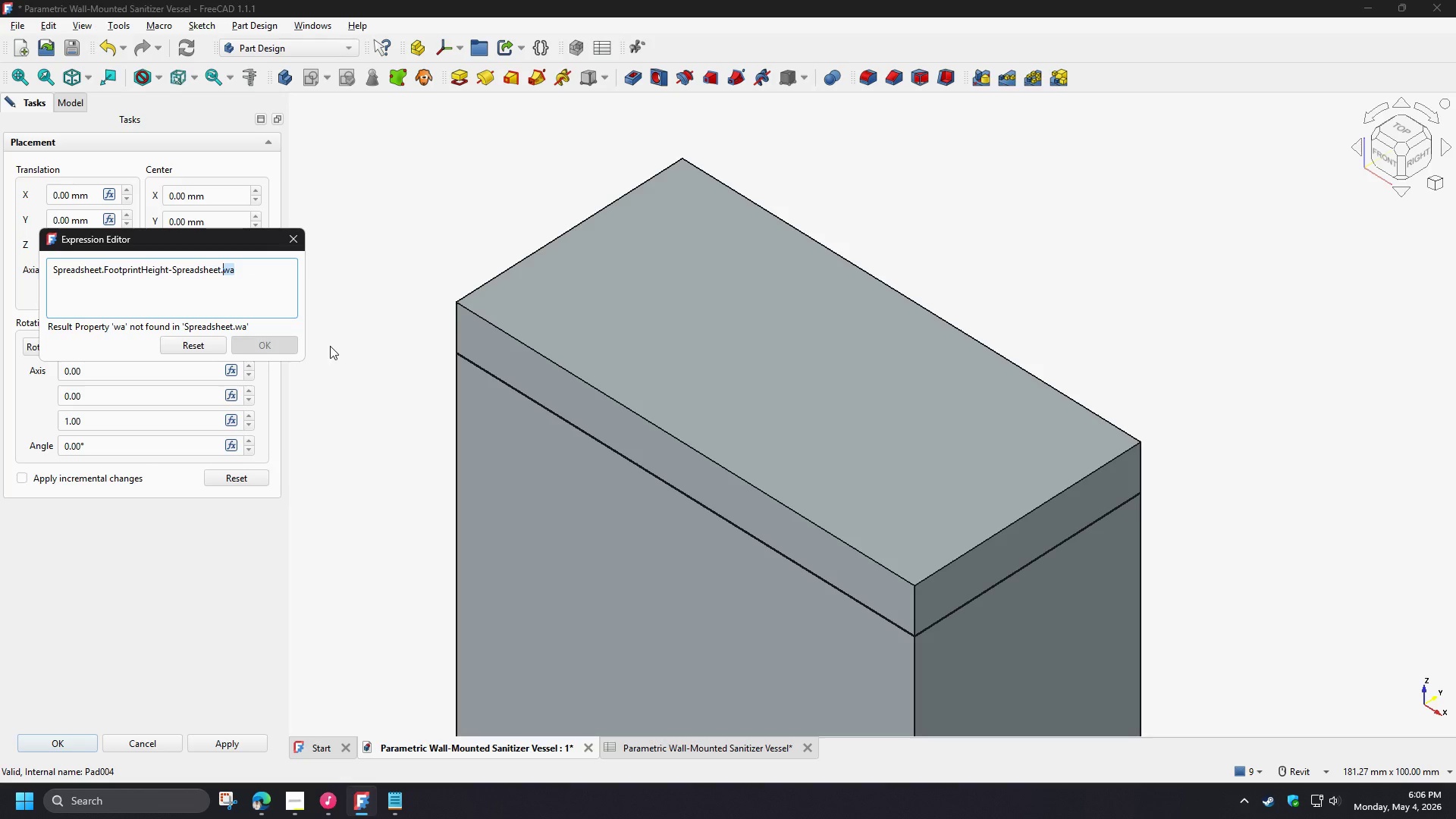 
type(li)
 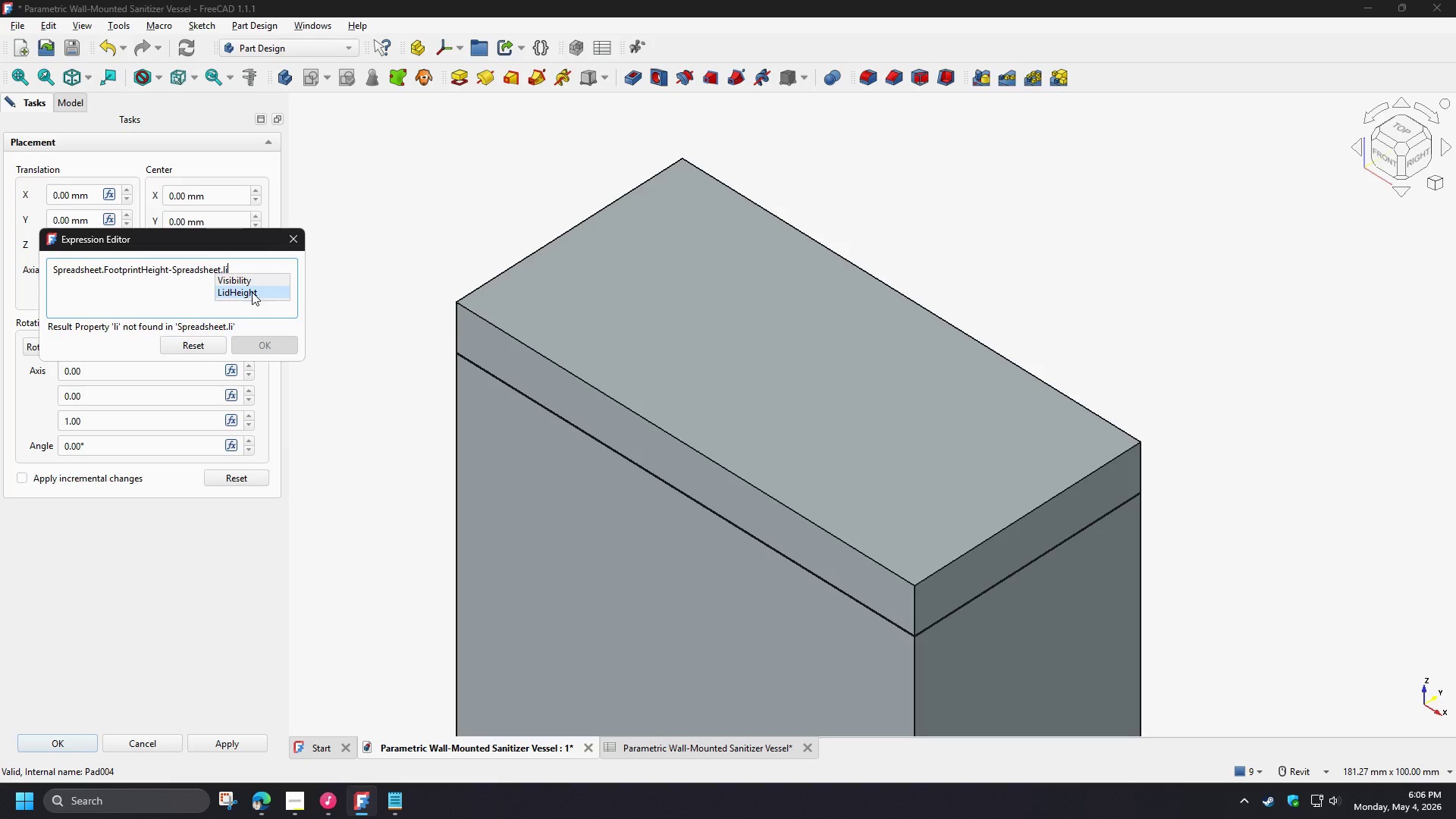 
left_click([252, 292])
 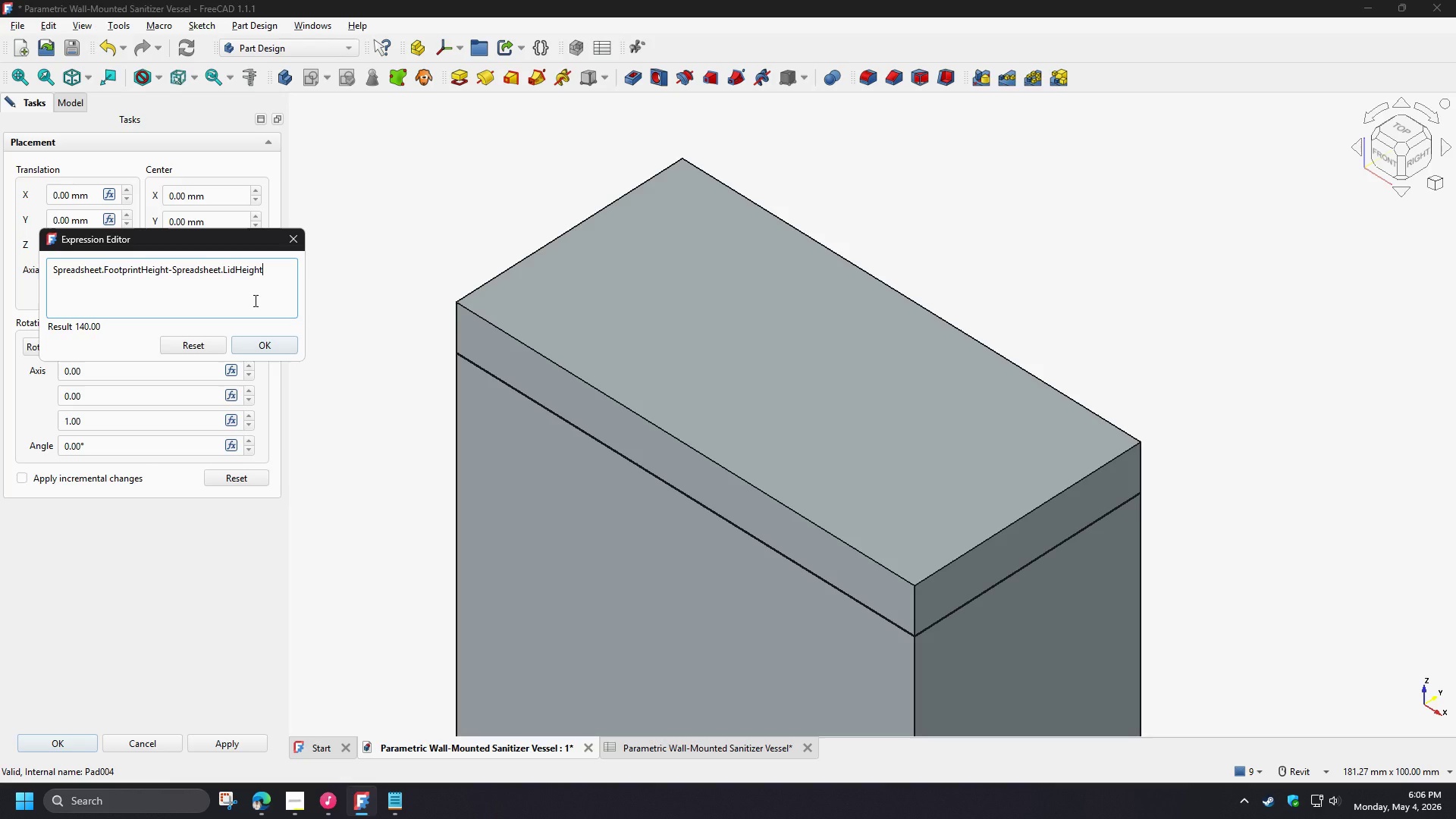 
key(NumpadDivide)
 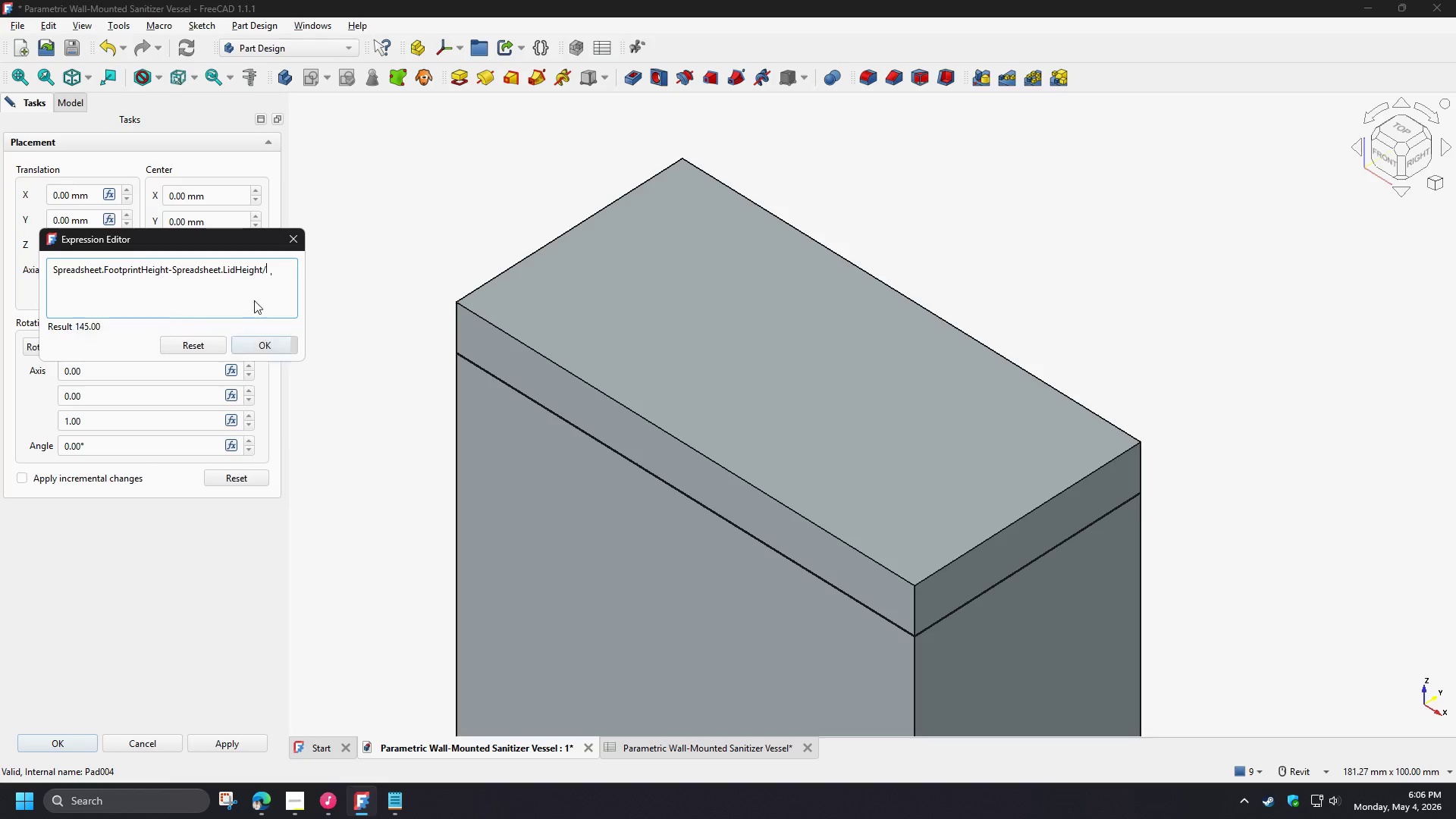 
key(Numpad2)
 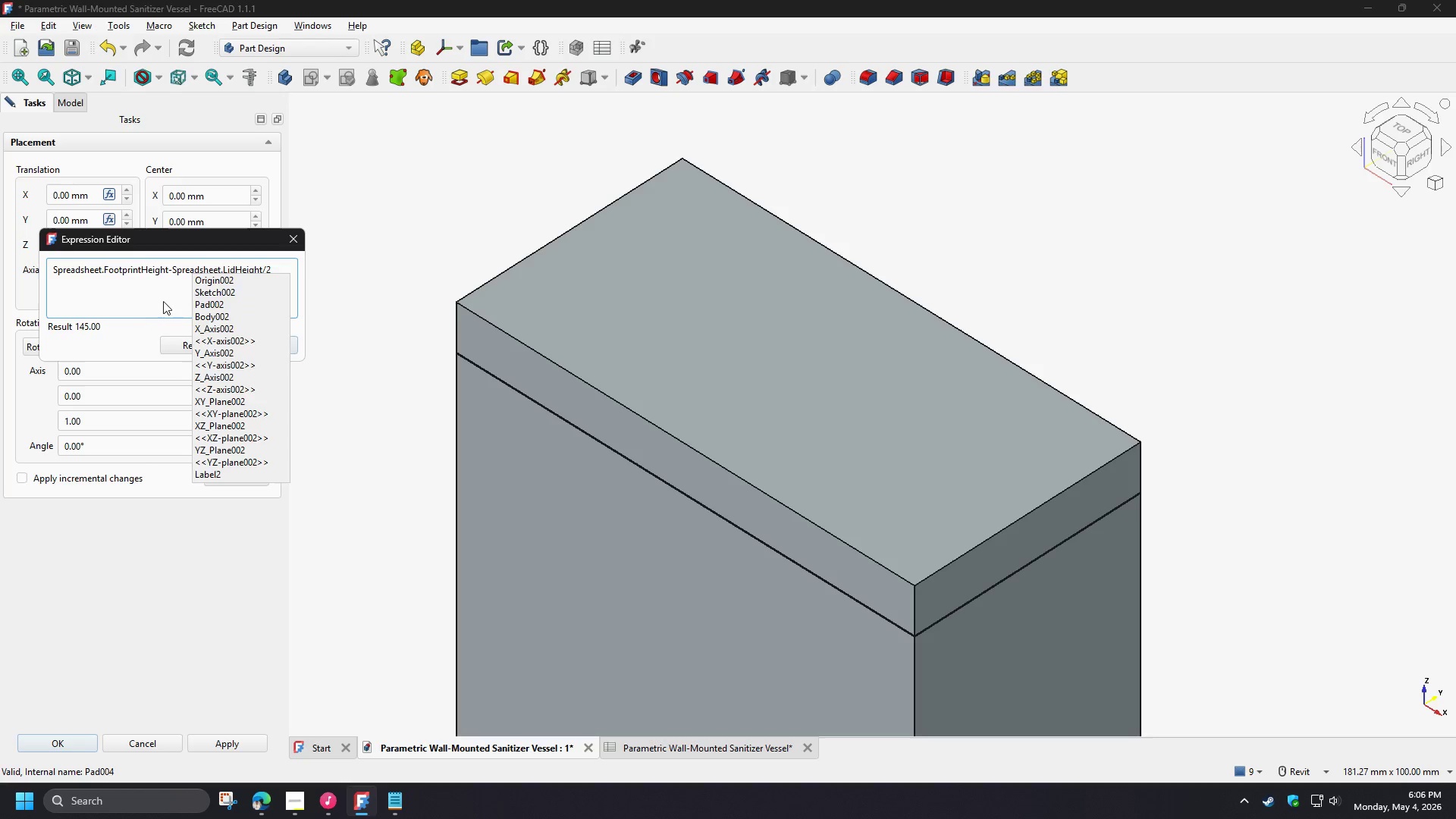 
left_click([147, 293])
 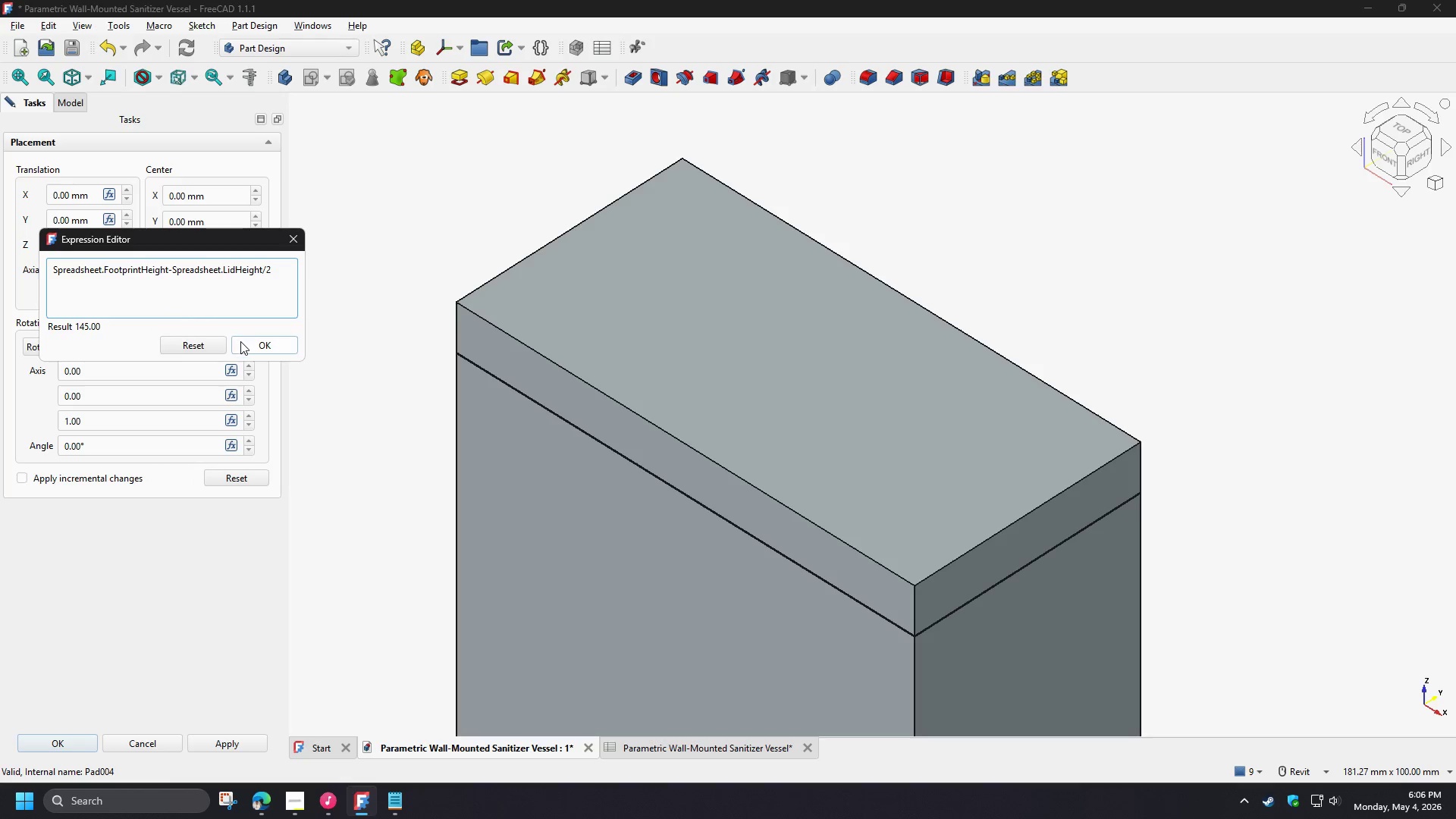 
left_click([249, 342])
 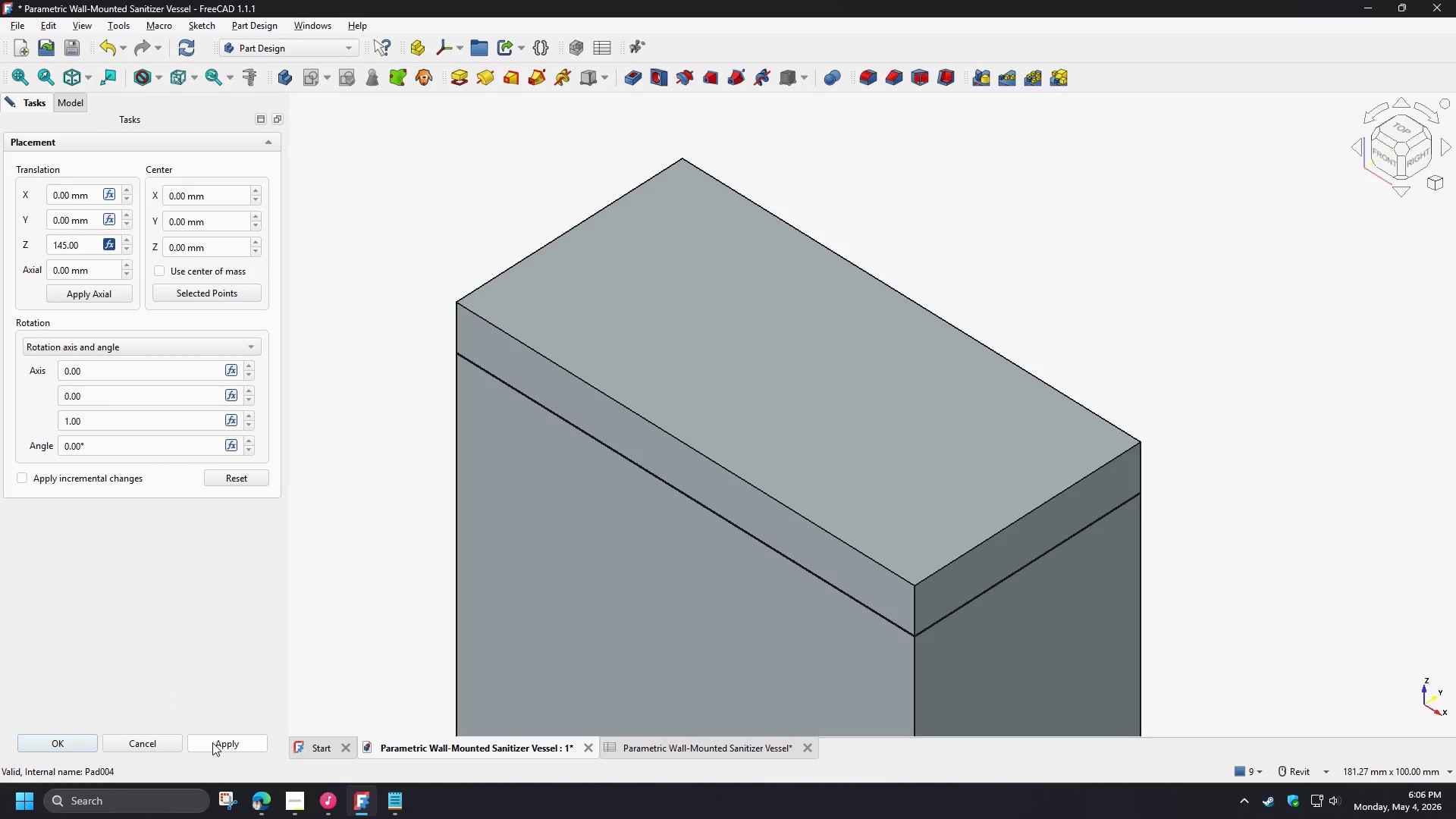 
double_click([60, 748])
 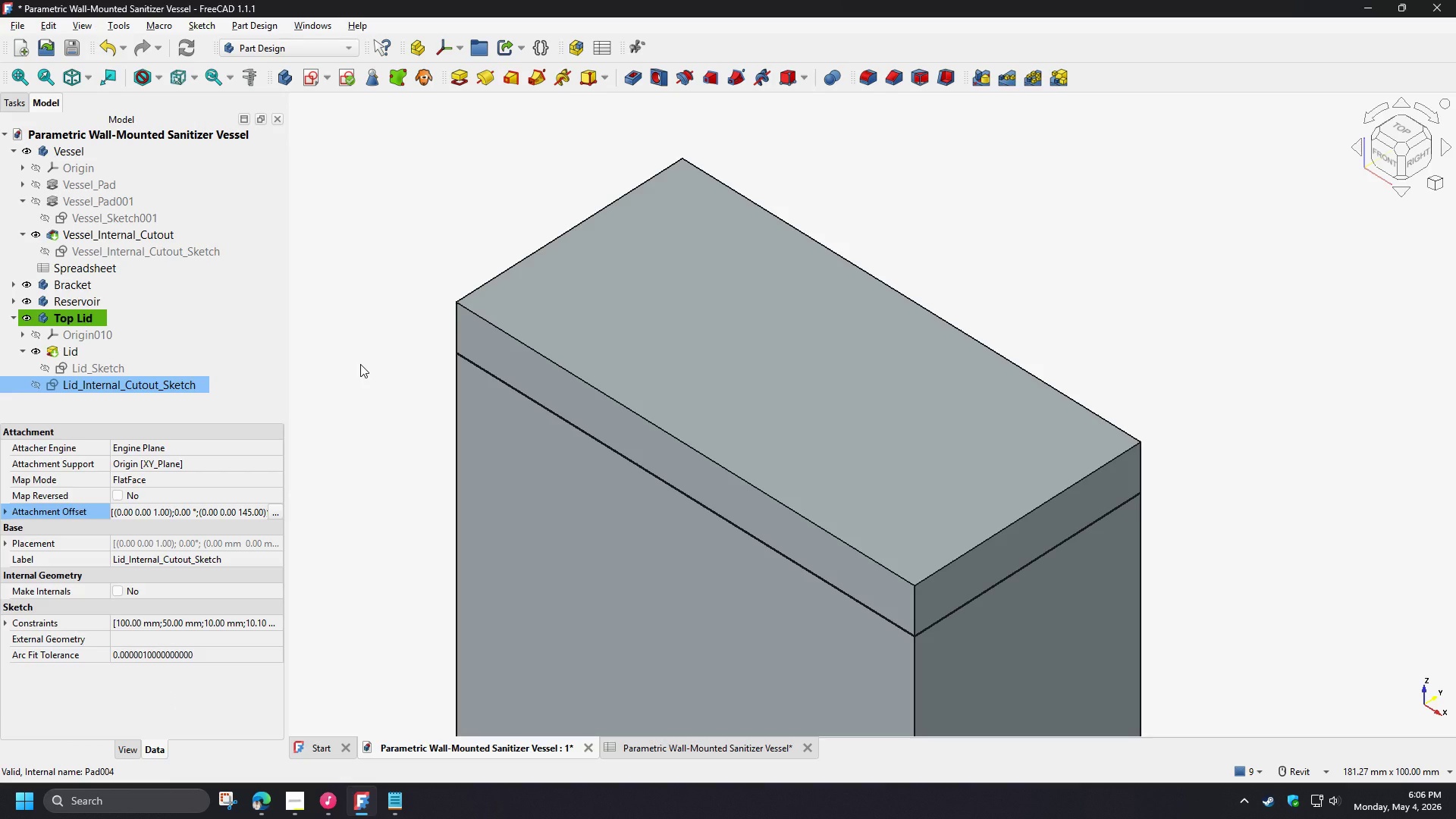 
type(v3)
 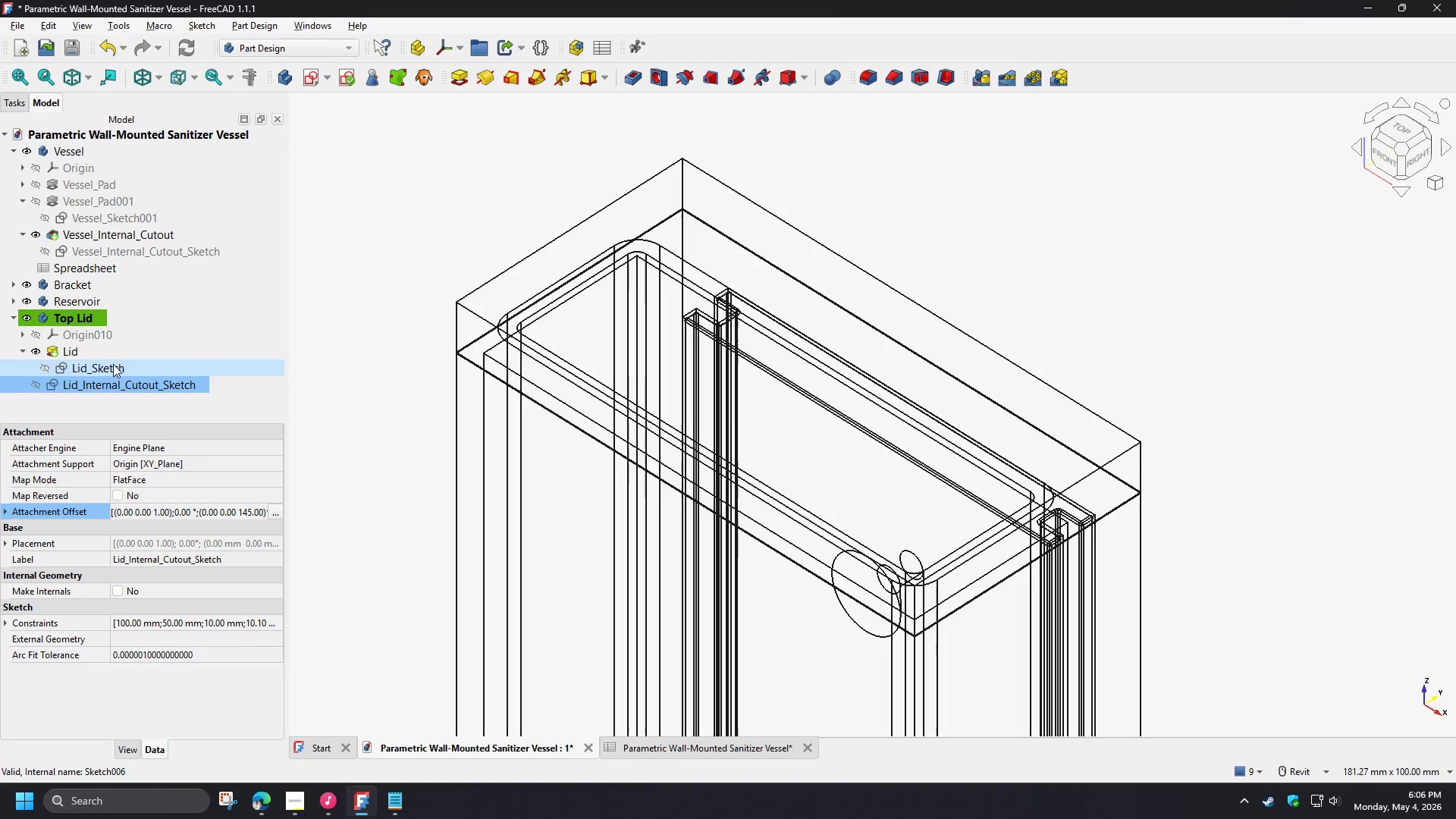 
left_click([109, 386])
 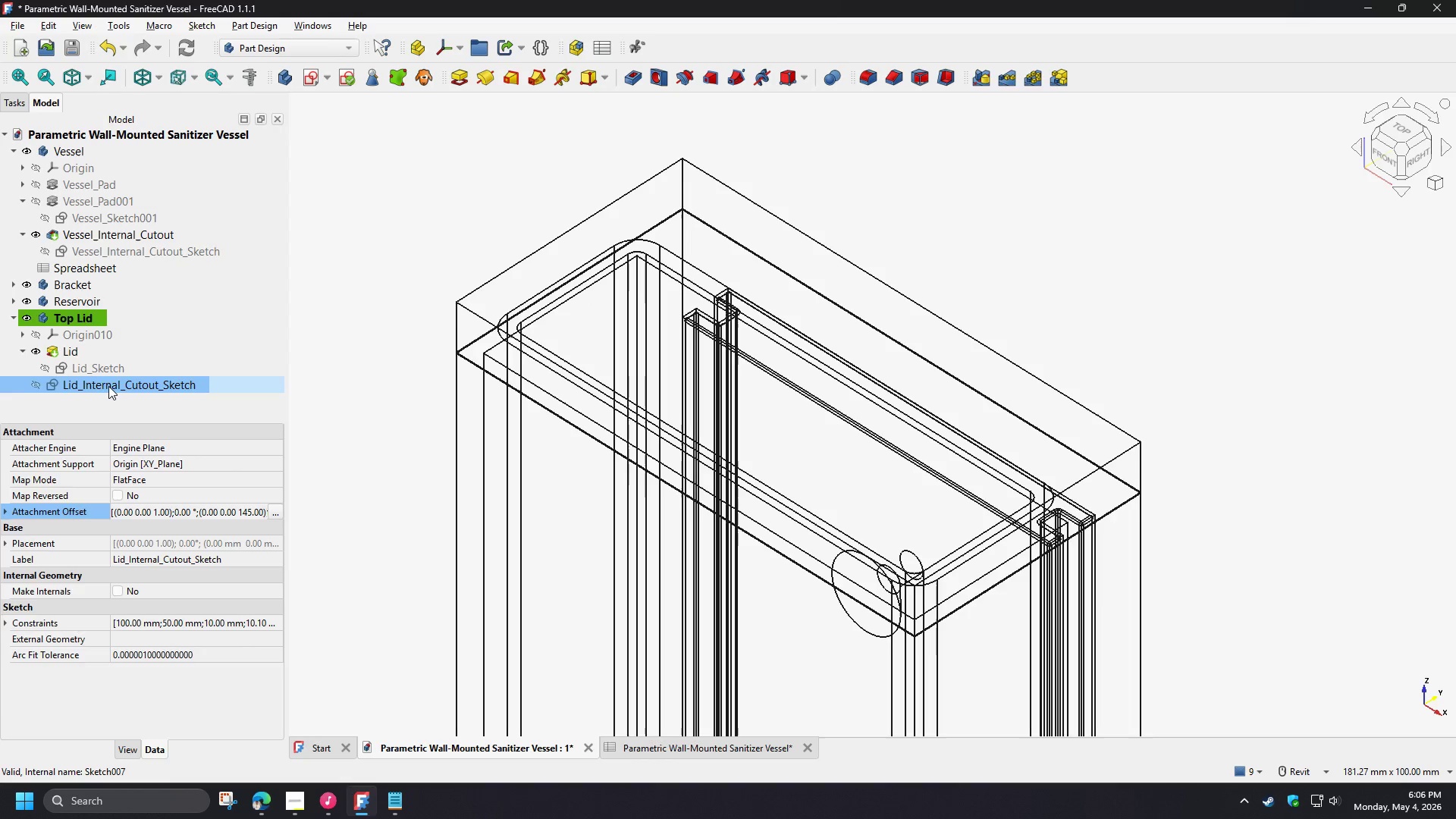 
key(Space)
 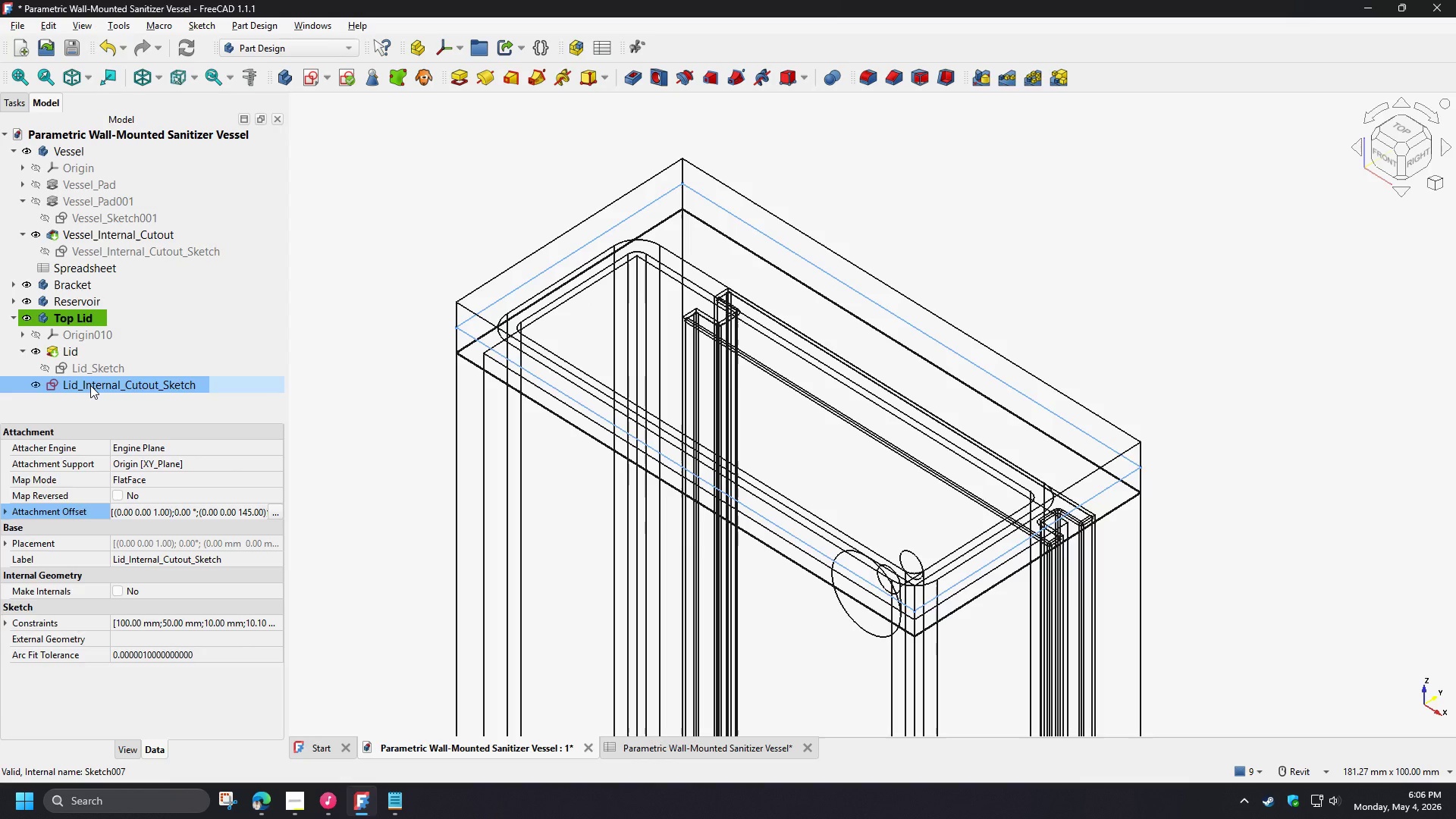 
double_click([90, 385])
 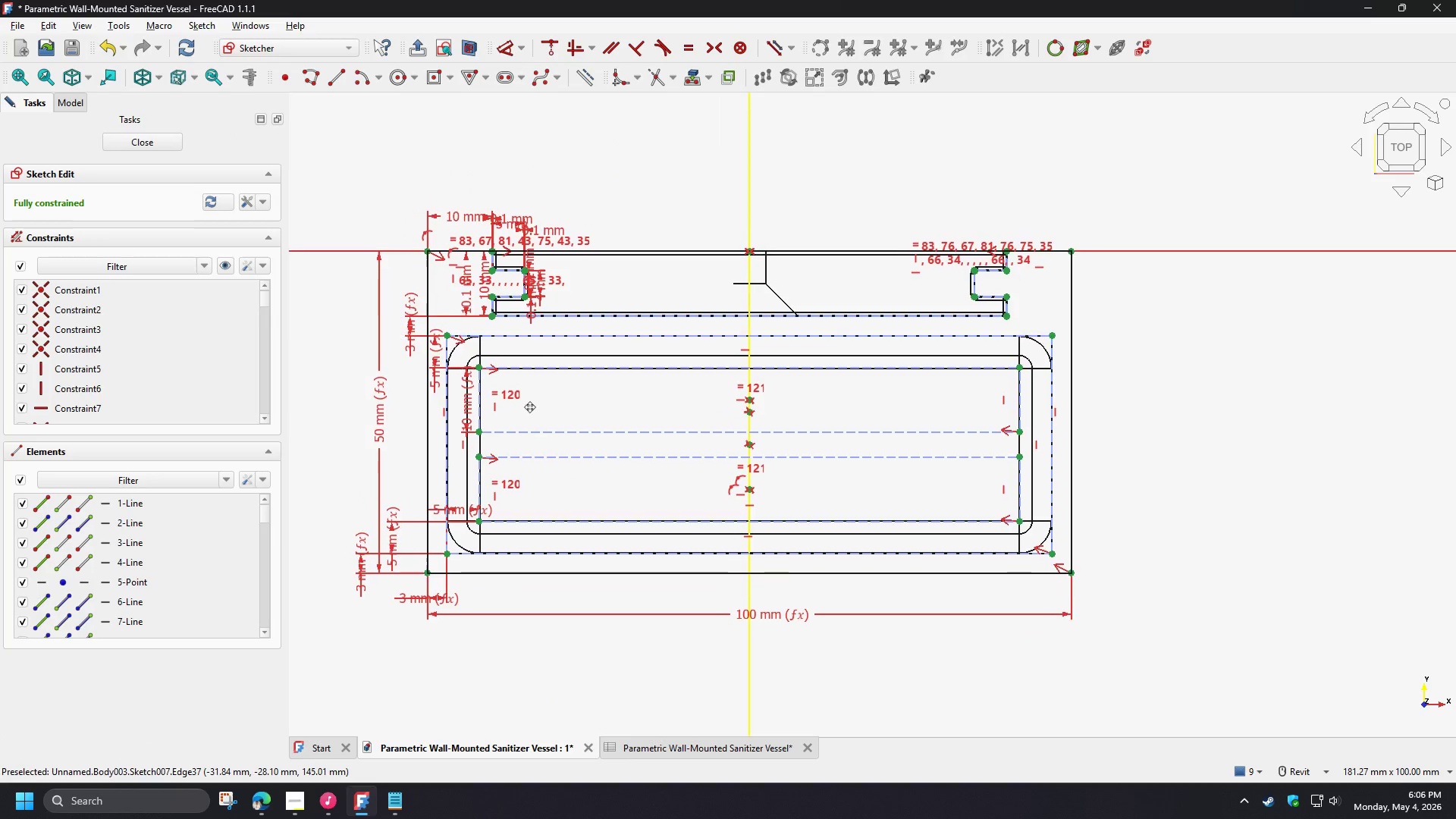 
scroll: coordinate [529, 403], scroll_direction: up, amount: 3.0
 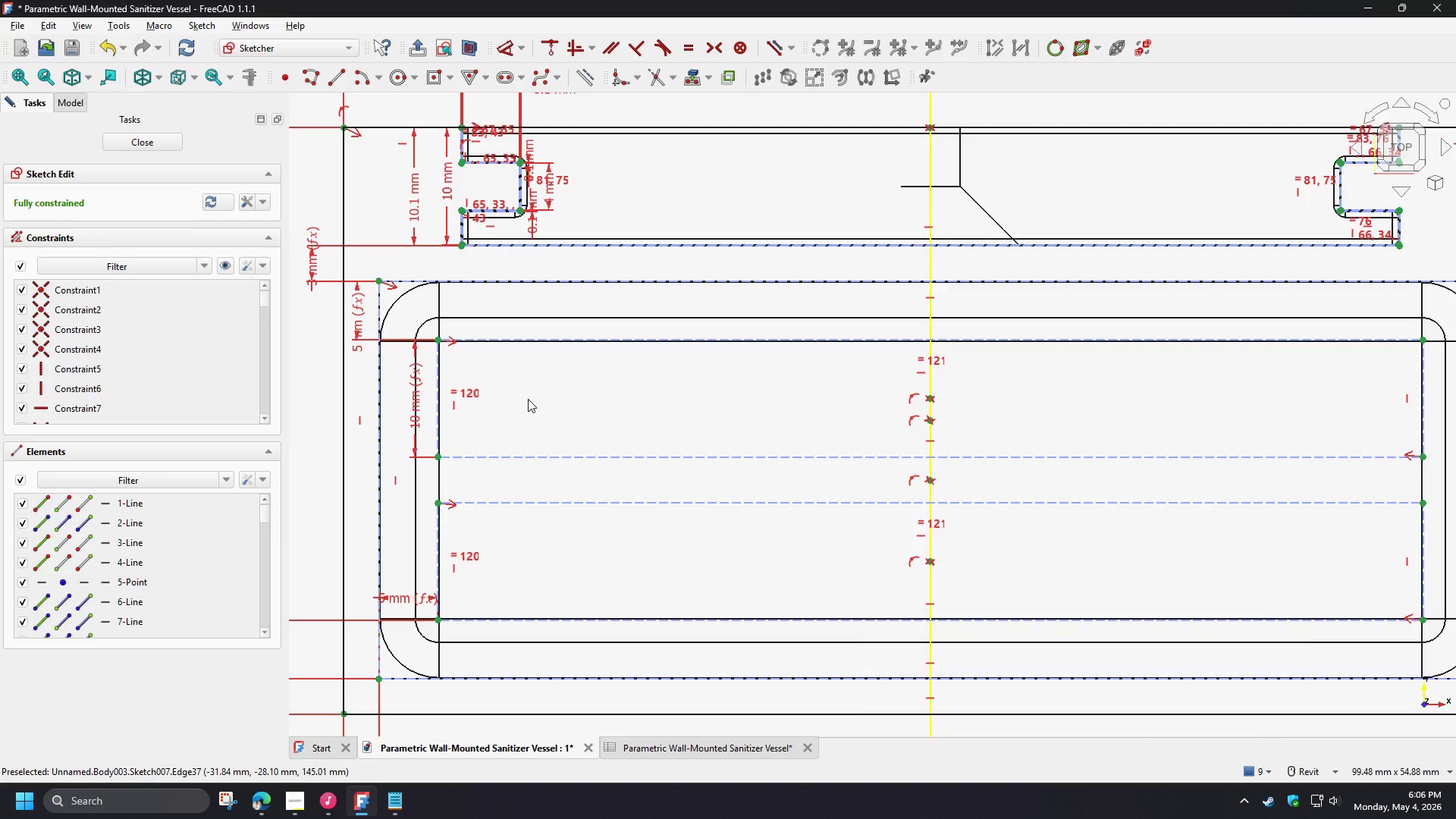 
scroll: coordinate [528, 399], scroll_direction: down, amount: 4.0
 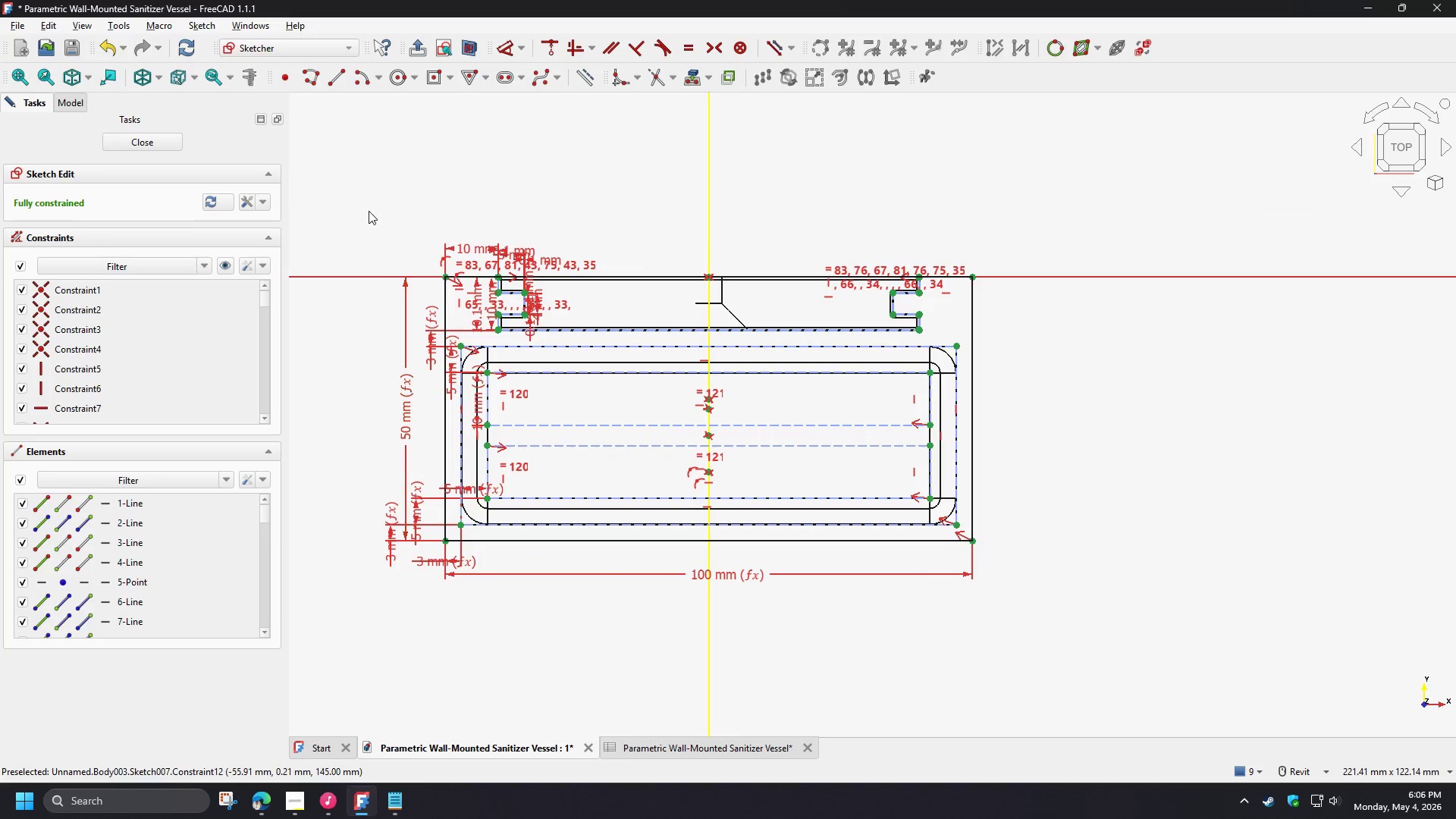 
left_click_drag(start_coordinate=[369, 211], to_coordinate=[1015, 558])
 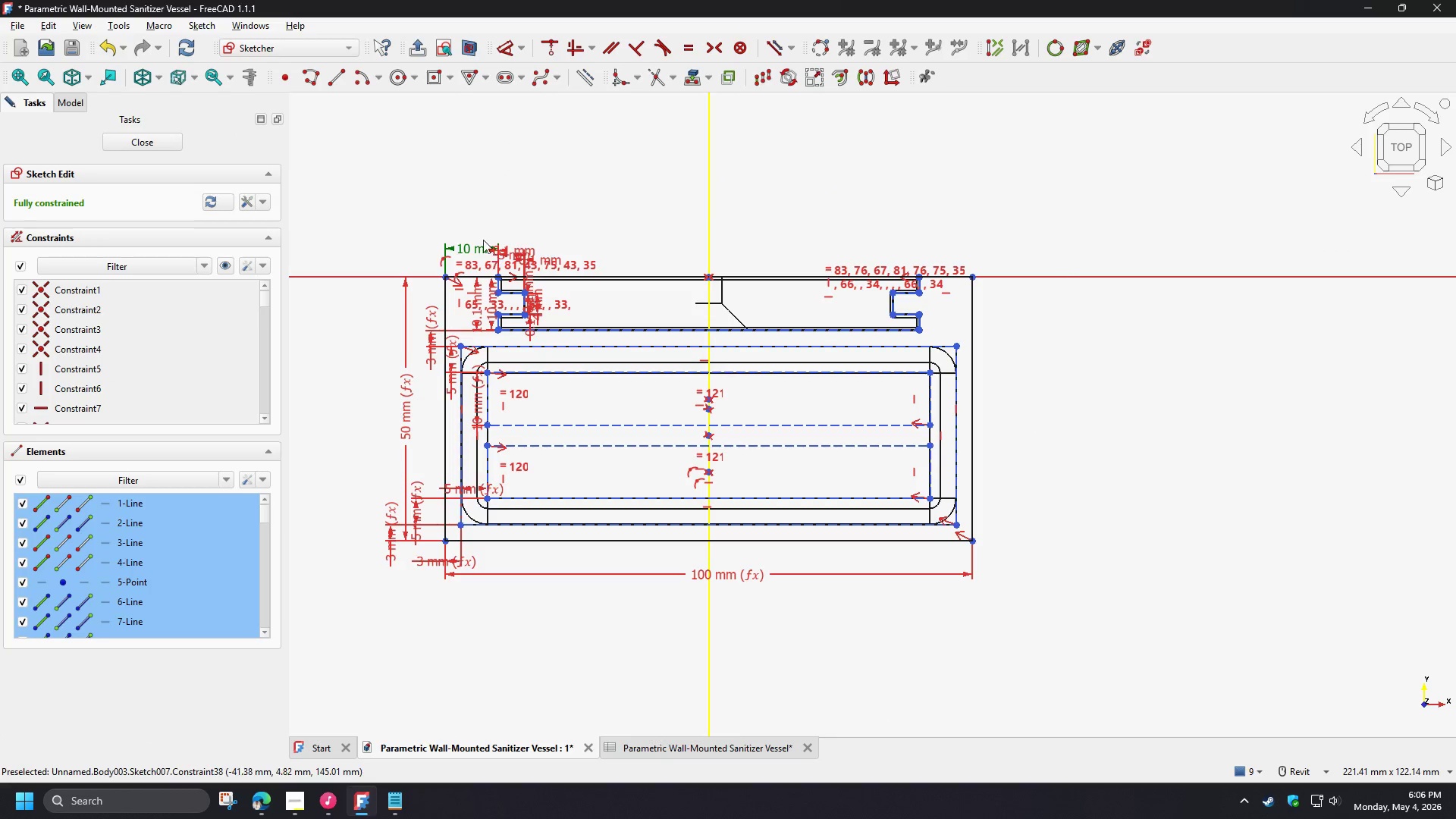 
left_click([416, 184])
 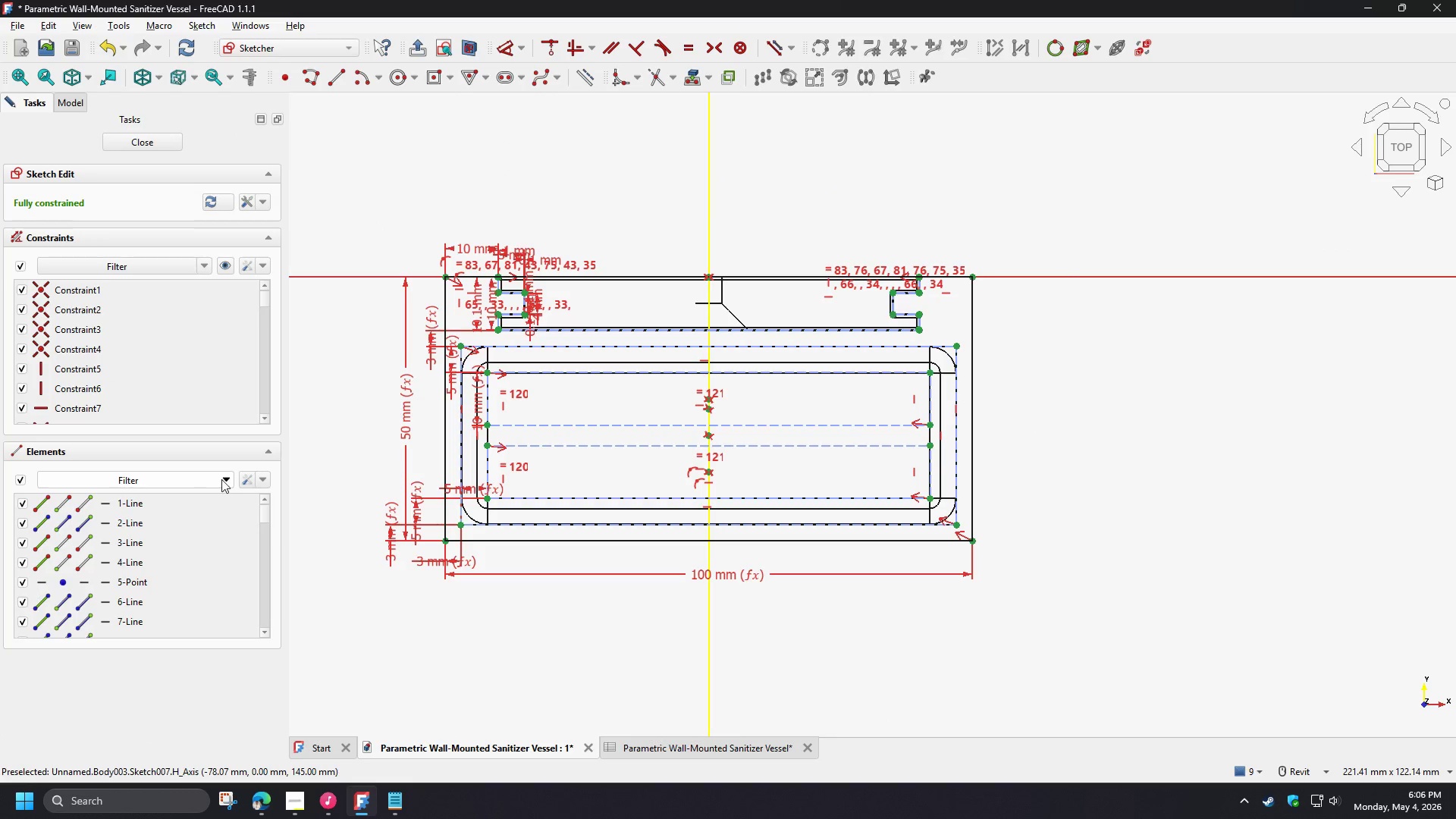 
left_click([224, 479])
 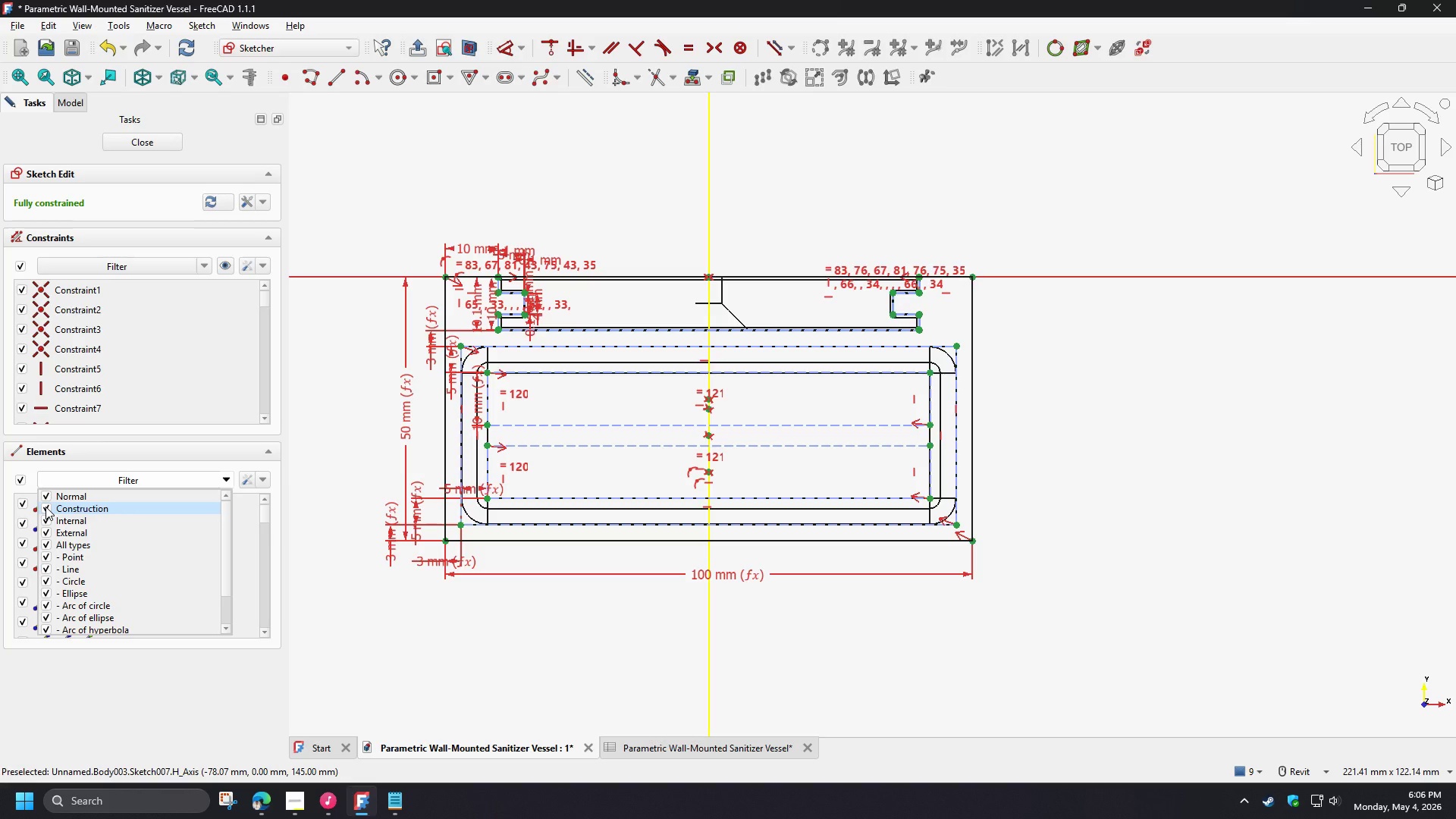 
left_click([46, 507])
 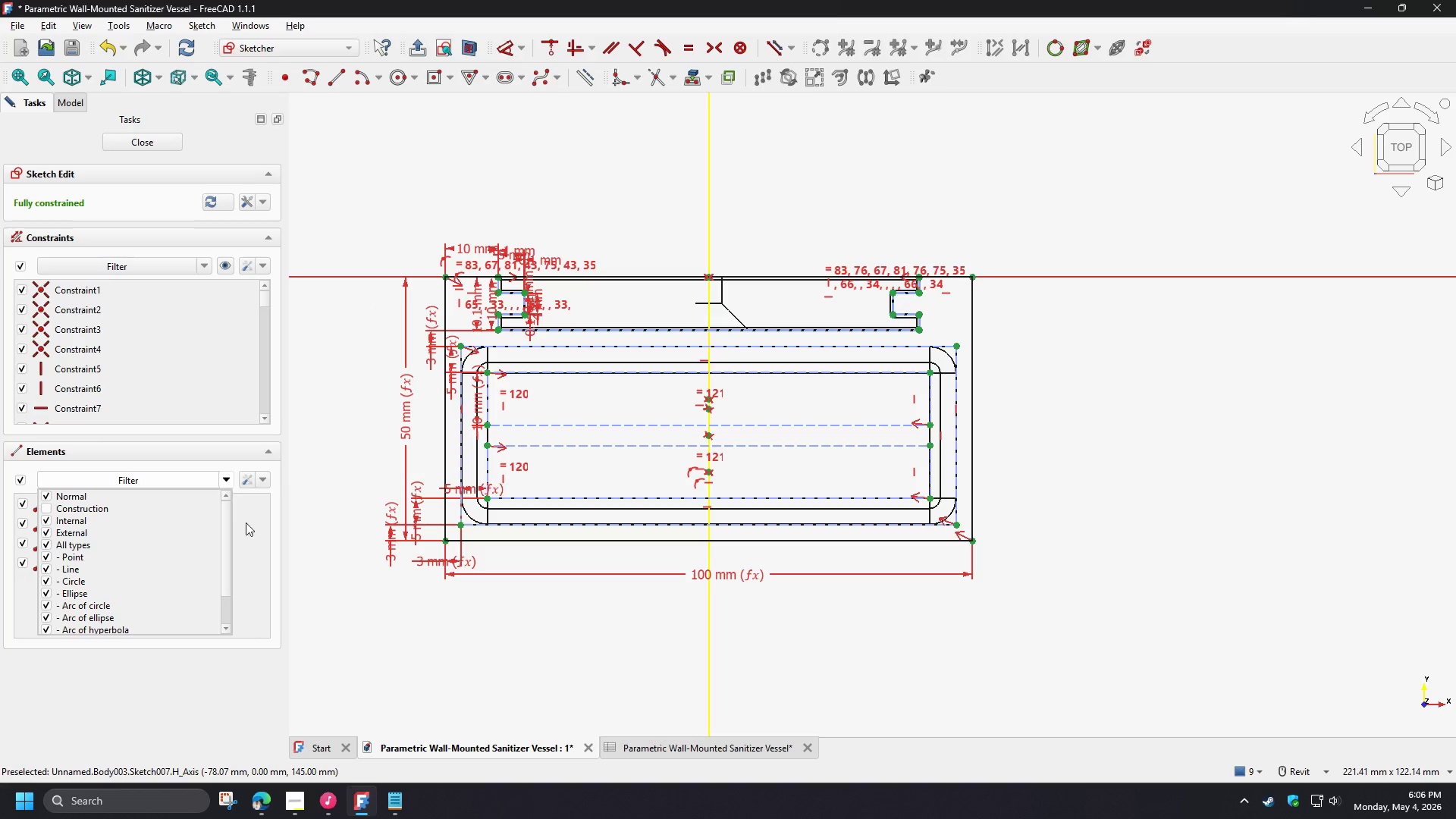 
left_click([250, 532])
 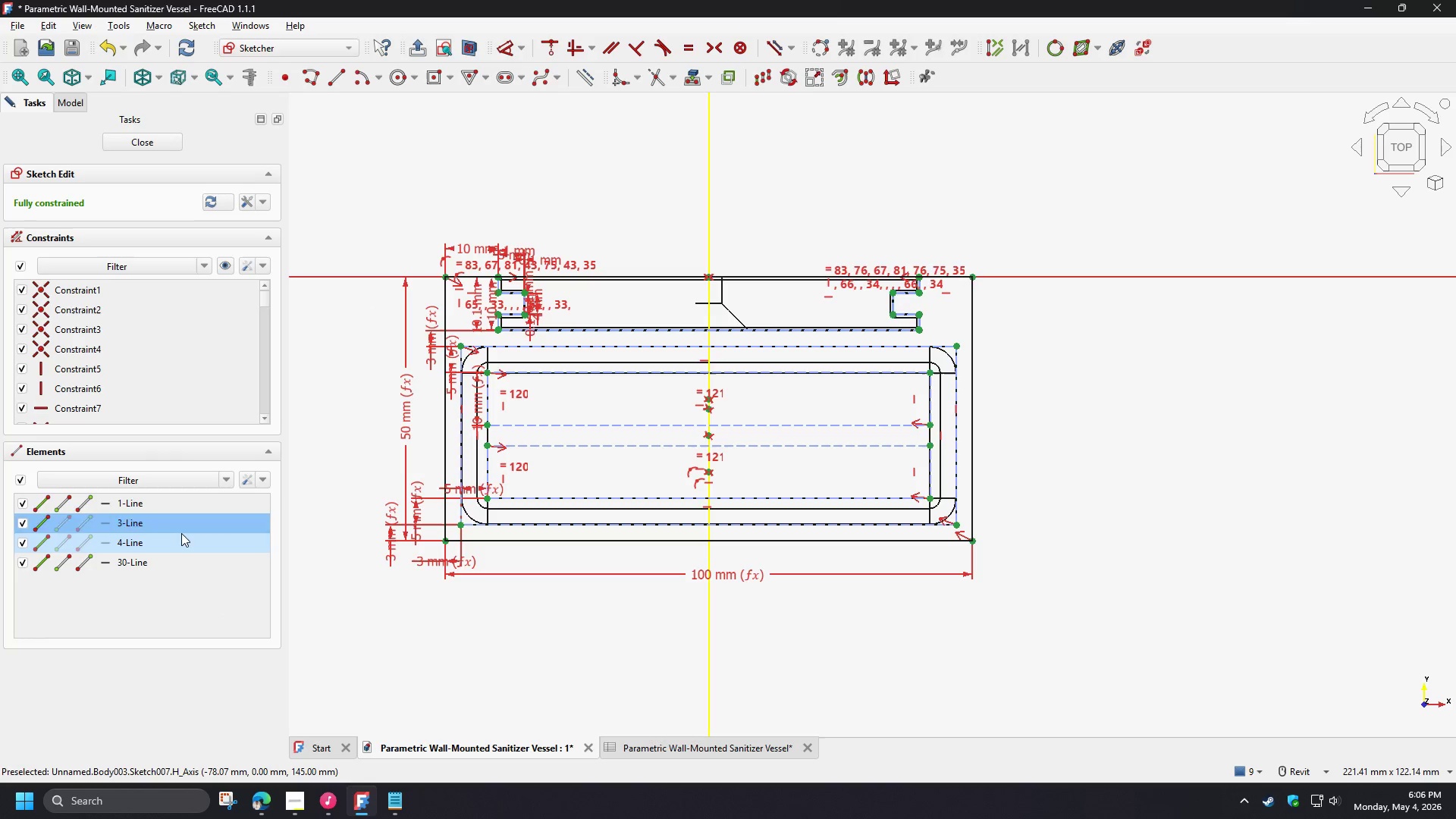 
left_click([178, 518])
 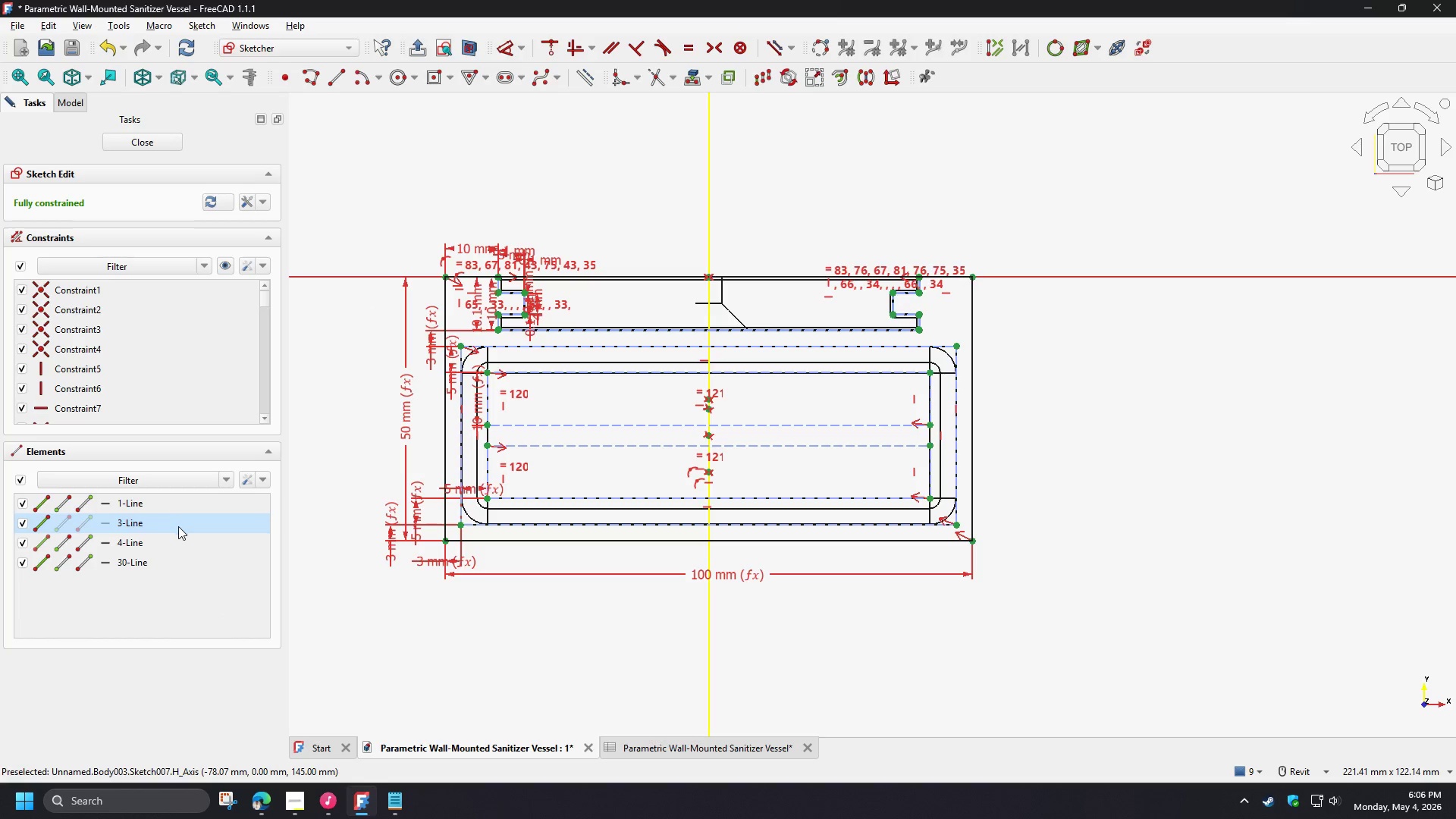 
key(Control+A)
 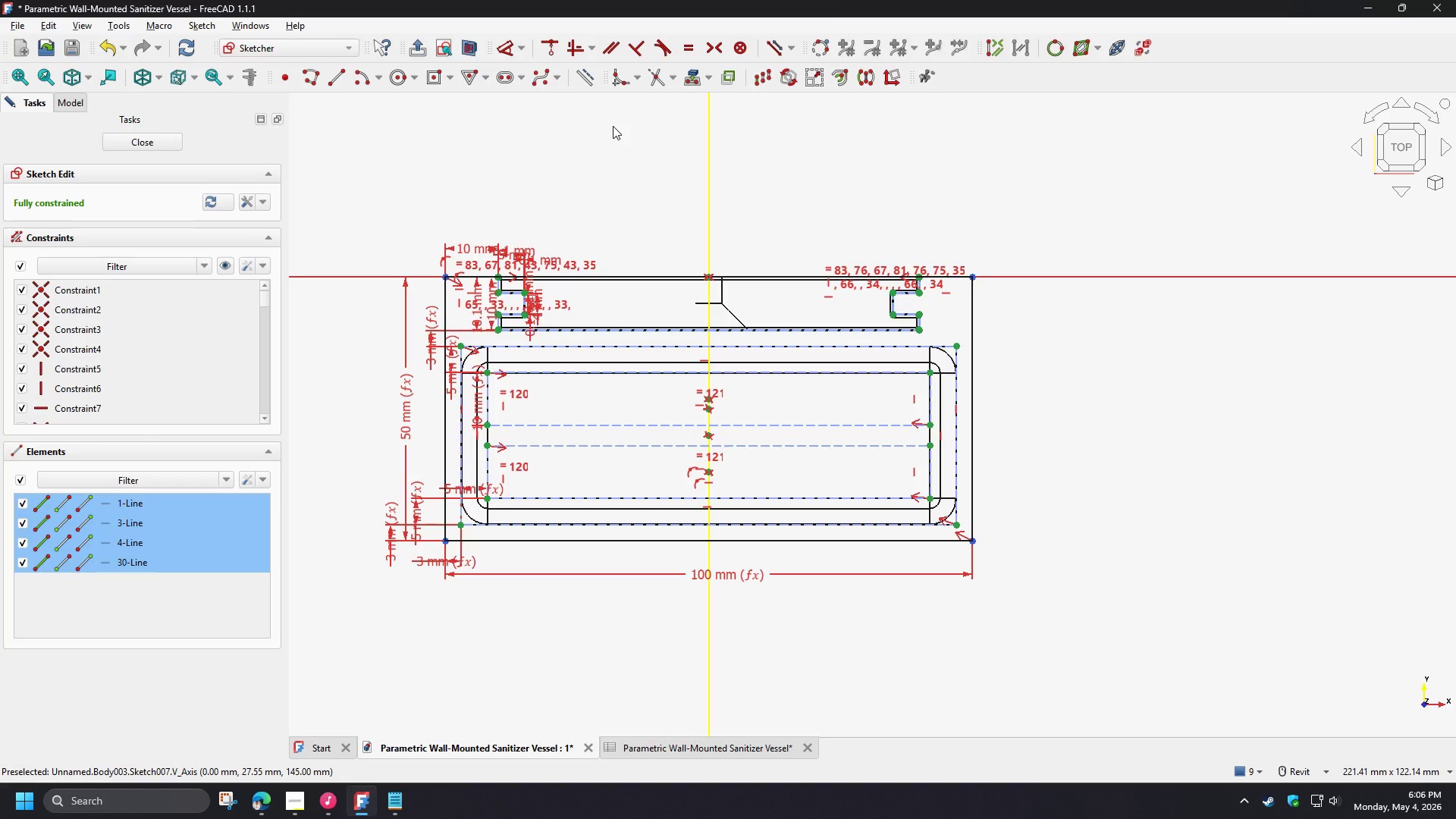 
wait(14.24)
 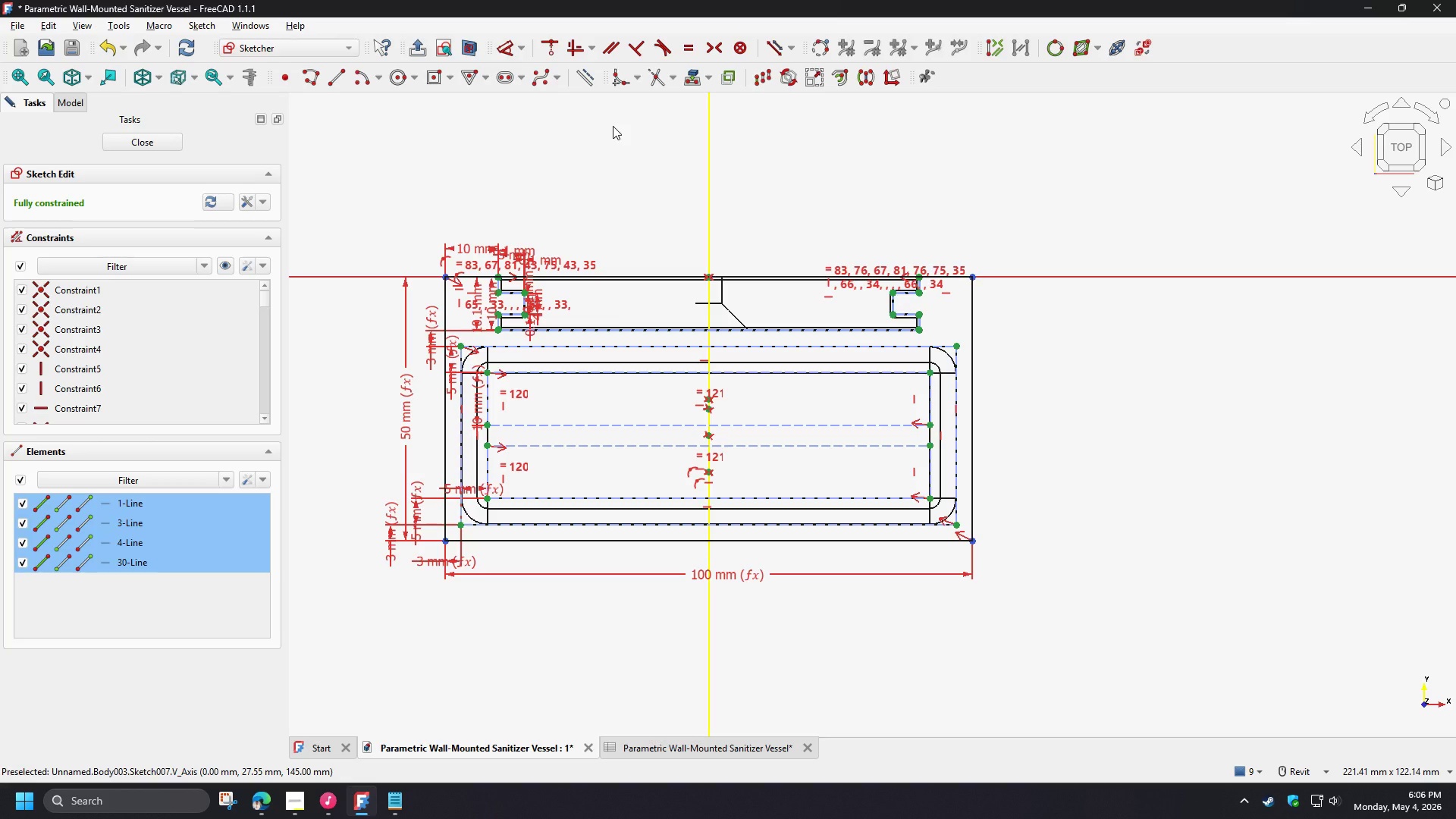 
left_click([588, 80])
 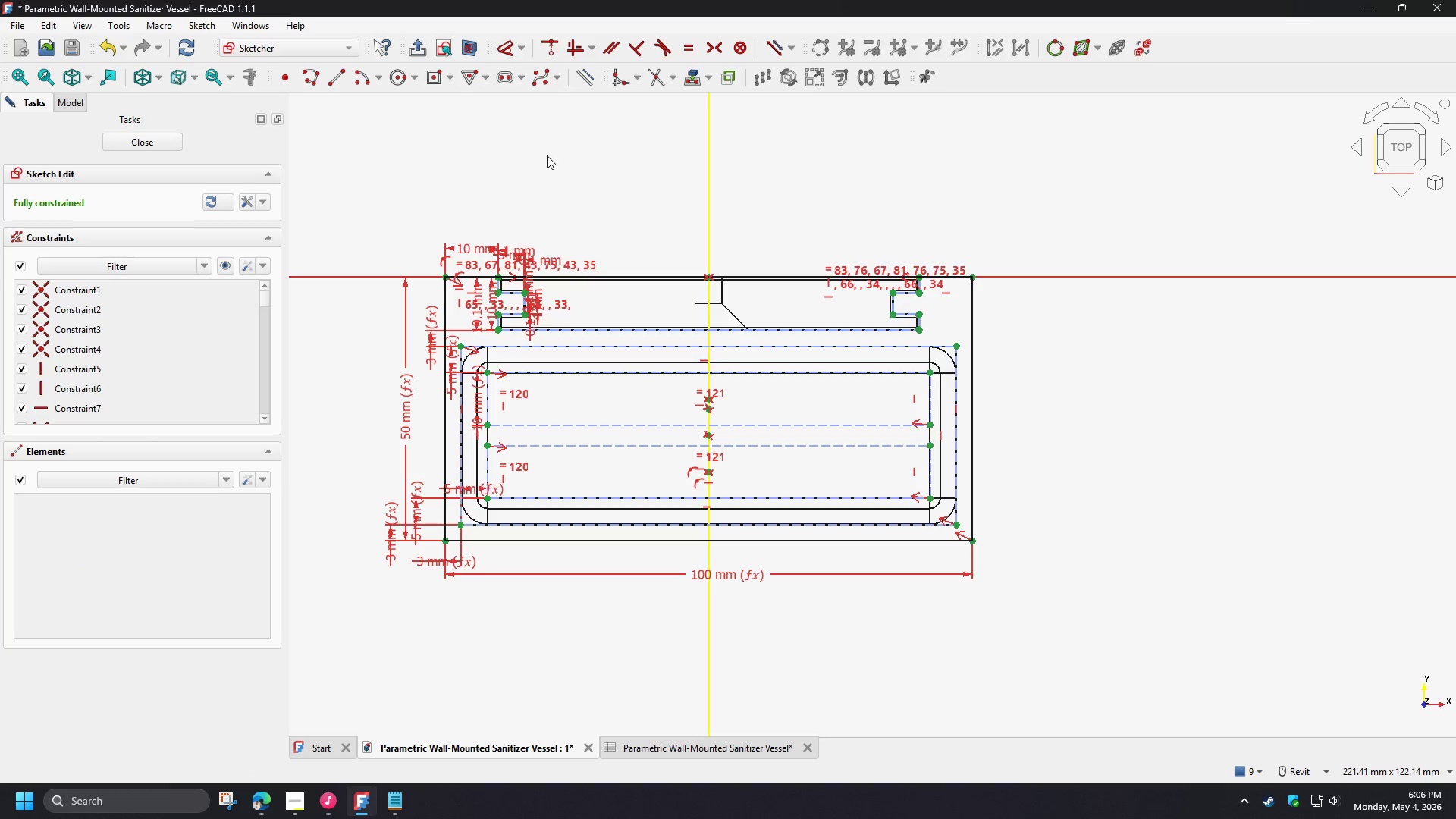 
left_click([547, 155])
 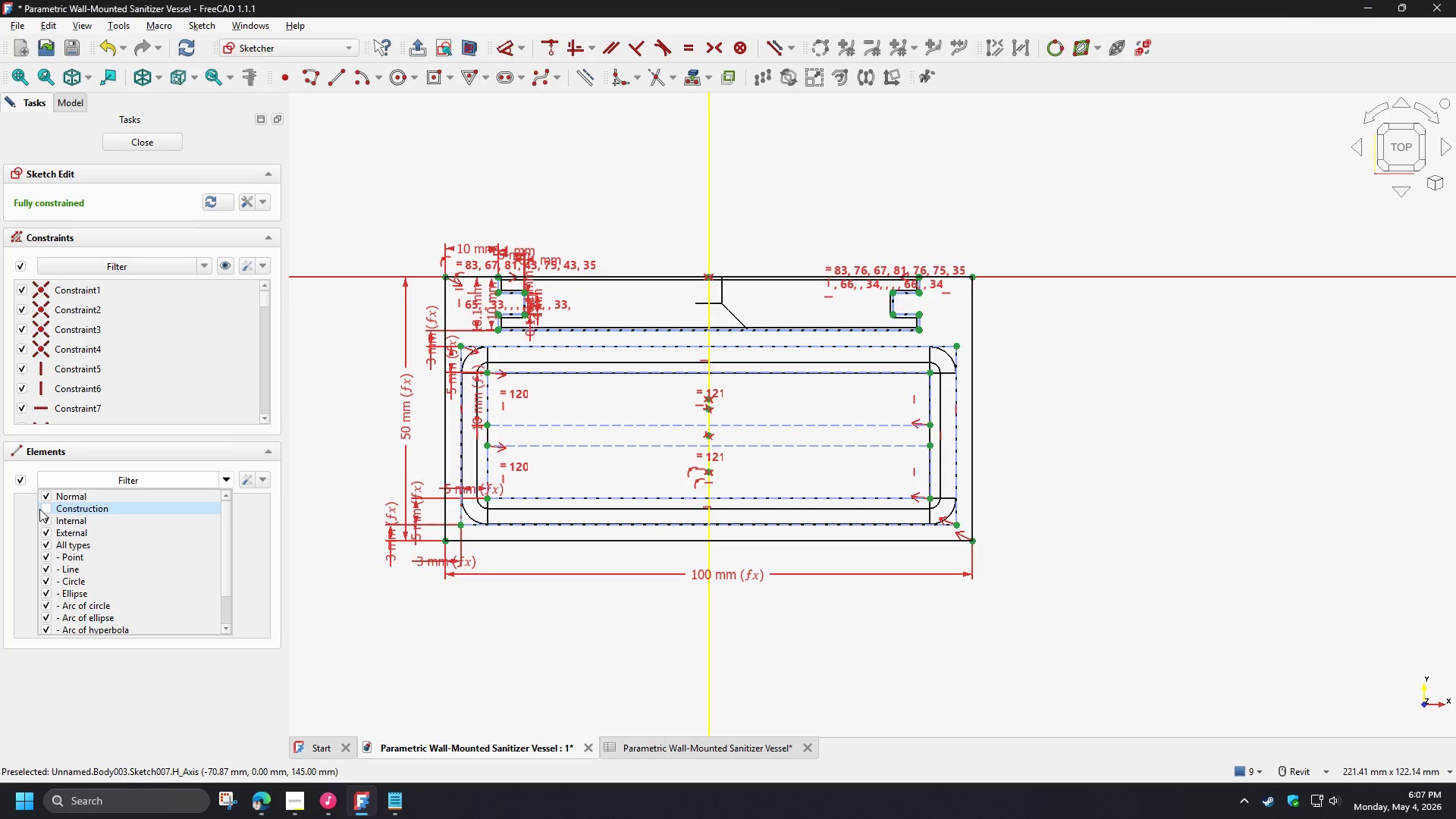 
double_click([48, 513])
 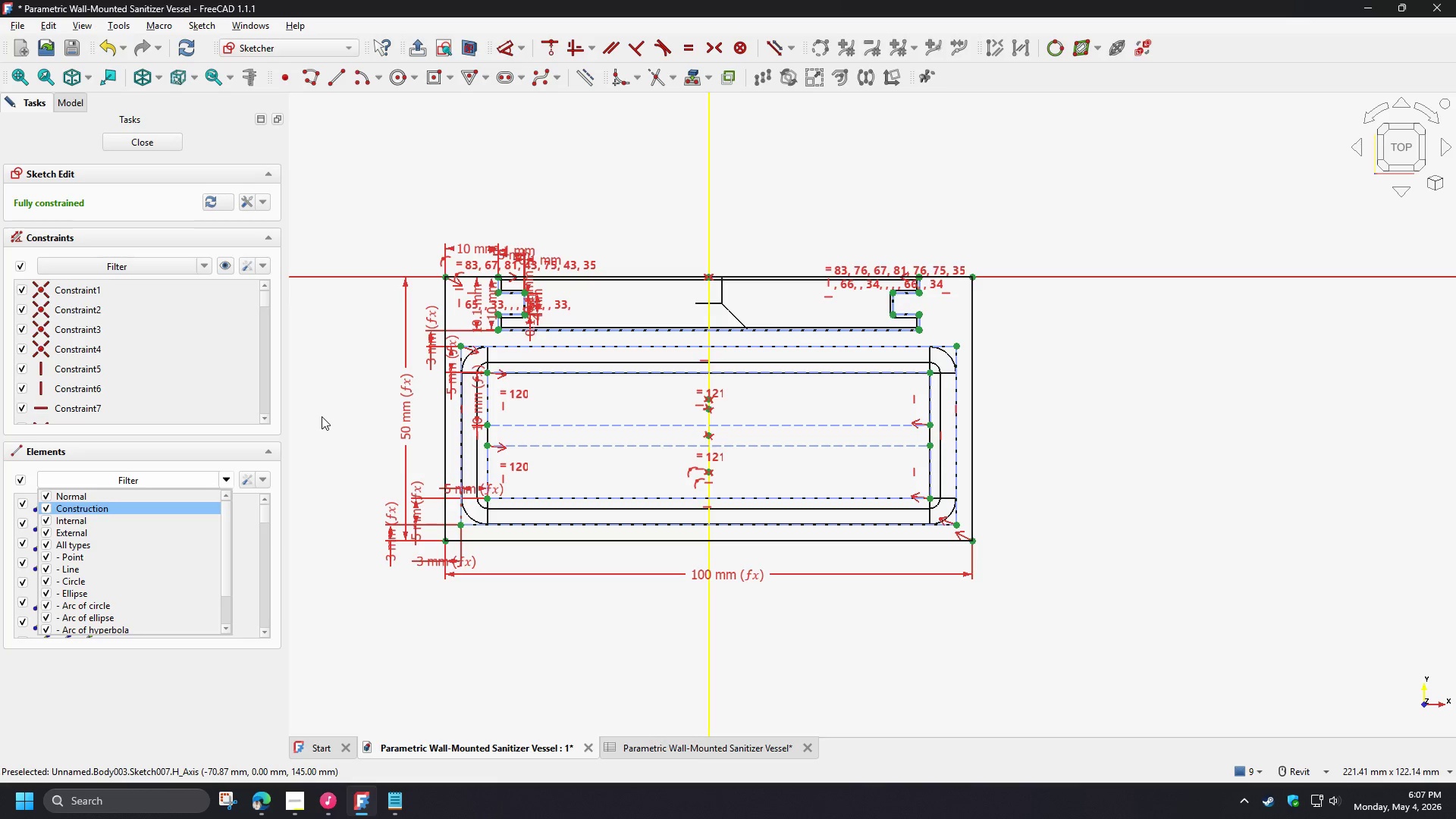 
left_click([322, 416])
 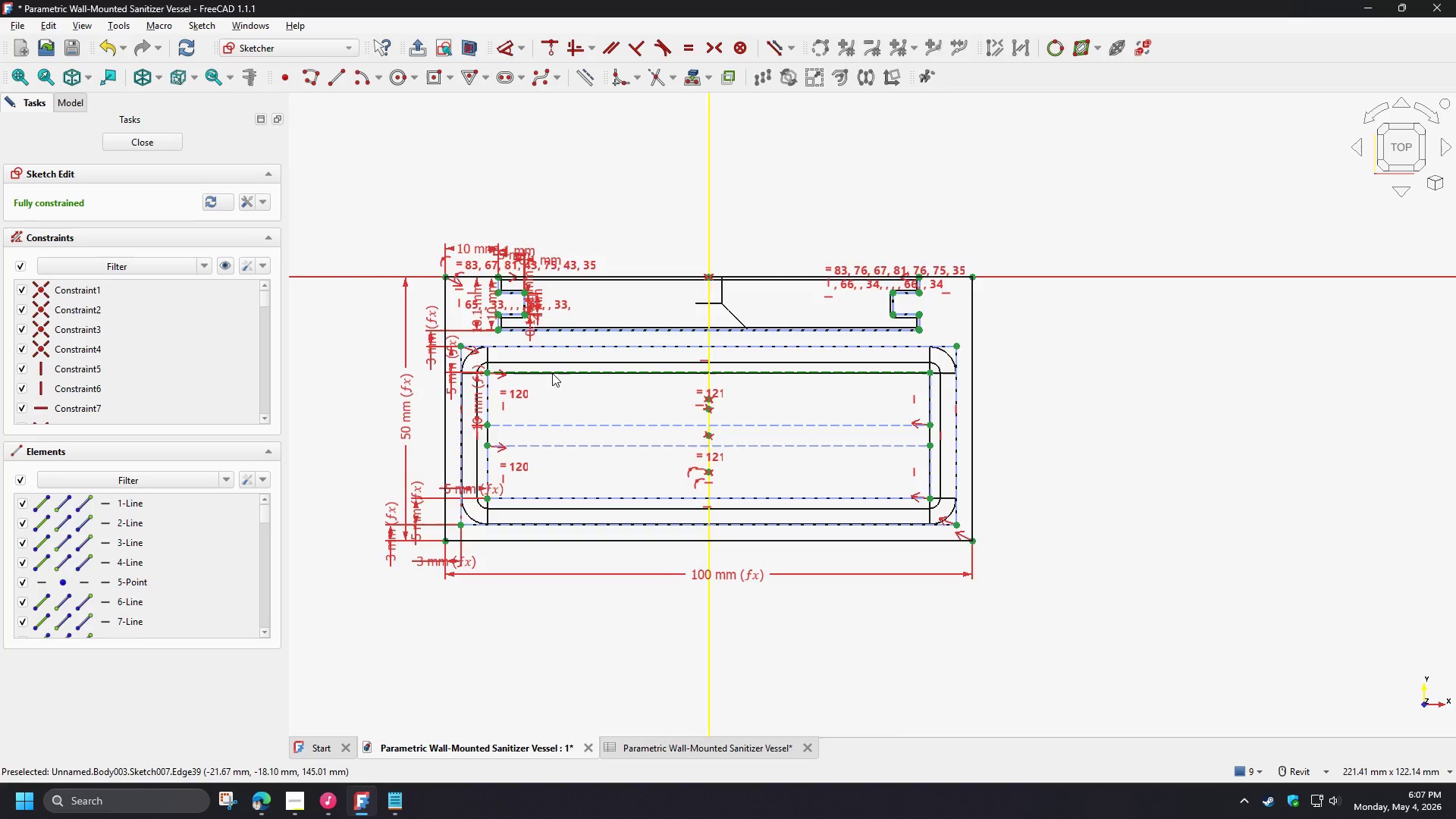 
scroll: coordinate [551, 373], scroll_direction: up, amount: 3.0
 